 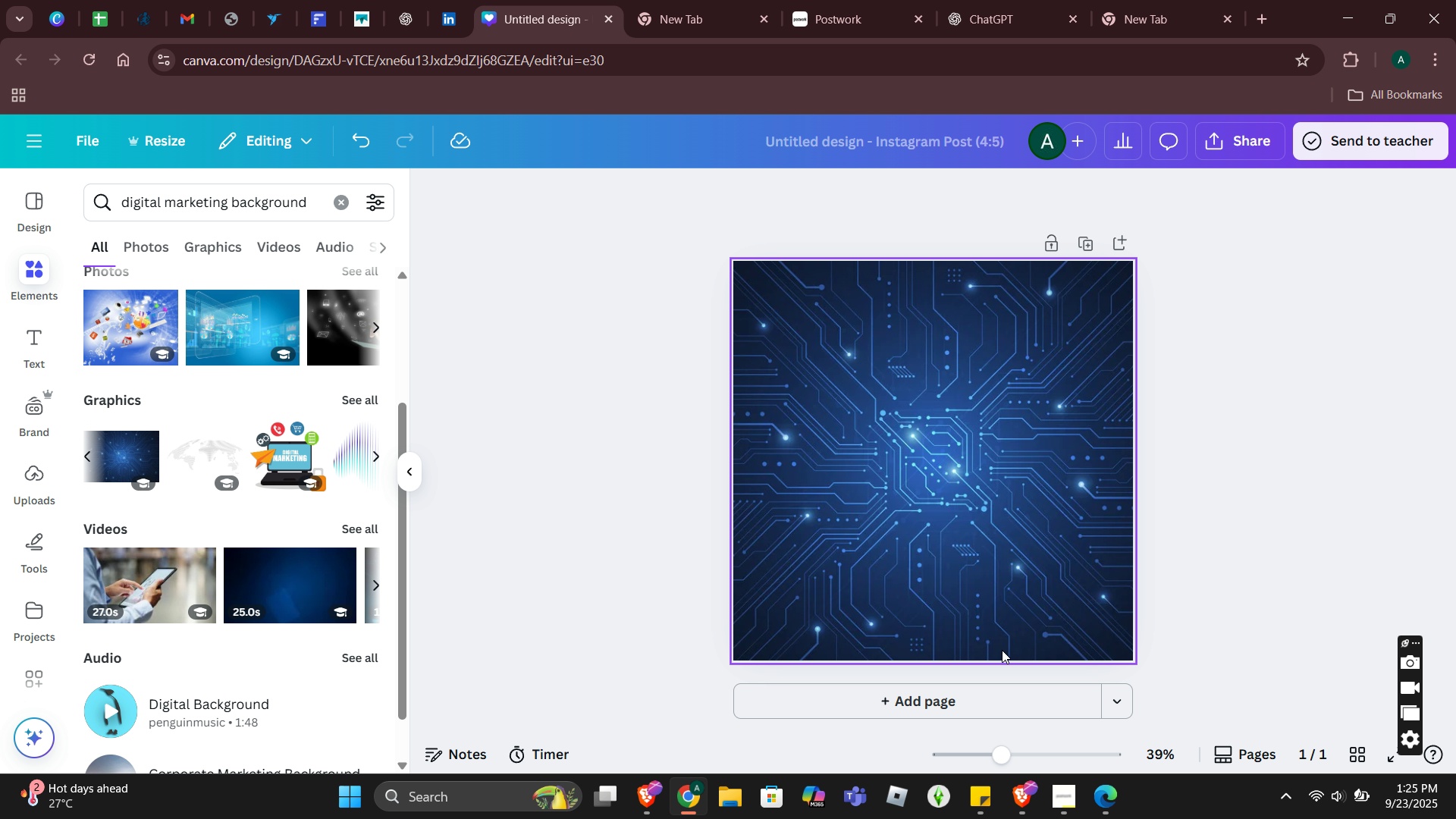 
left_click([375, 403])
 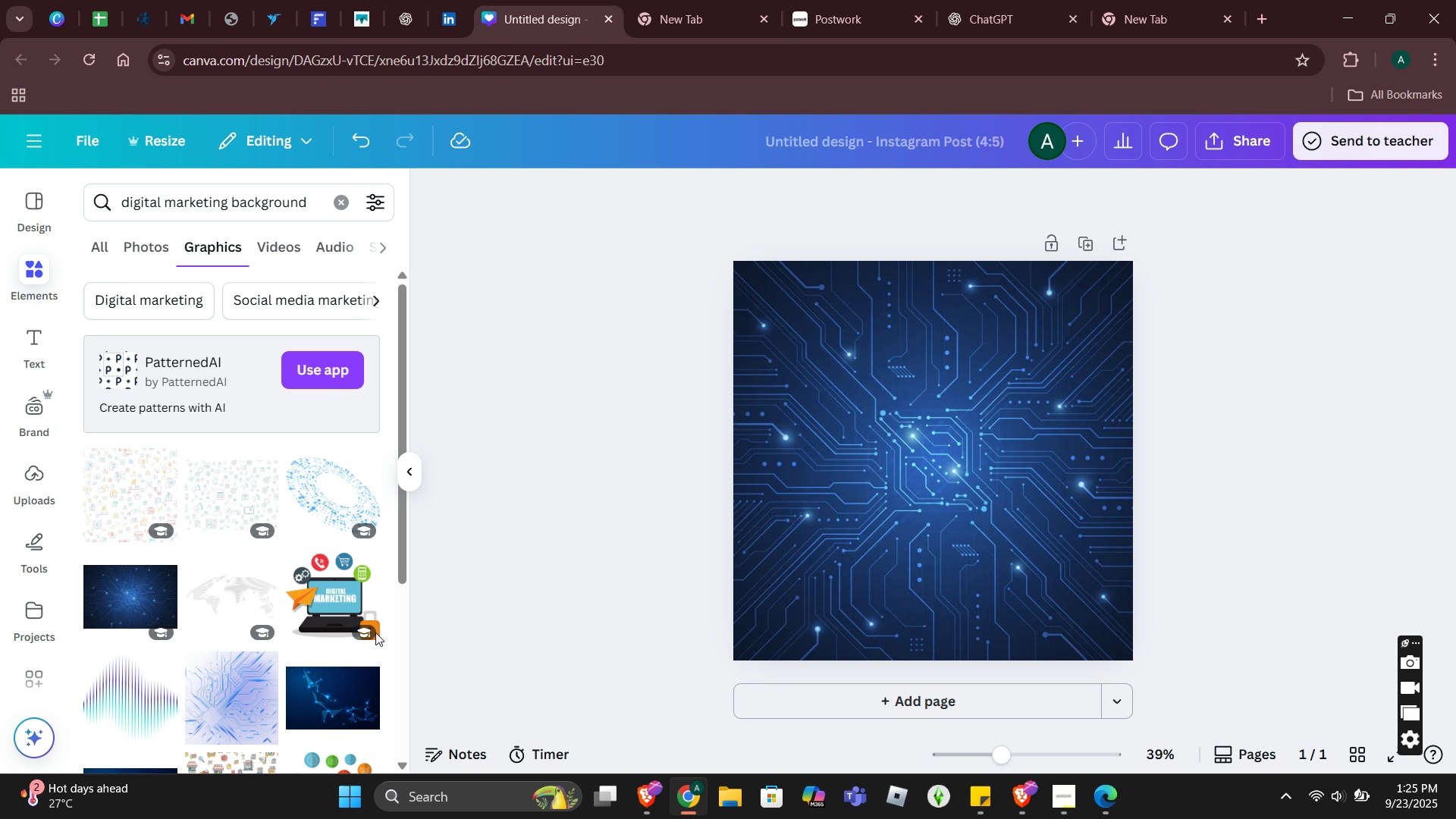 
scroll: coordinate [328, 649], scroll_direction: down, amount: 3.0
 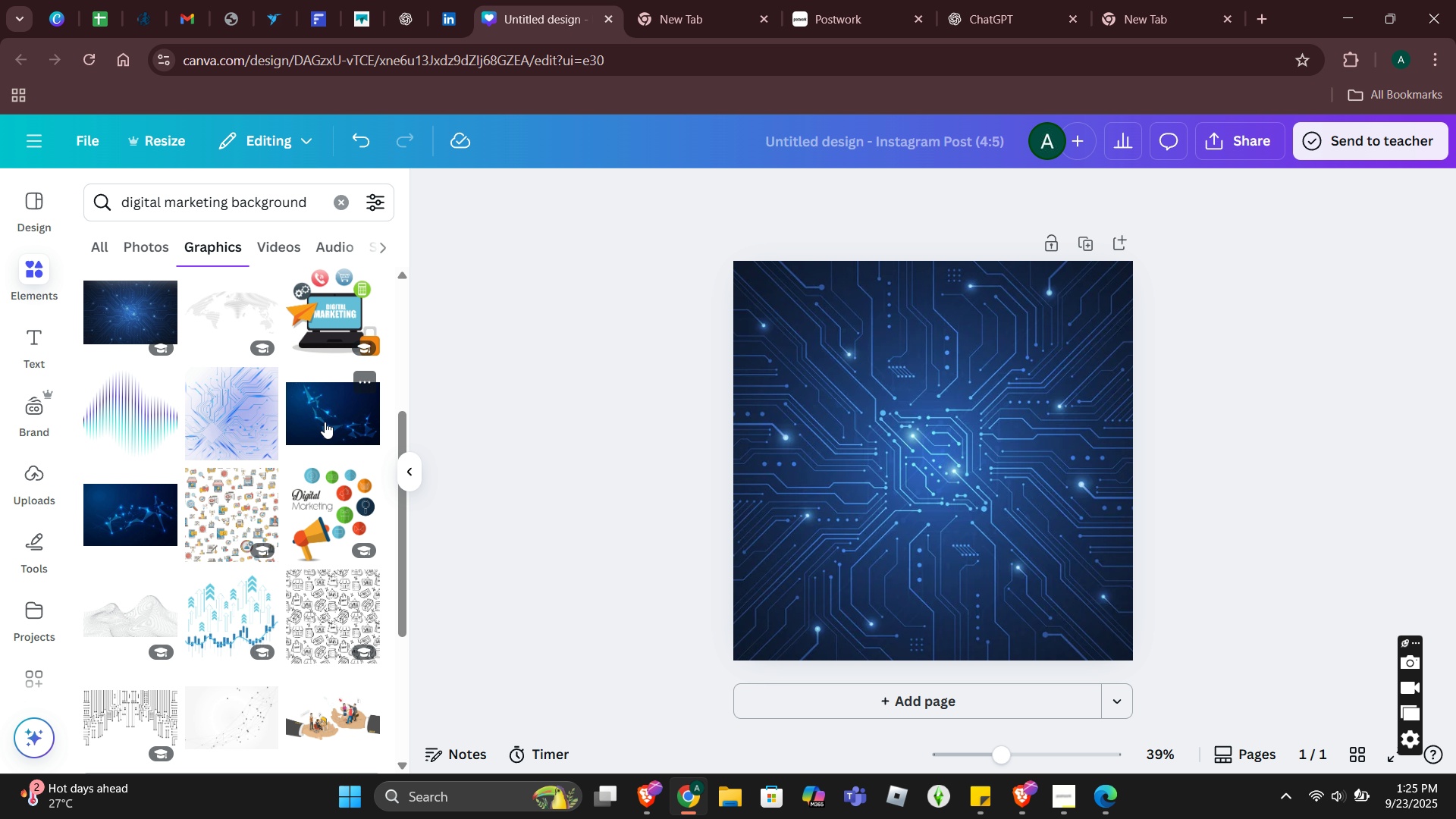 
left_click([325, 422])
 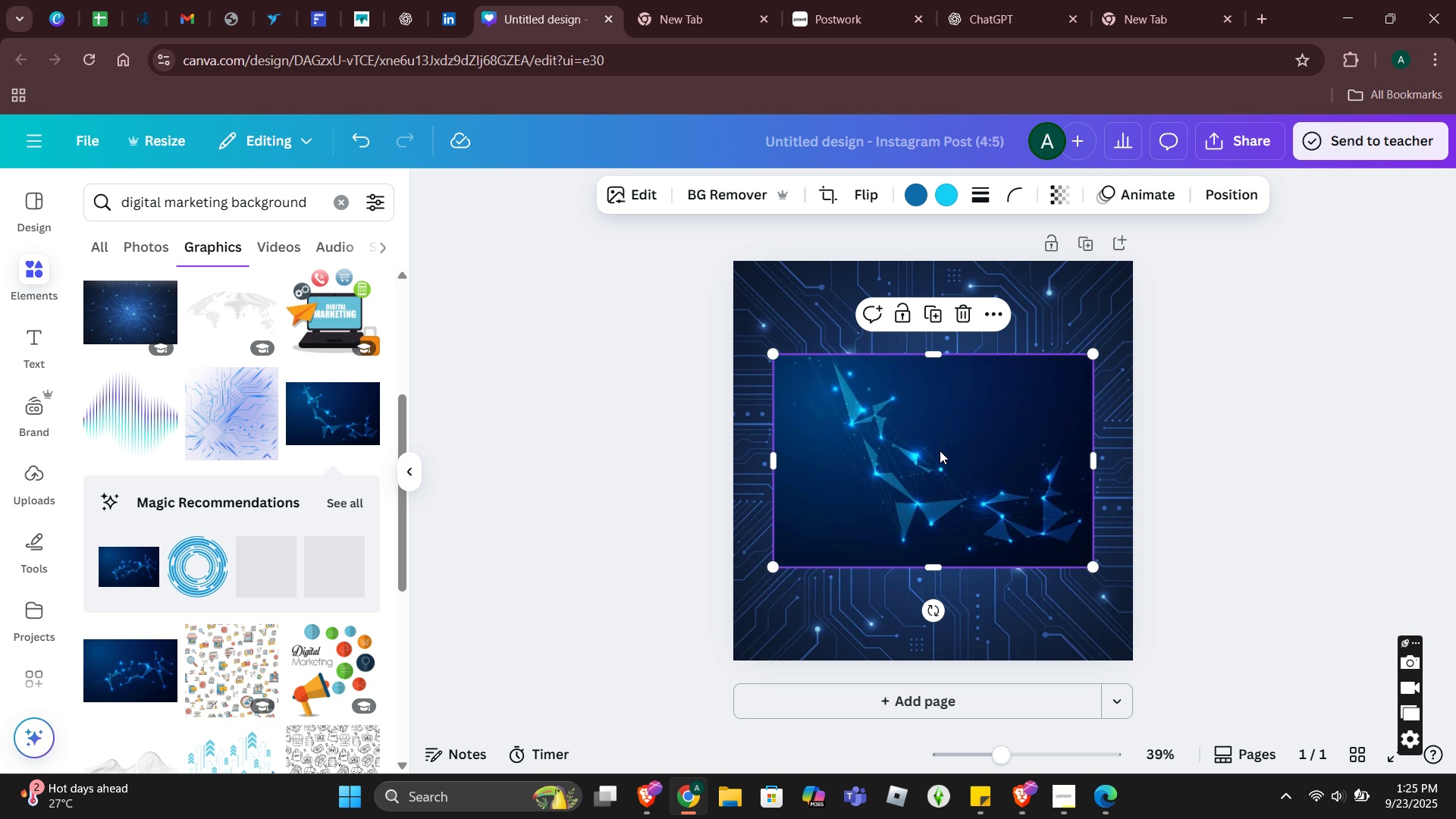 
right_click([940, 450])
 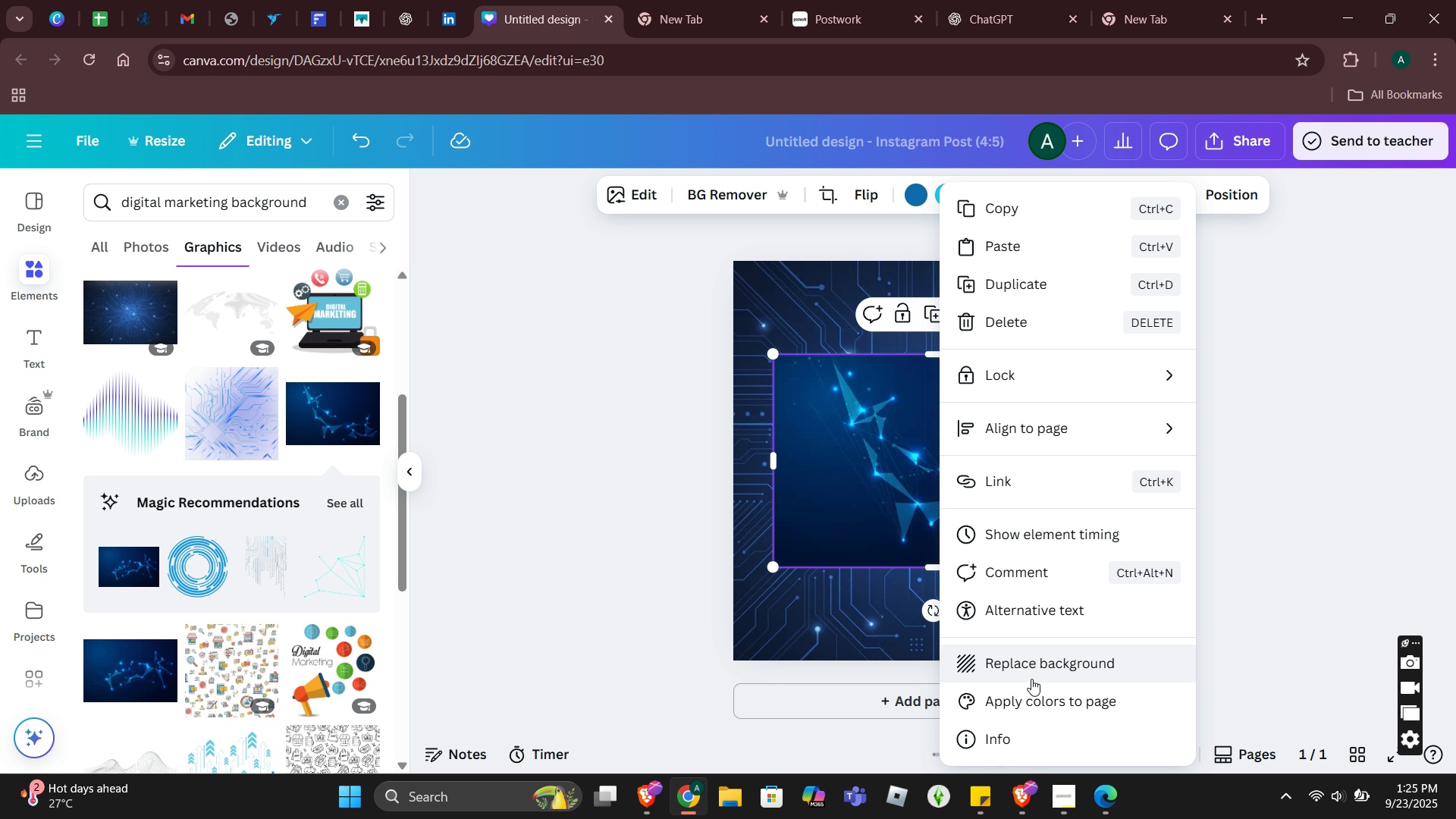 
left_click([1031, 679])
 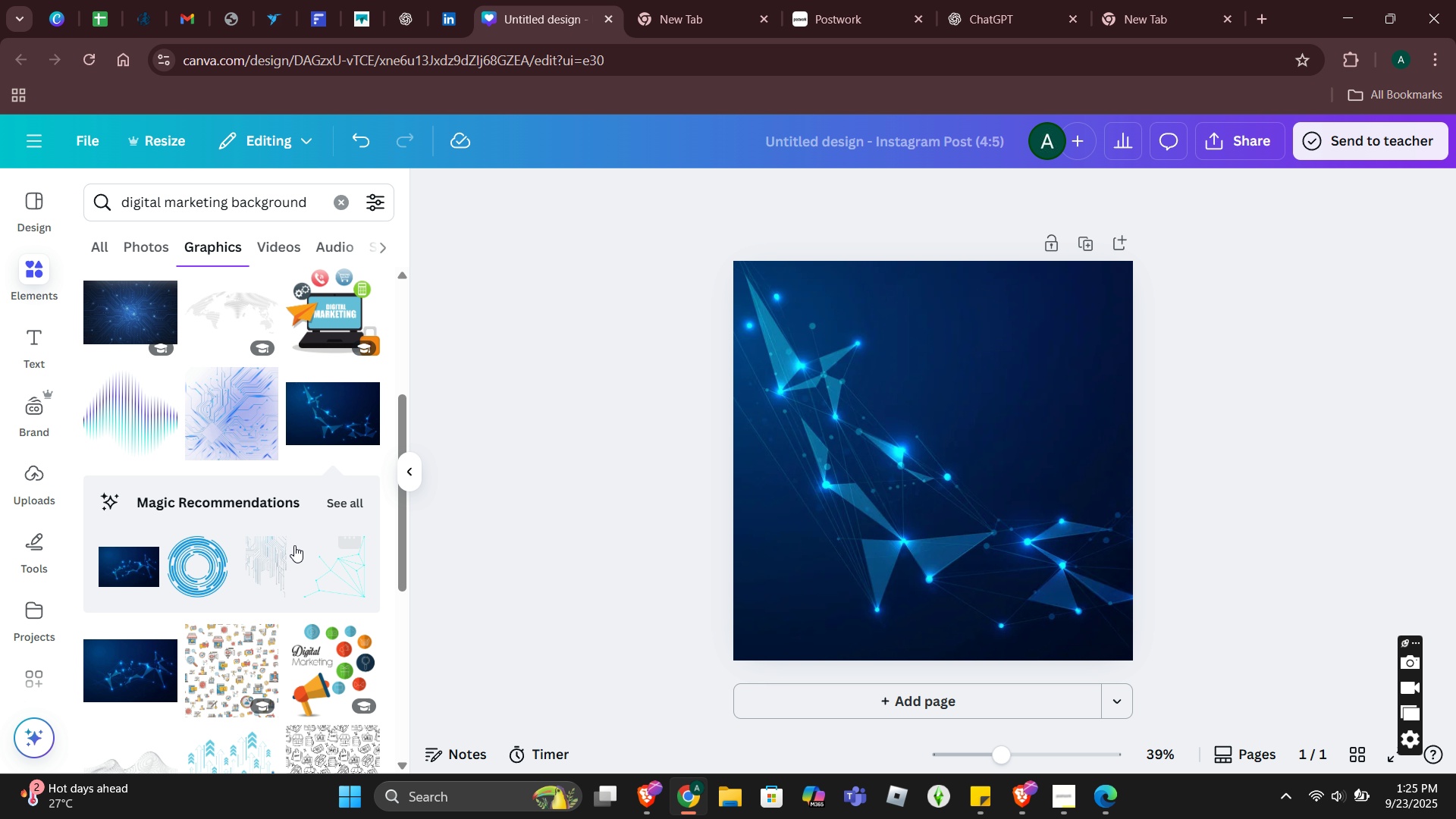 
wait(5.32)
 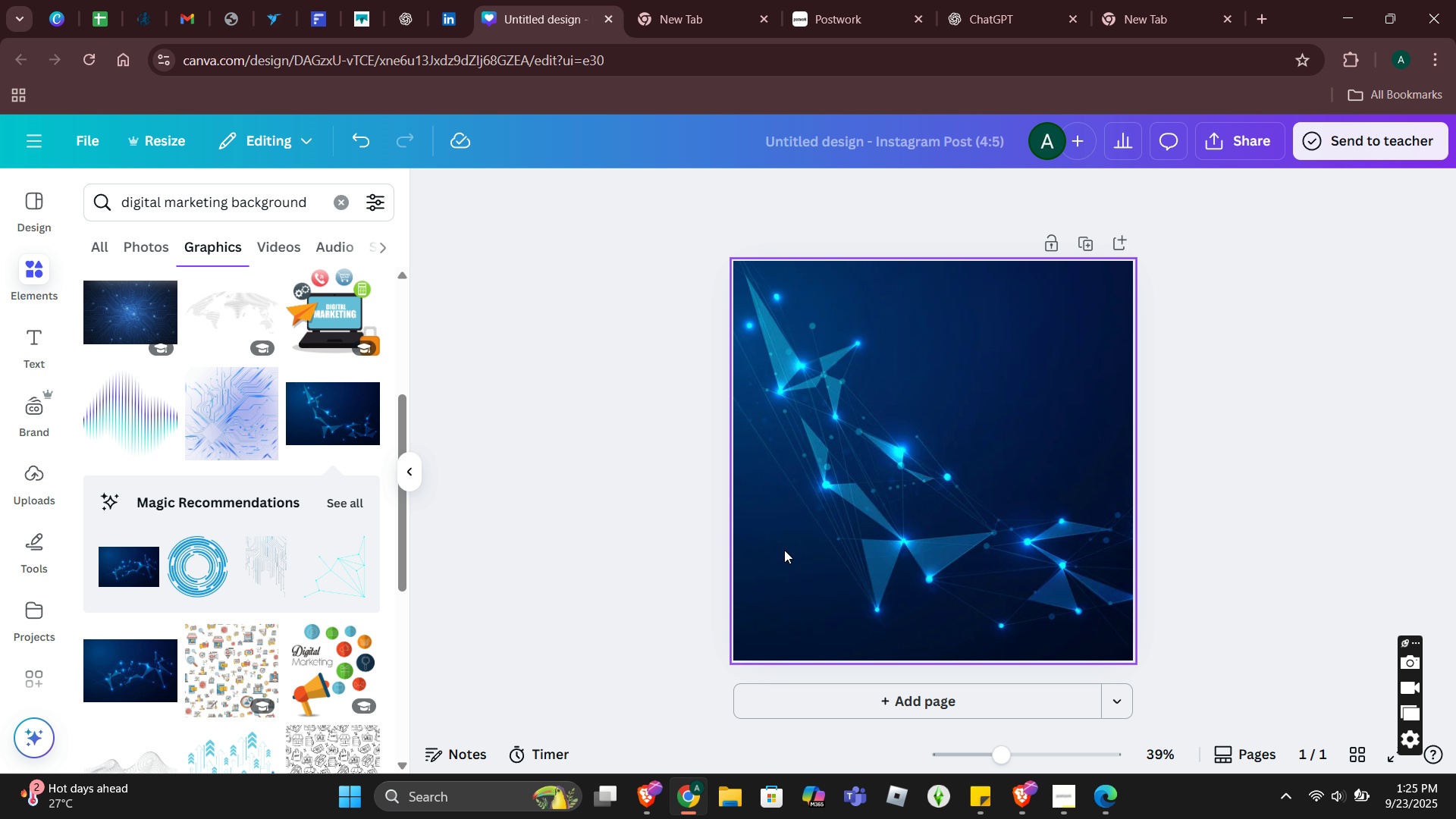 
scroll: coordinate [243, 610], scroll_direction: down, amount: 2.0
 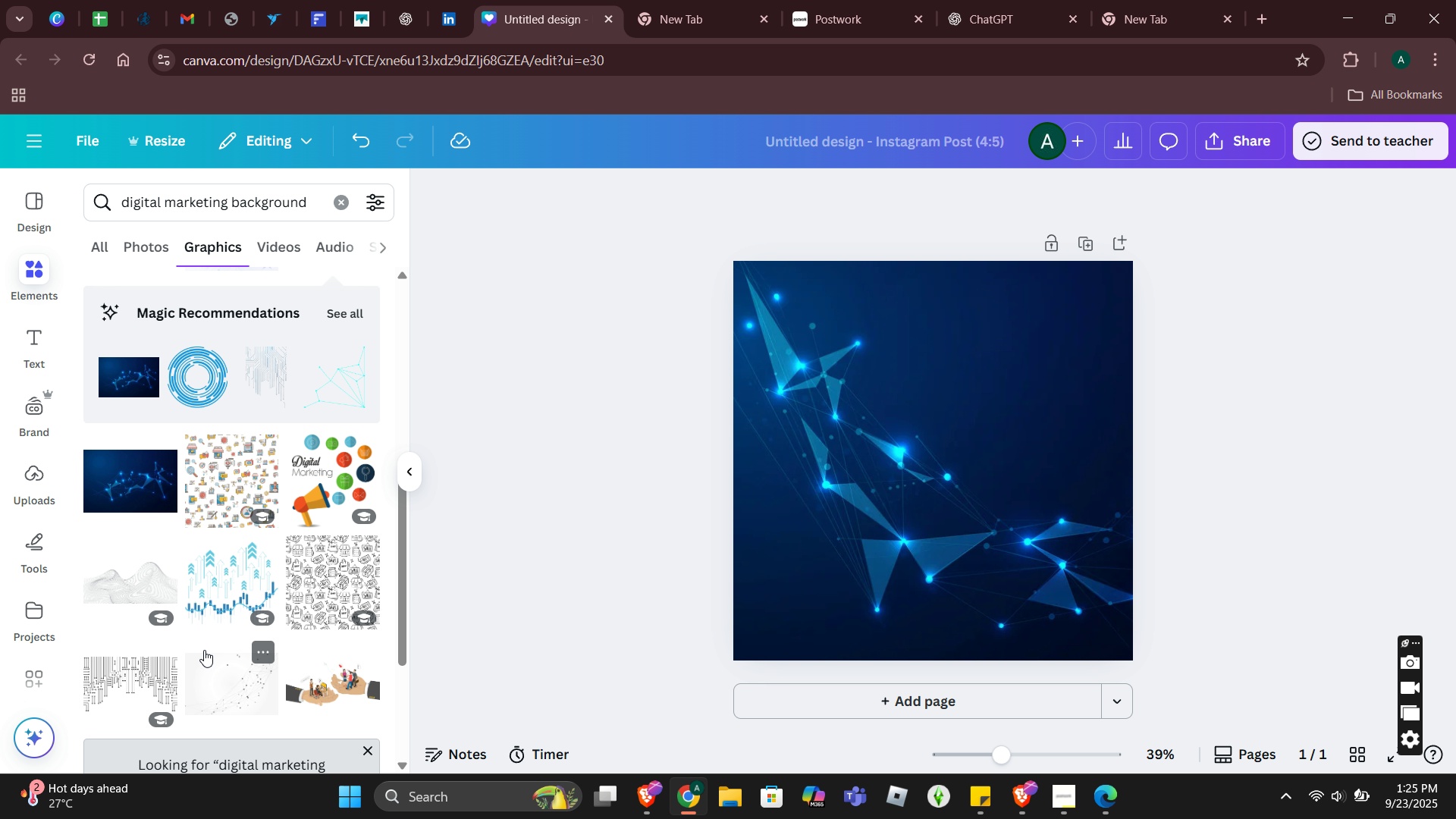 
scroll: coordinate [182, 488], scroll_direction: up, amount: 11.0
 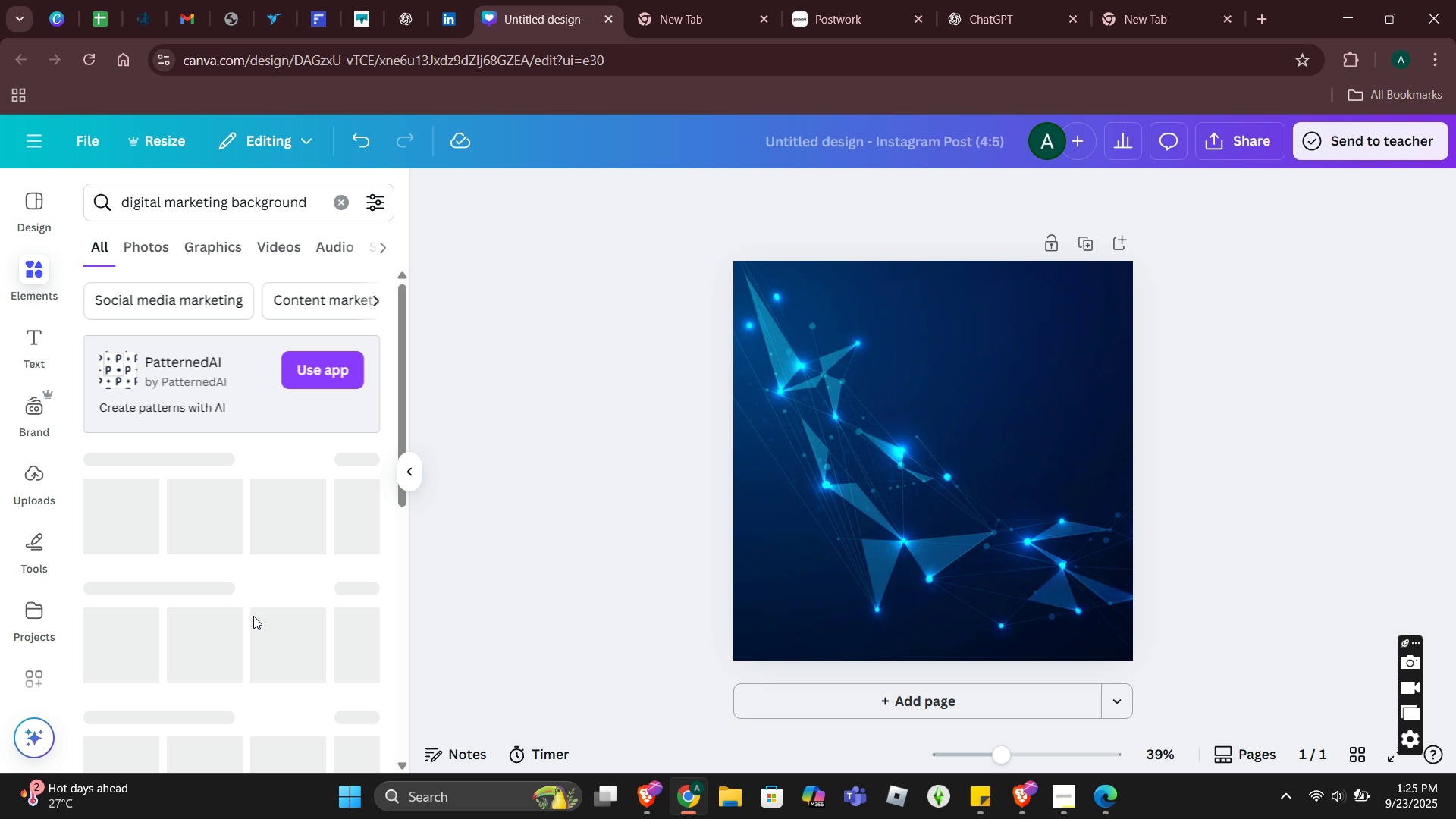 
scroll: coordinate [242, 440], scroll_direction: down, amount: 1.0
 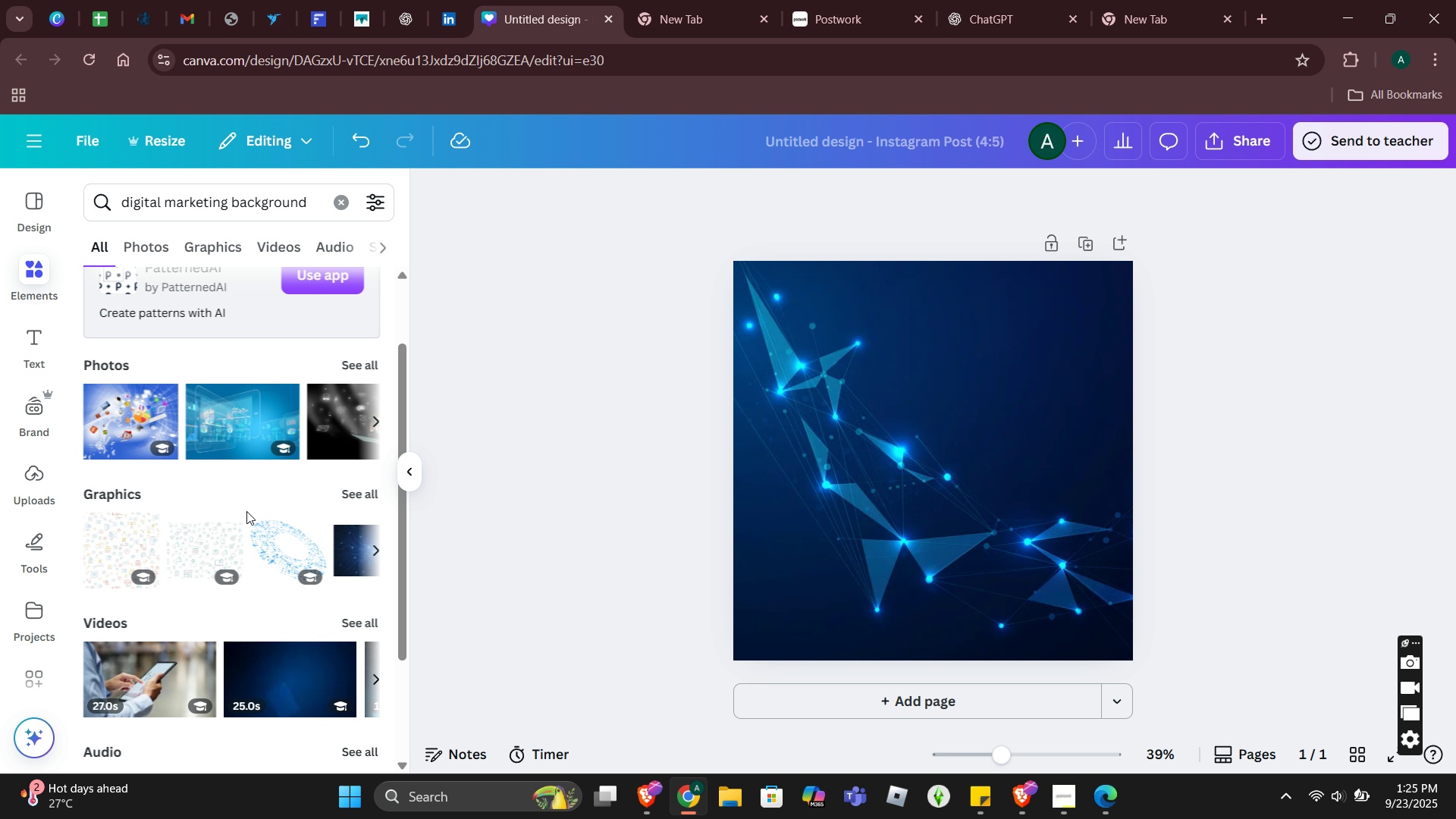 
scroll: coordinate [193, 520], scroll_direction: up, amount: 2.0
 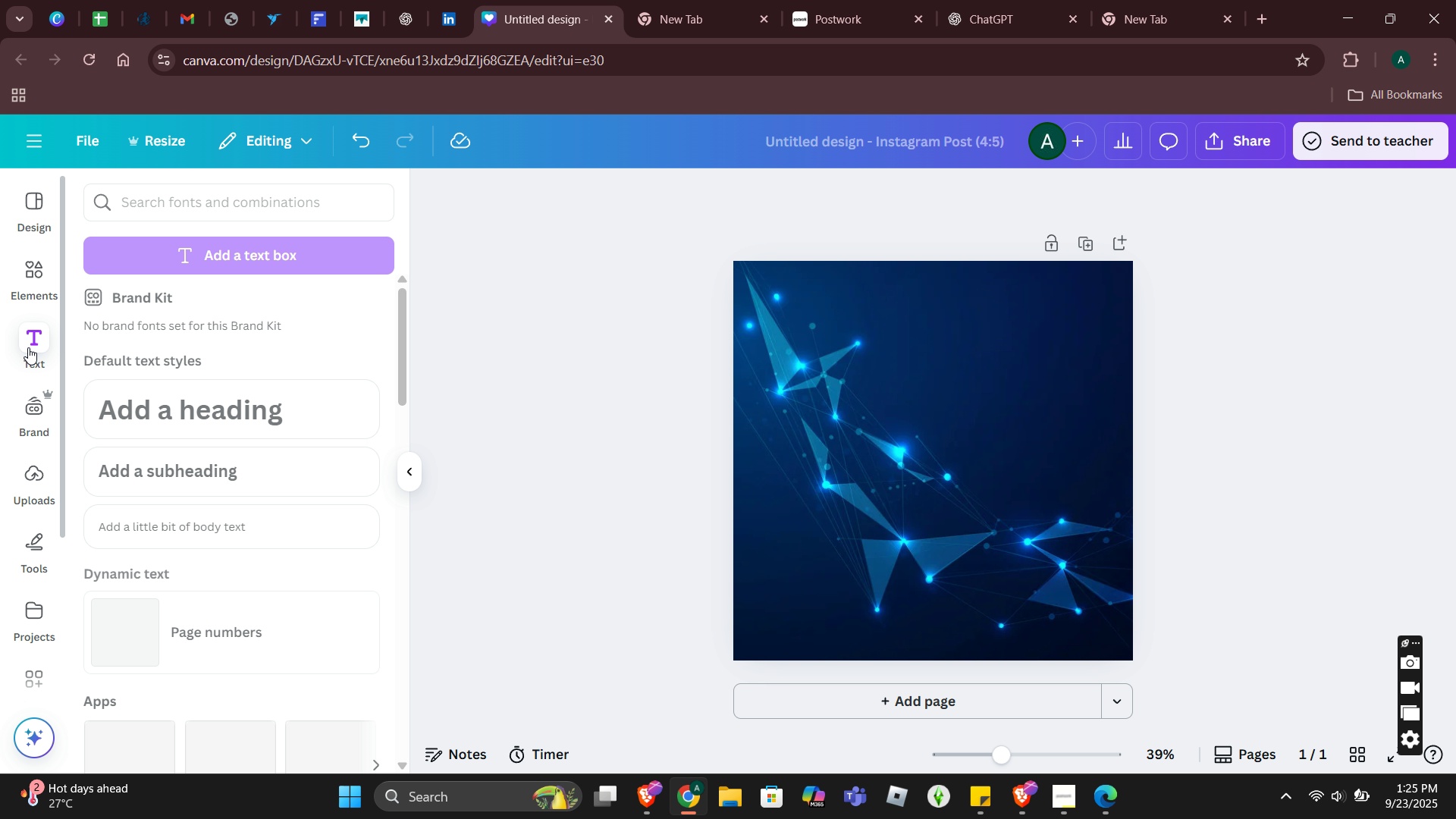 
wait(5.37)
 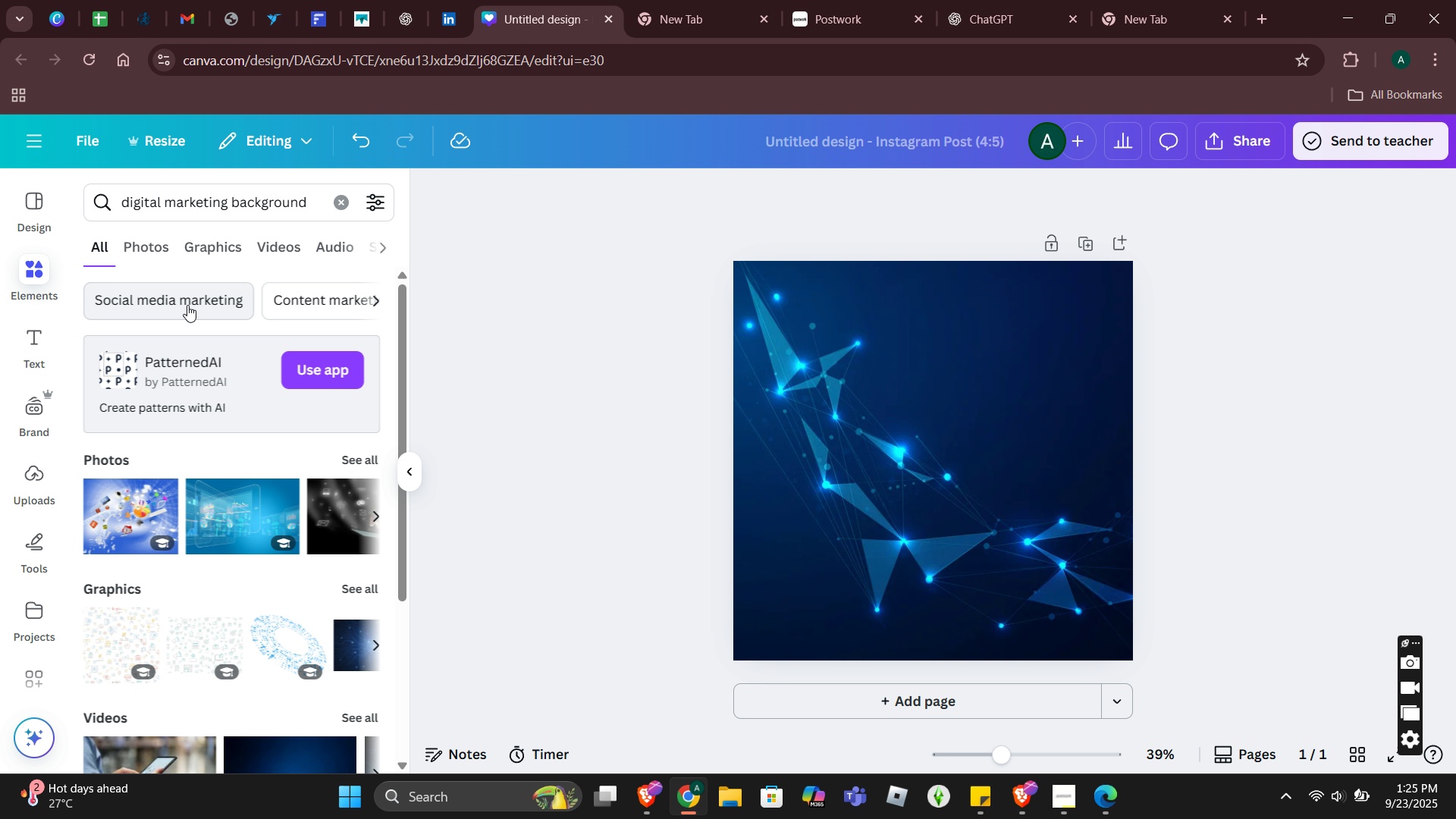 
left_click([174, 423])
 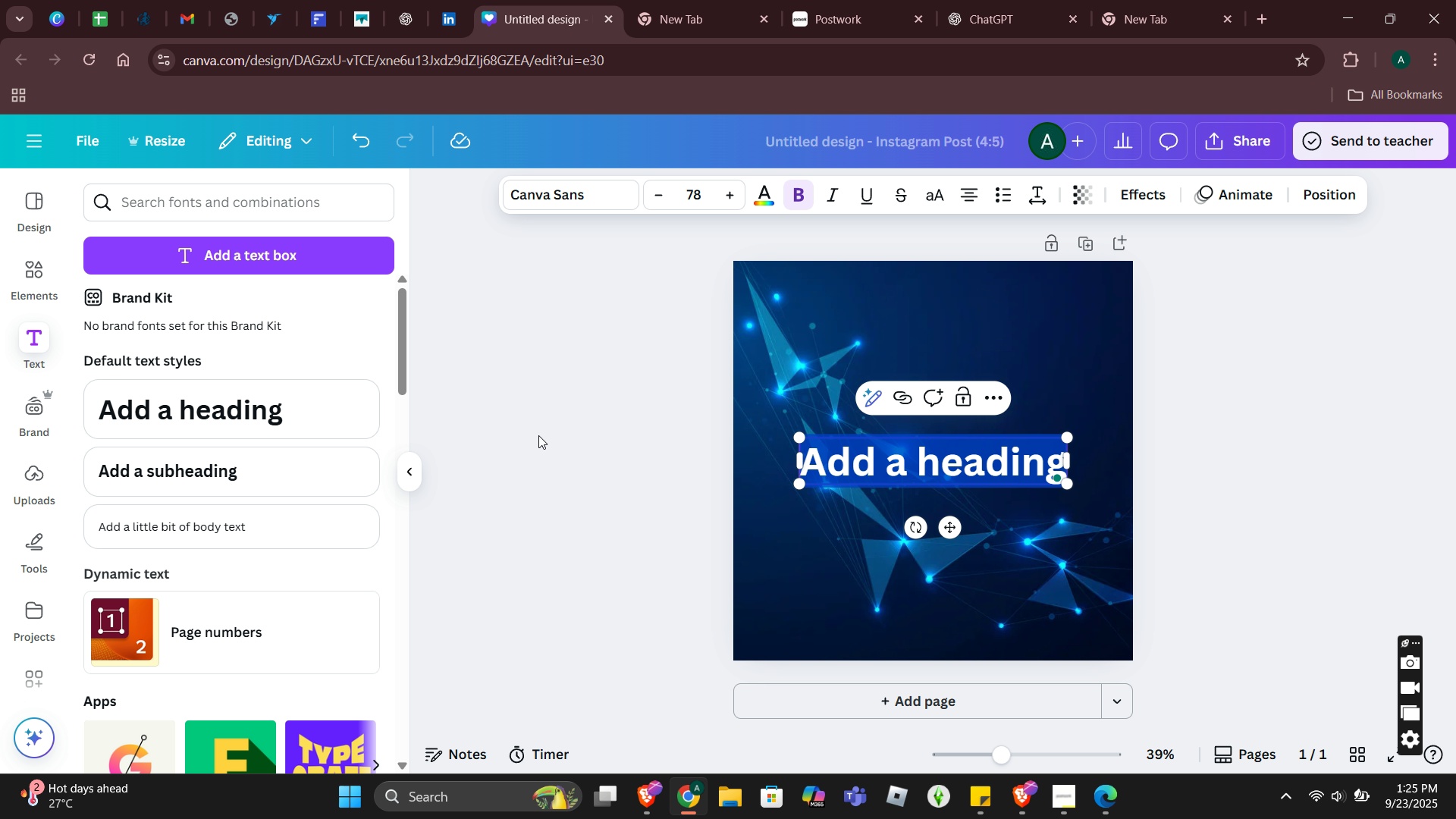 
type(Boost Yoir)
key(Backspace)
key(Backspace)
type(ur Dis)
key(Backspace)
type(gital Marketing Skills!)
 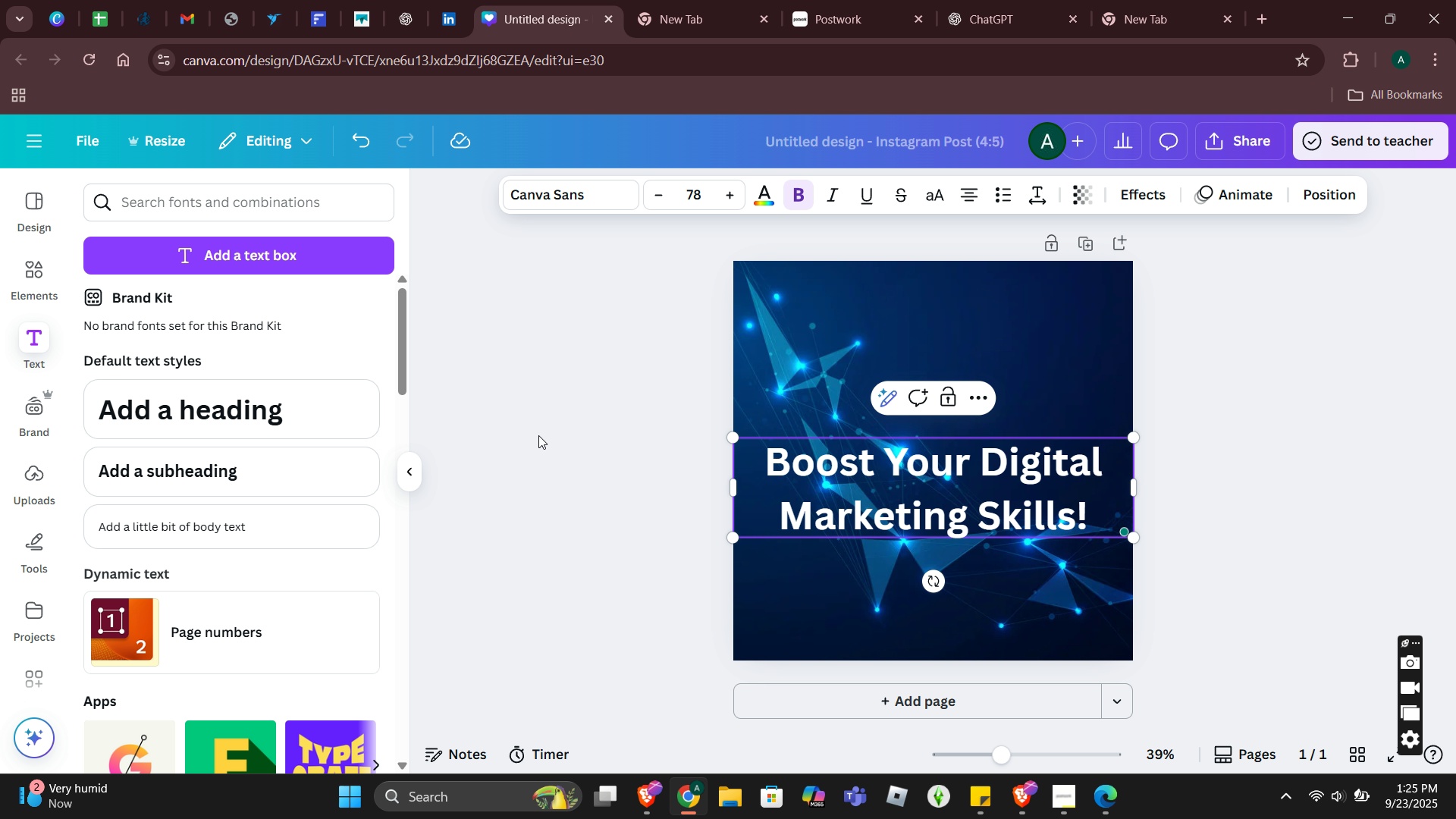 
key(Enter)
 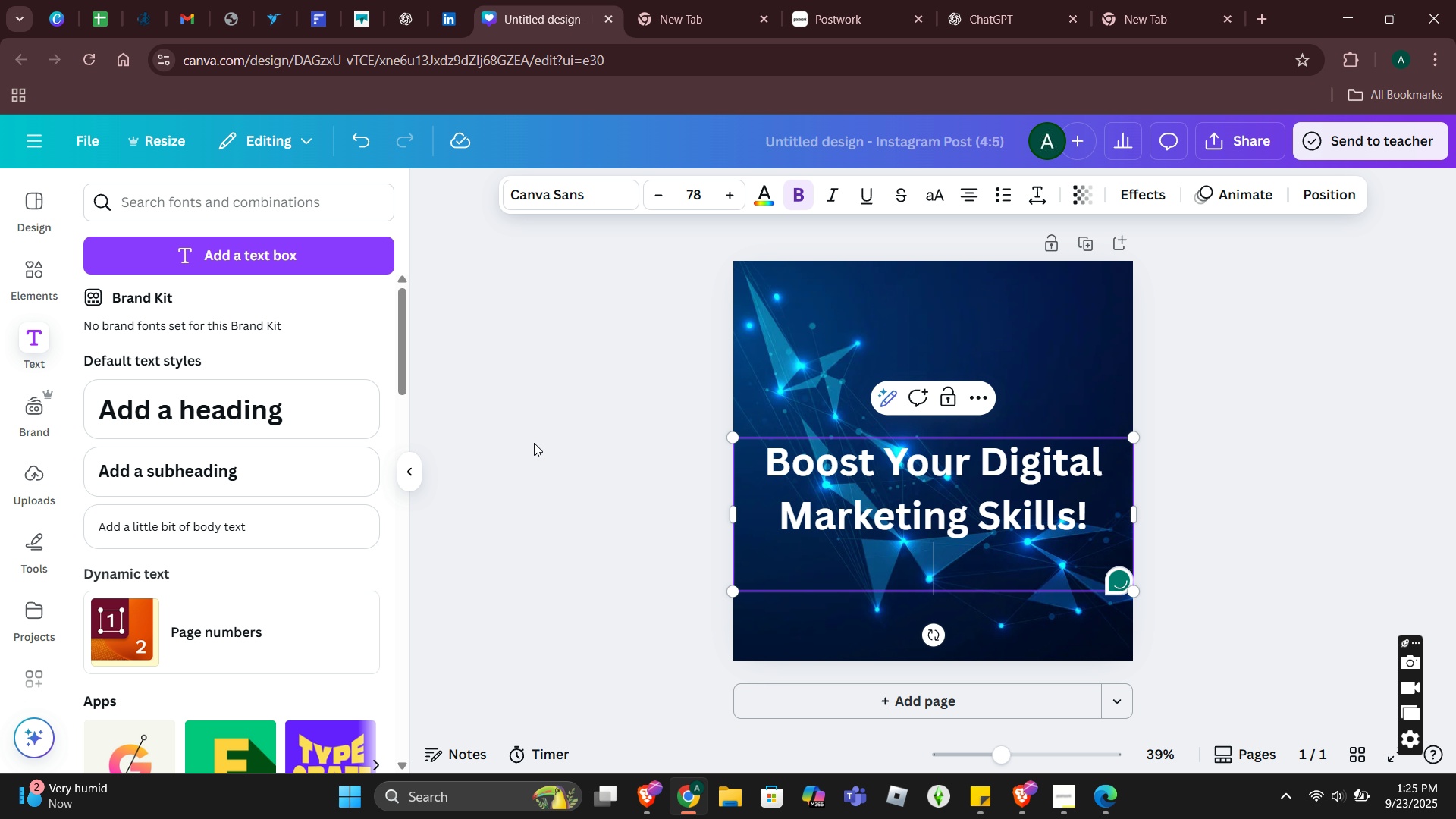 
key(Backspace)
 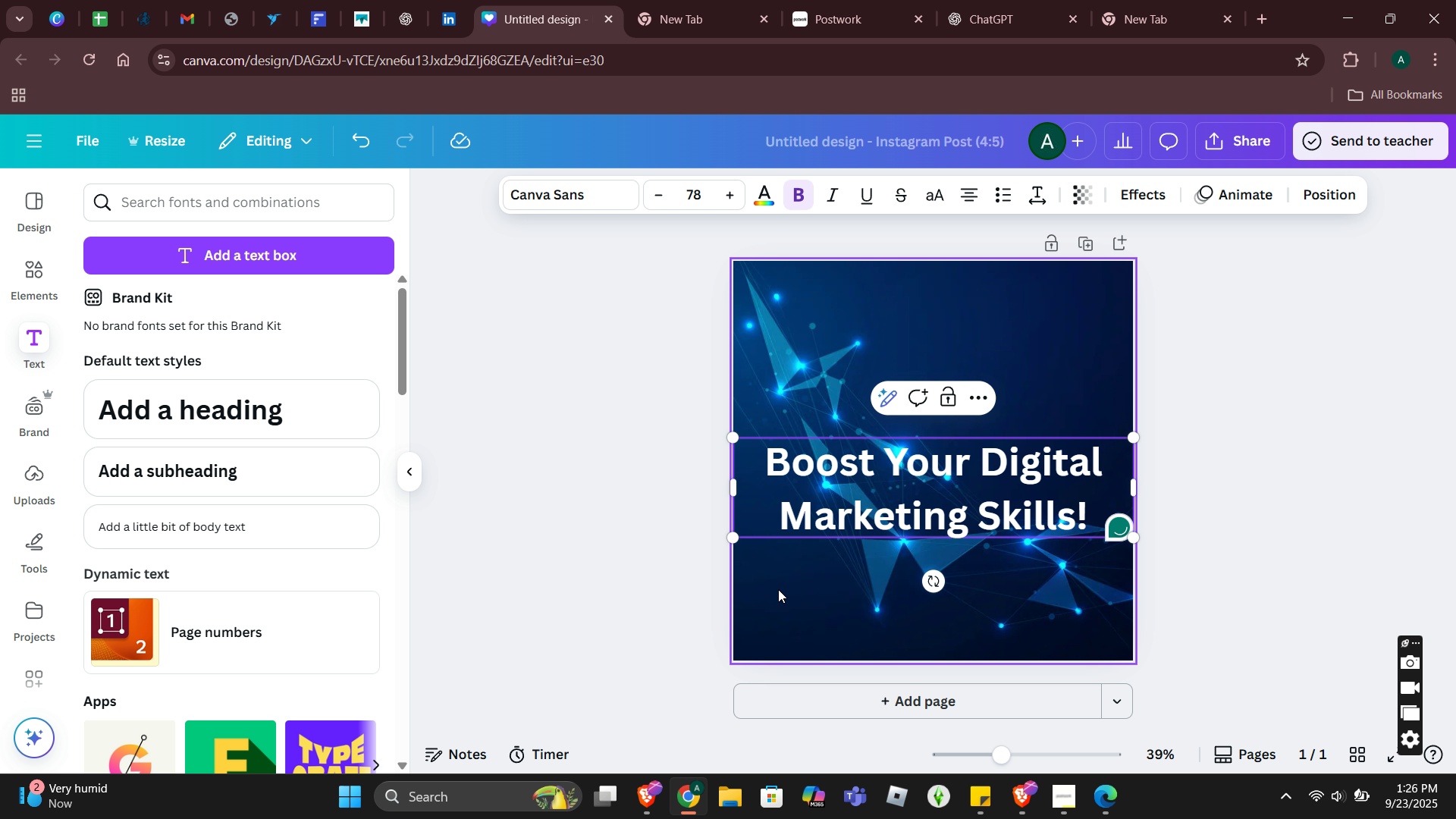 
left_click([781, 596])
 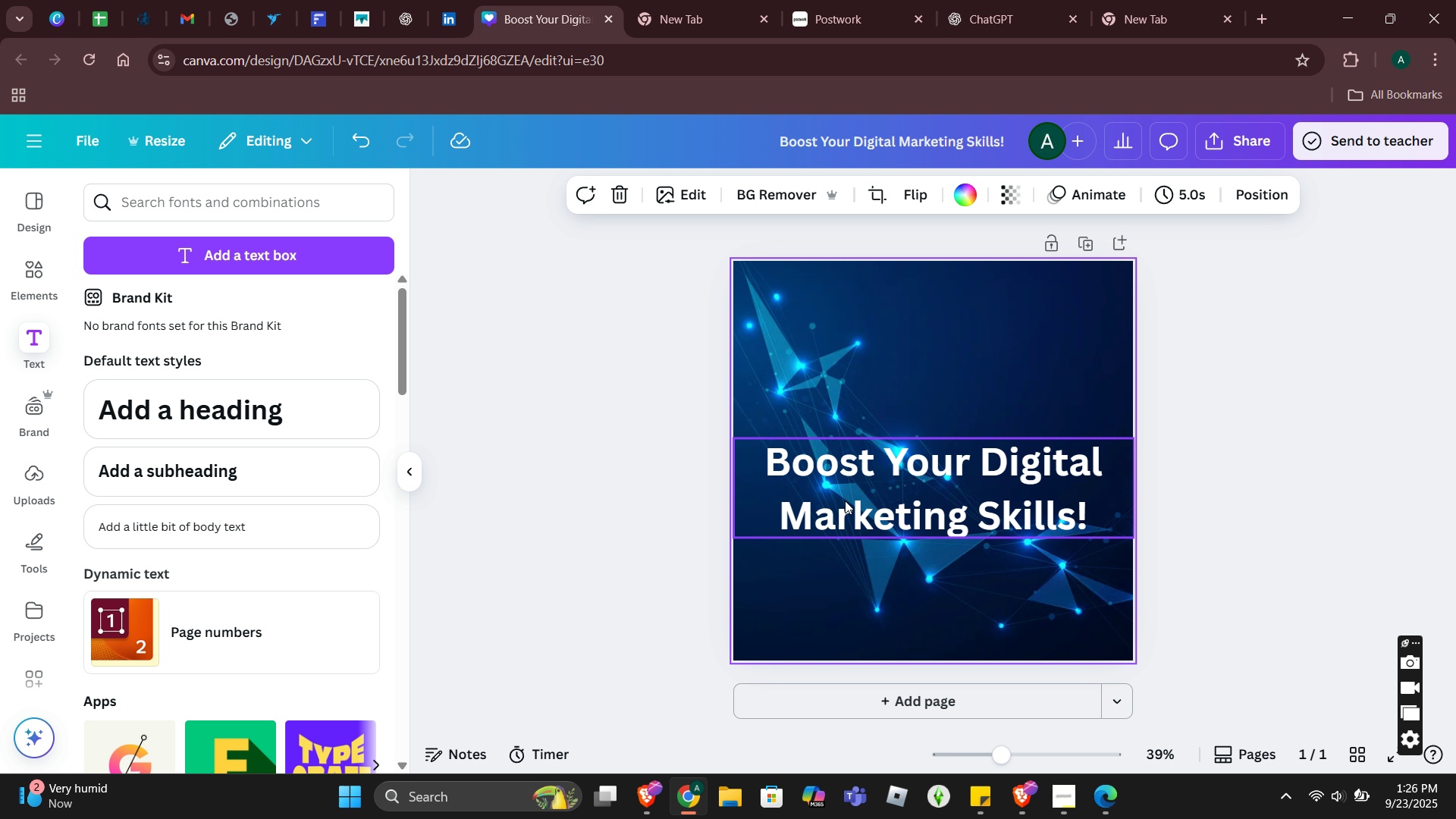 
left_click_drag(start_coordinate=[845, 500], to_coordinate=[851, 347])
 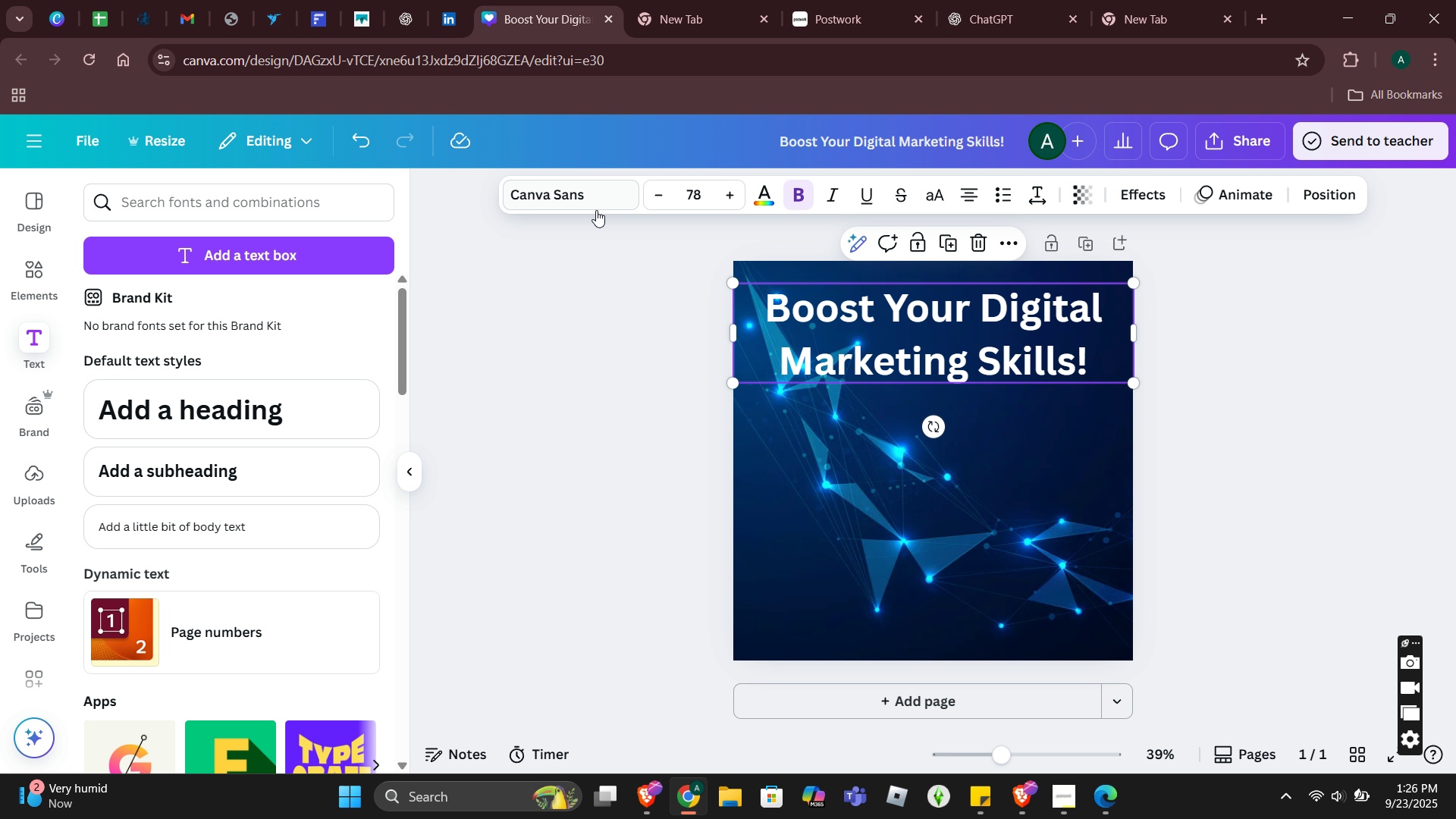 
left_click([587, 204])
 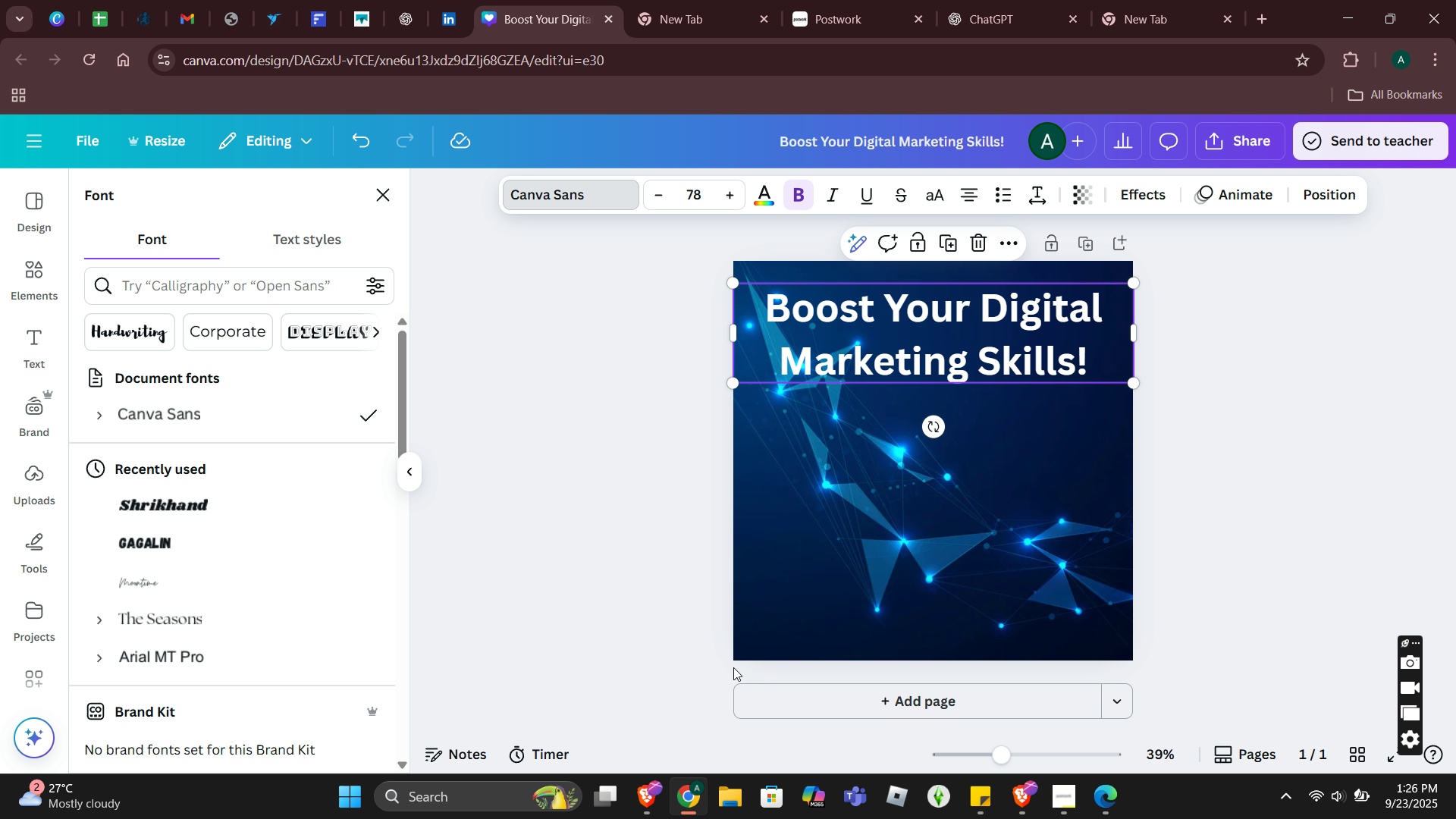 
wait(51.66)
 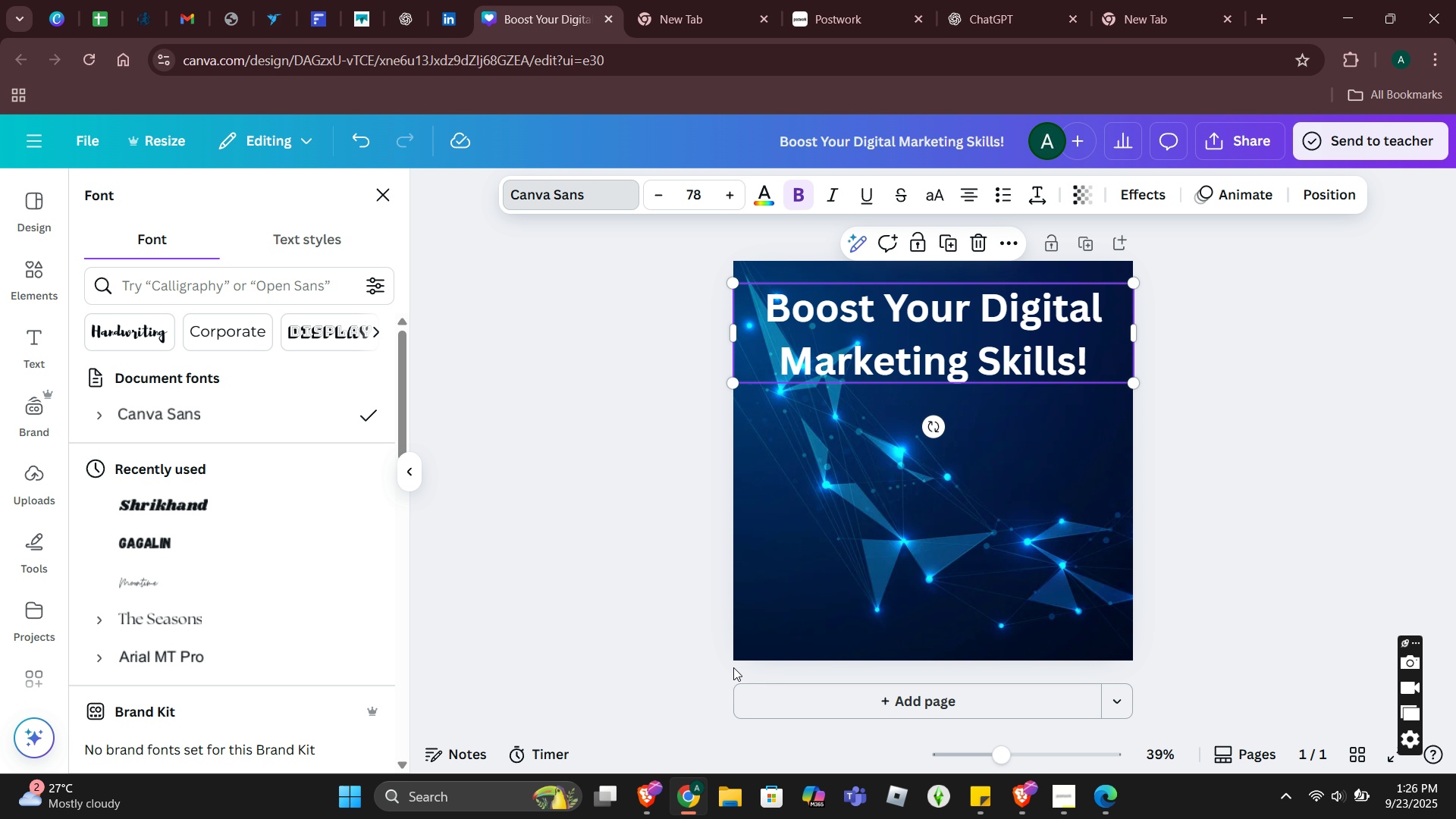 
left_click([610, 200])
 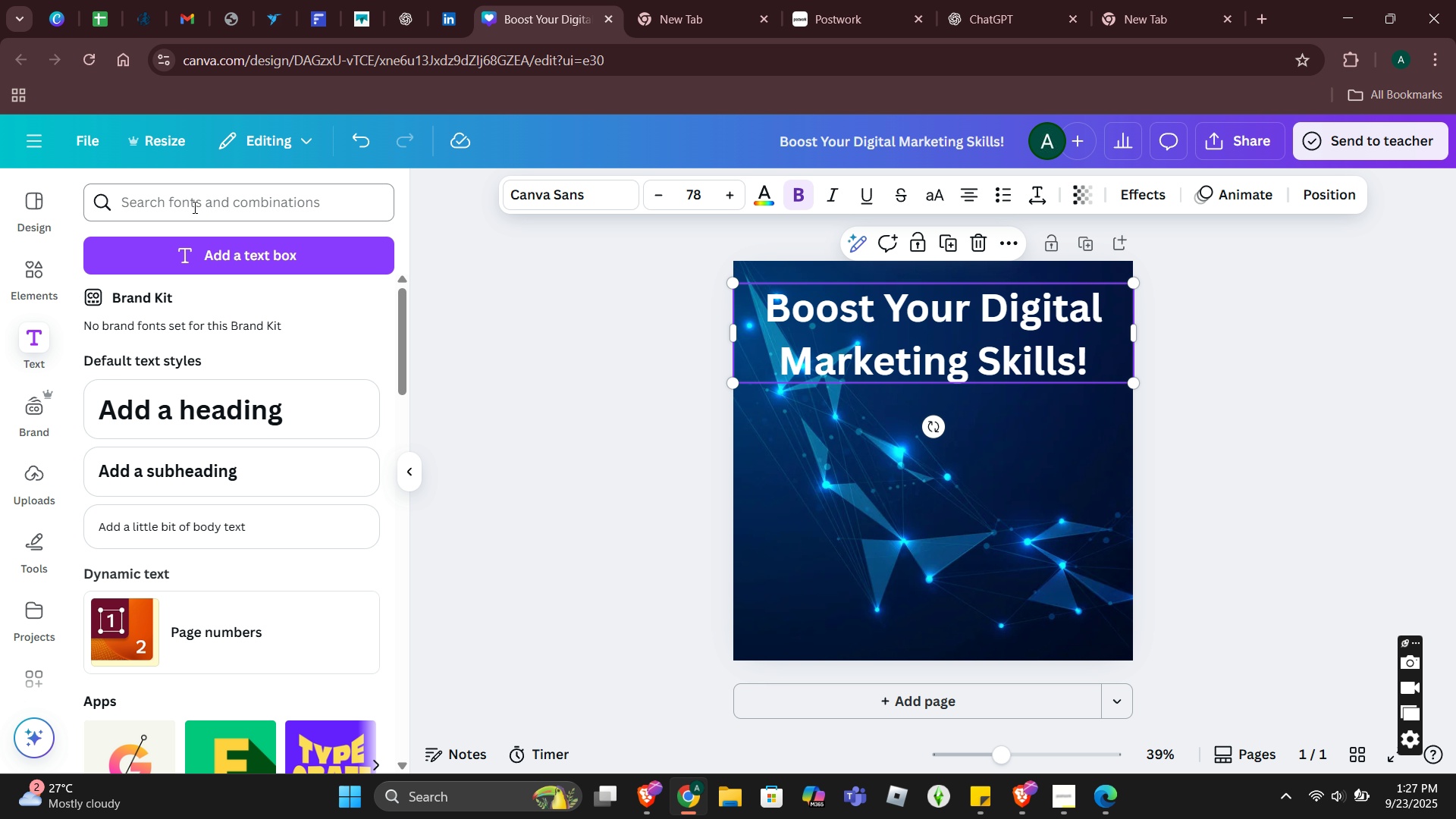 
left_click([193, 201])
 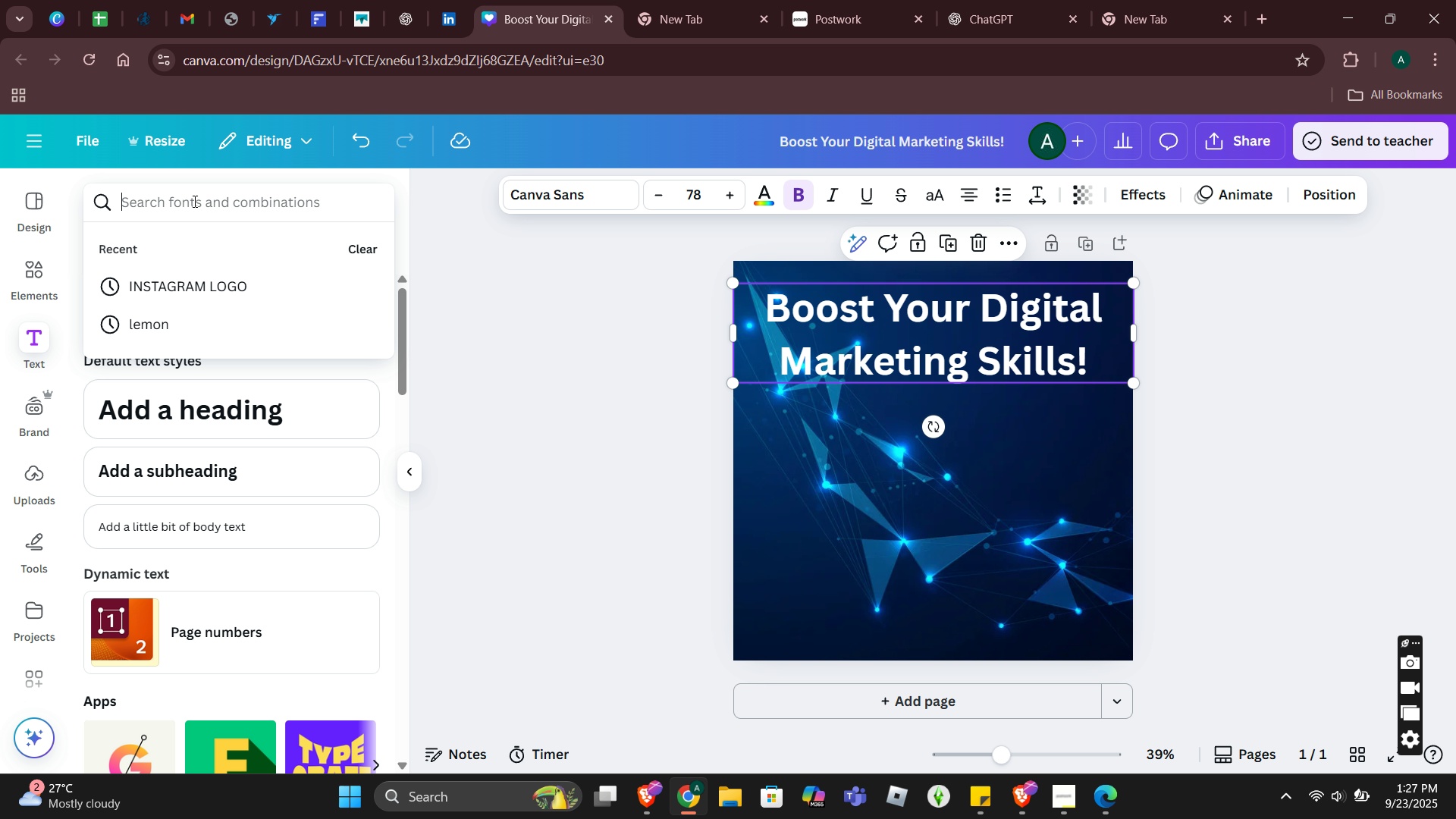 
wait(6.54)
 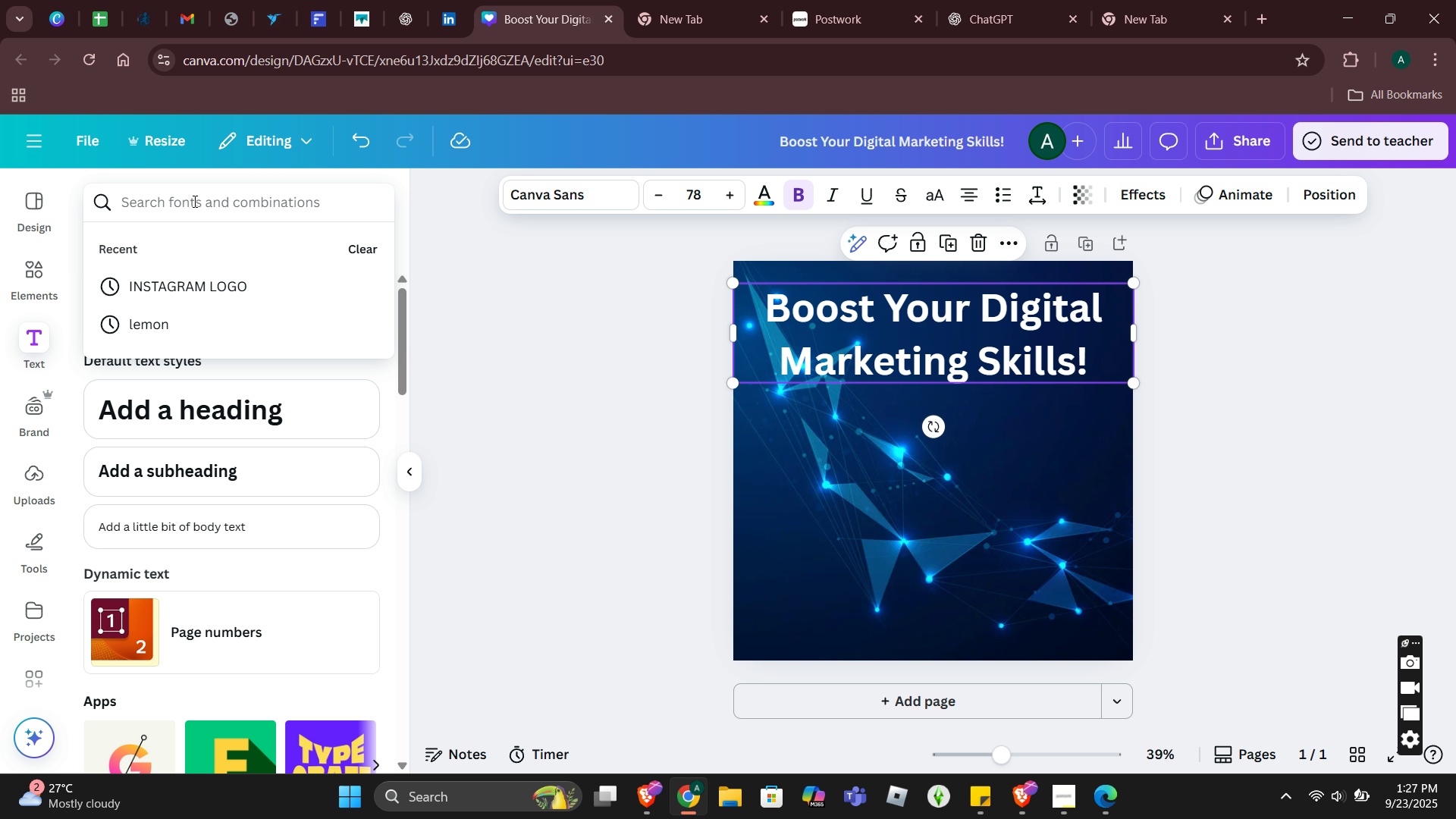 
type(sans)
key(Backspace)
key(Backspace)
key(Backspace)
key(Backspace)
 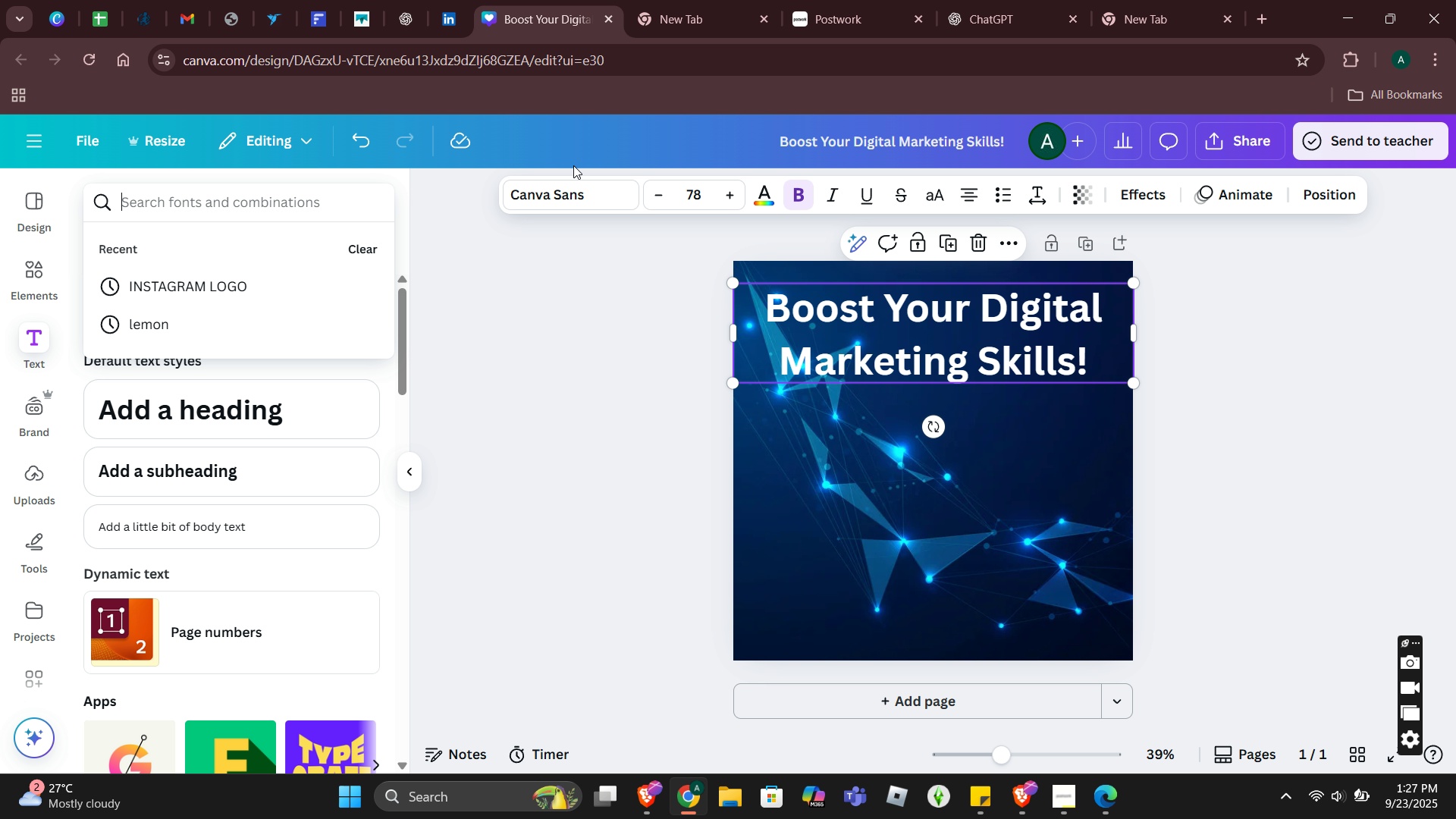 
left_click([566, 193])
 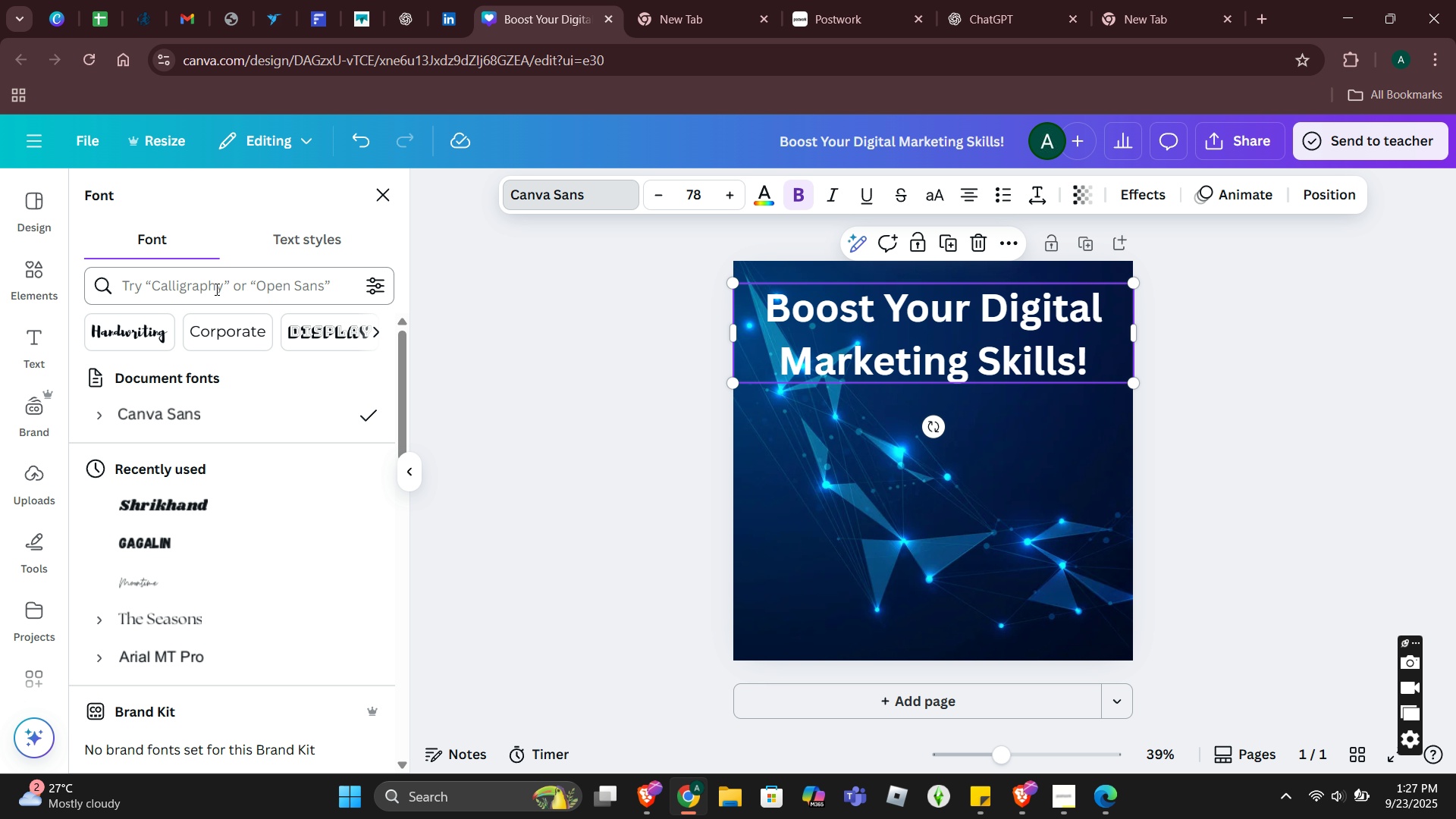 
left_click([214, 289])
 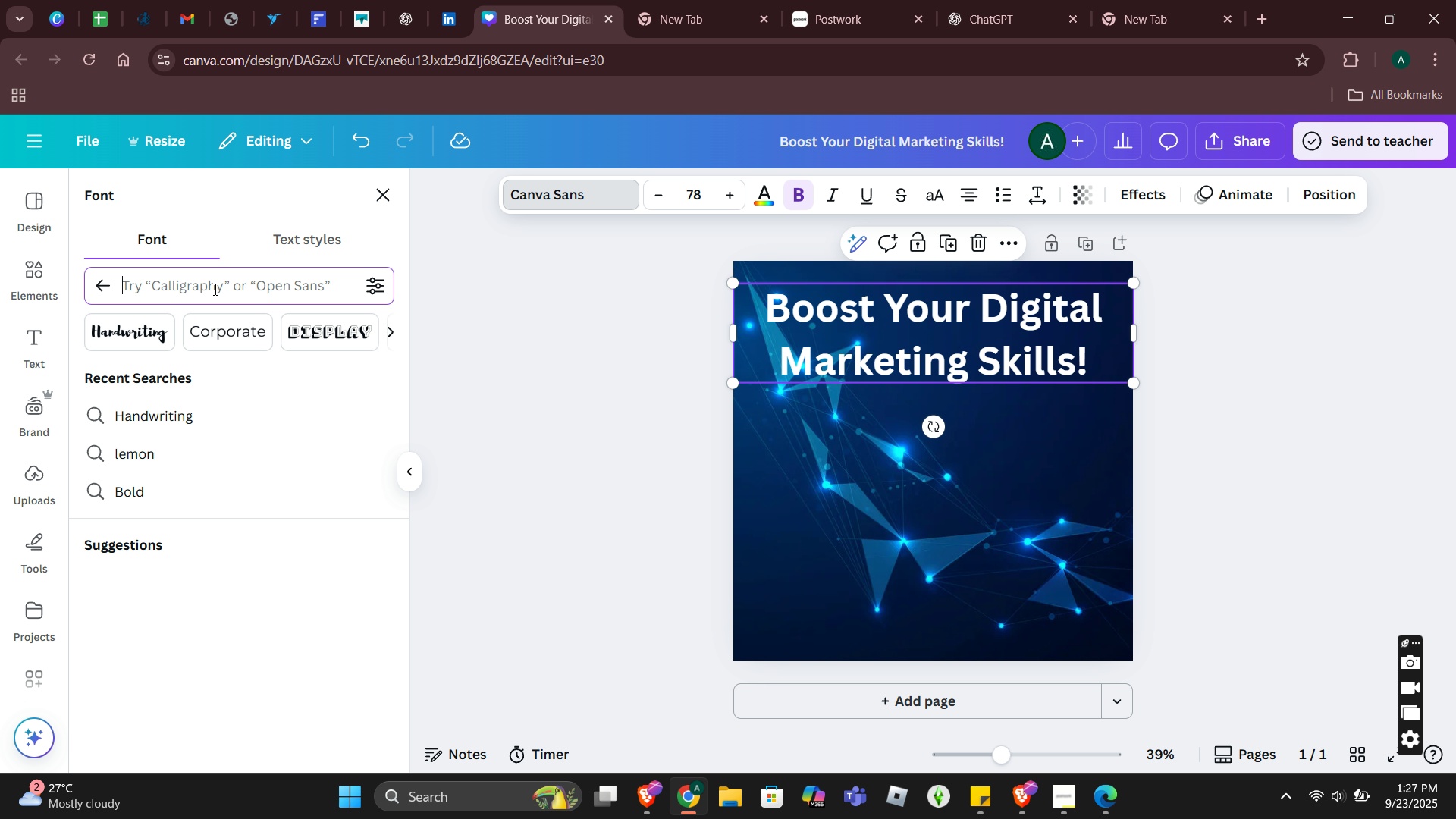 
type(sans)
 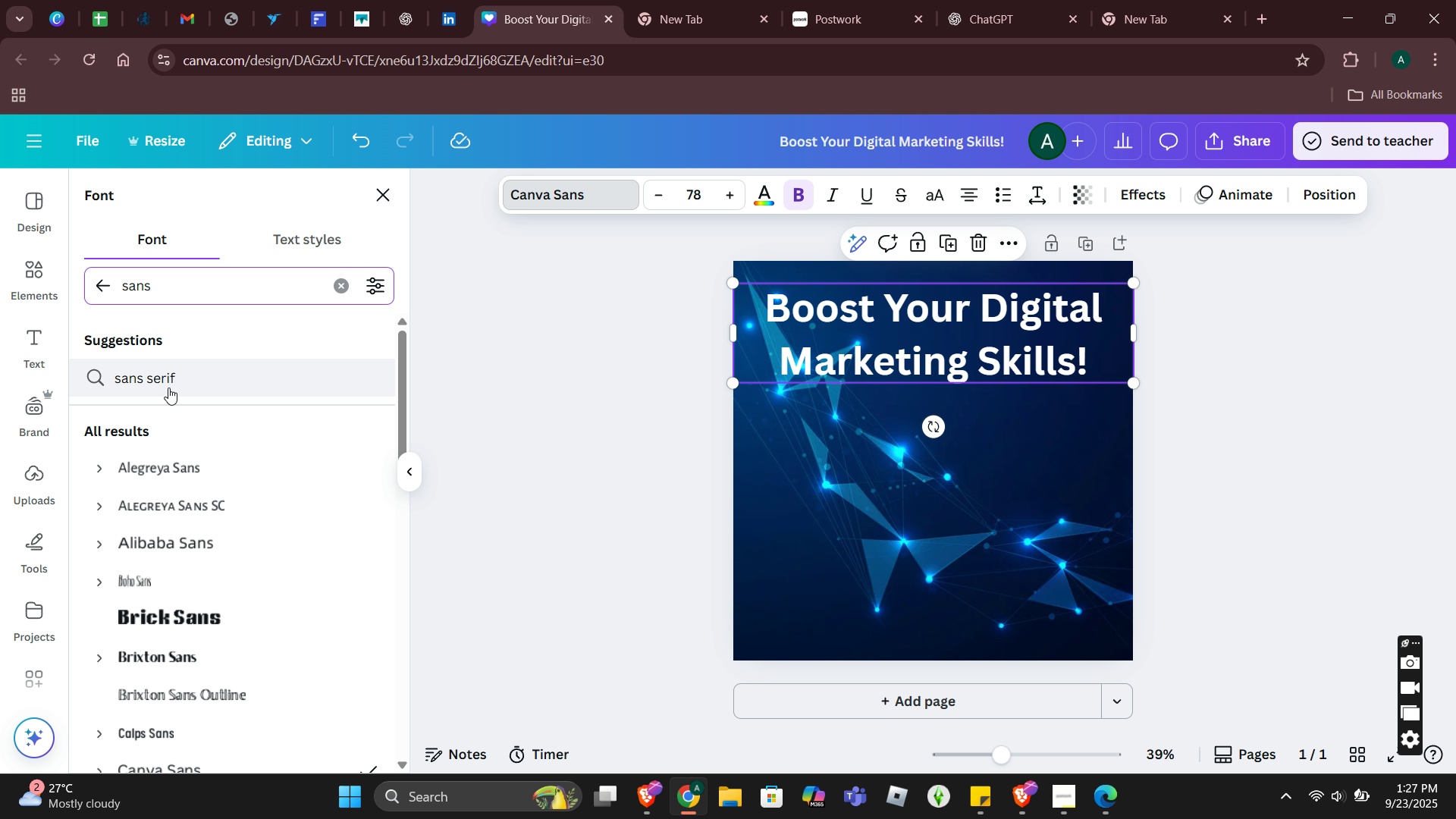 
left_click([168, 388])
 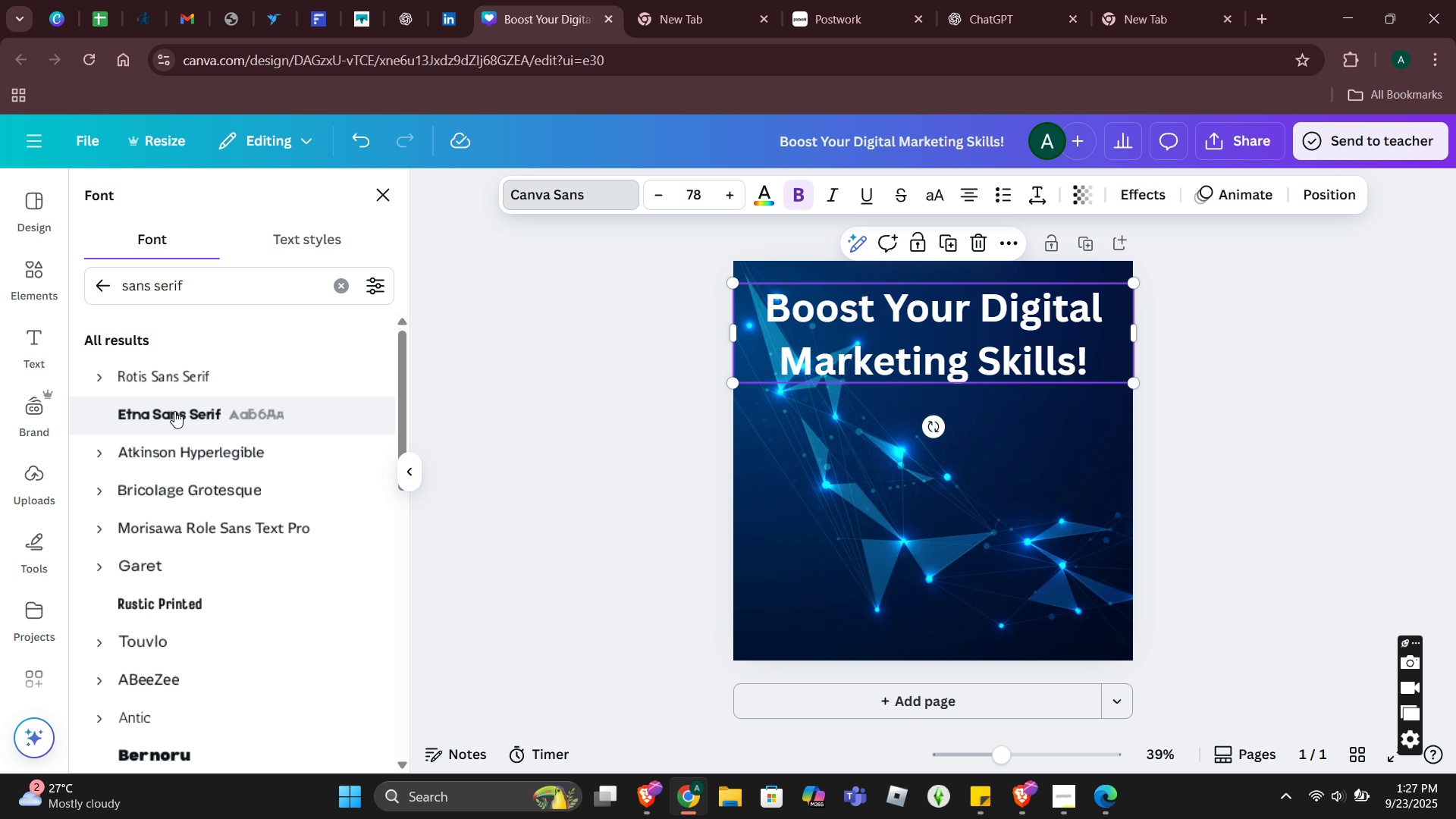 
left_click([158, 378])
 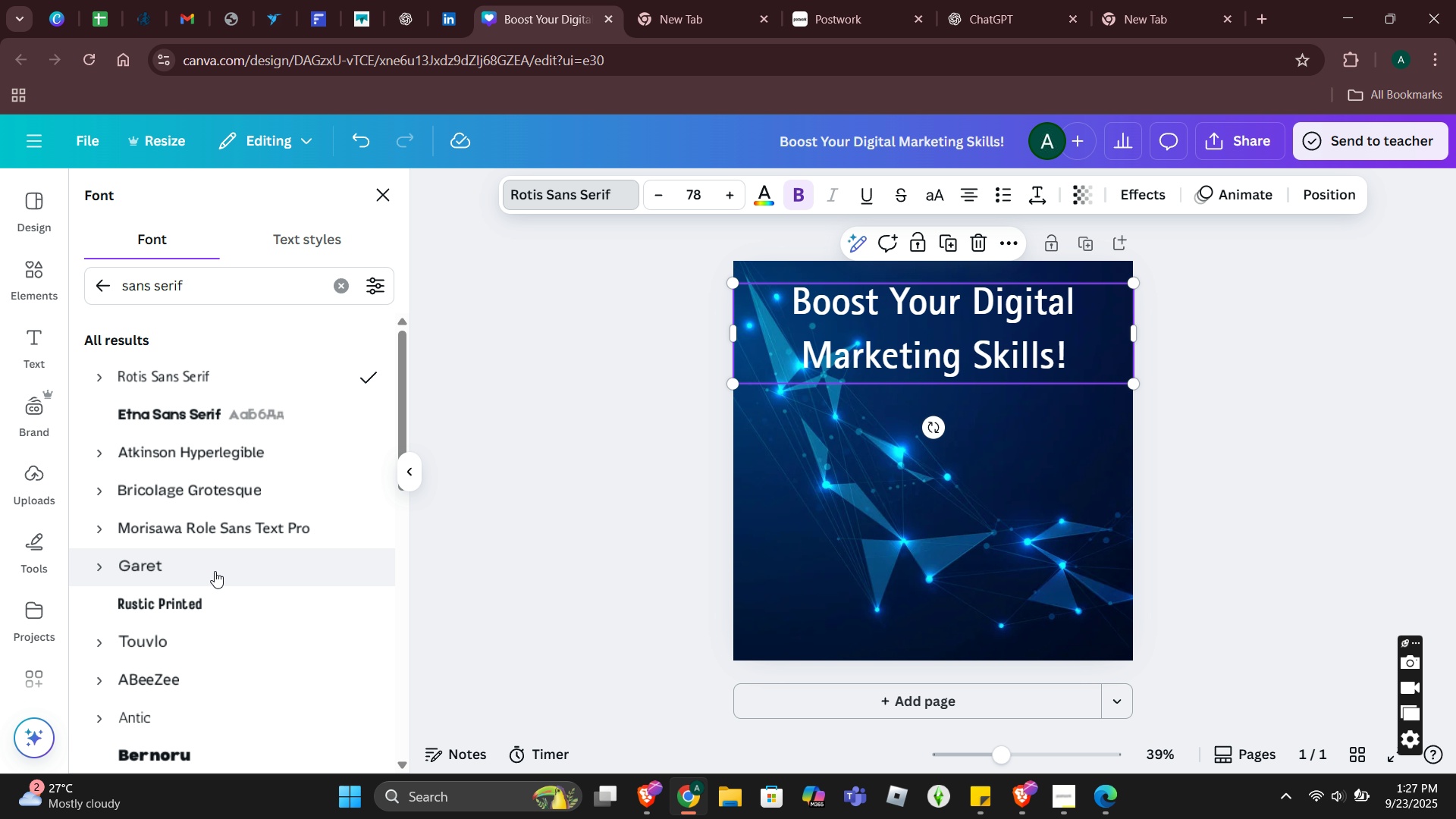 
wait(7.47)
 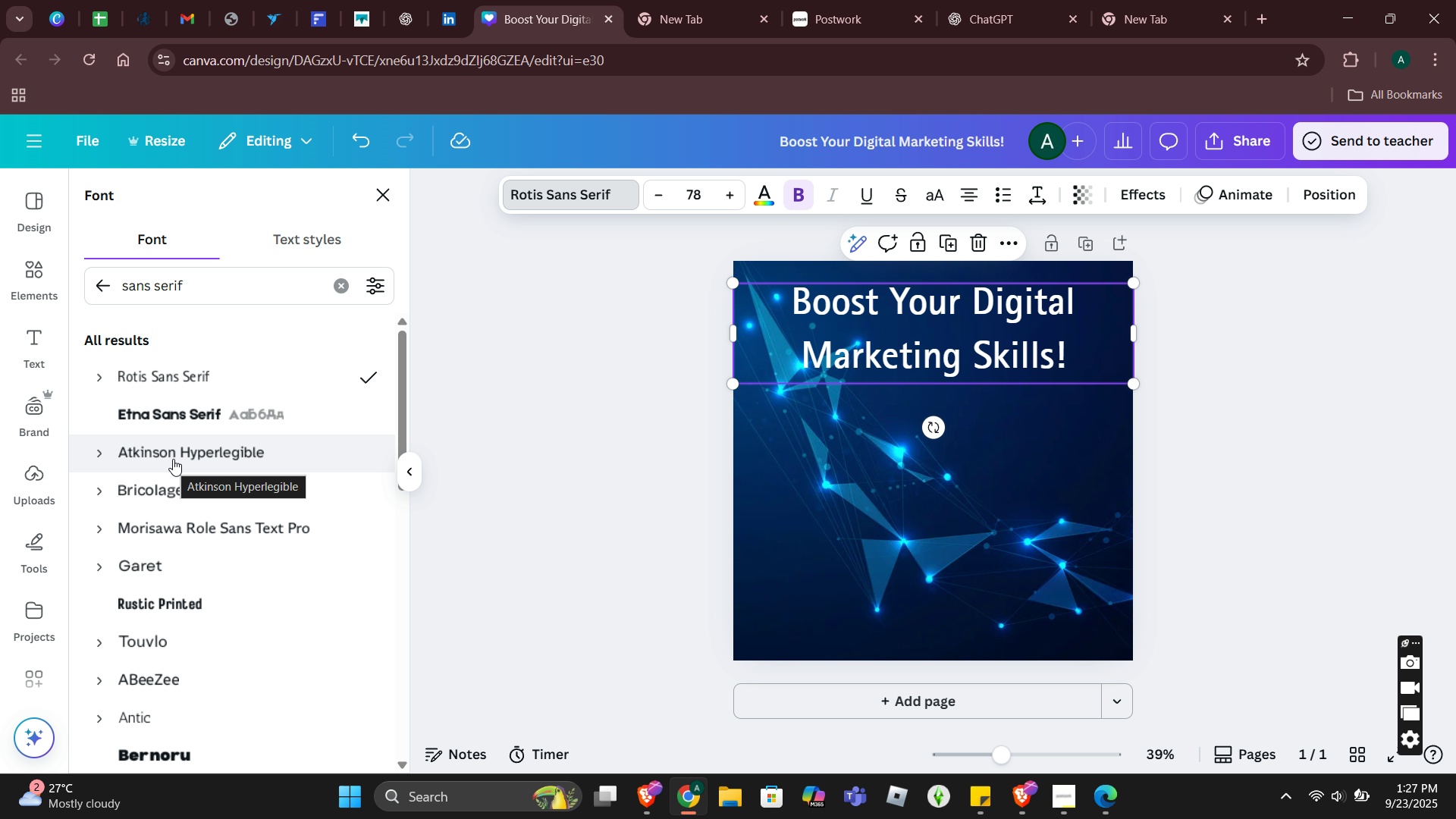 
left_click([191, 453])
 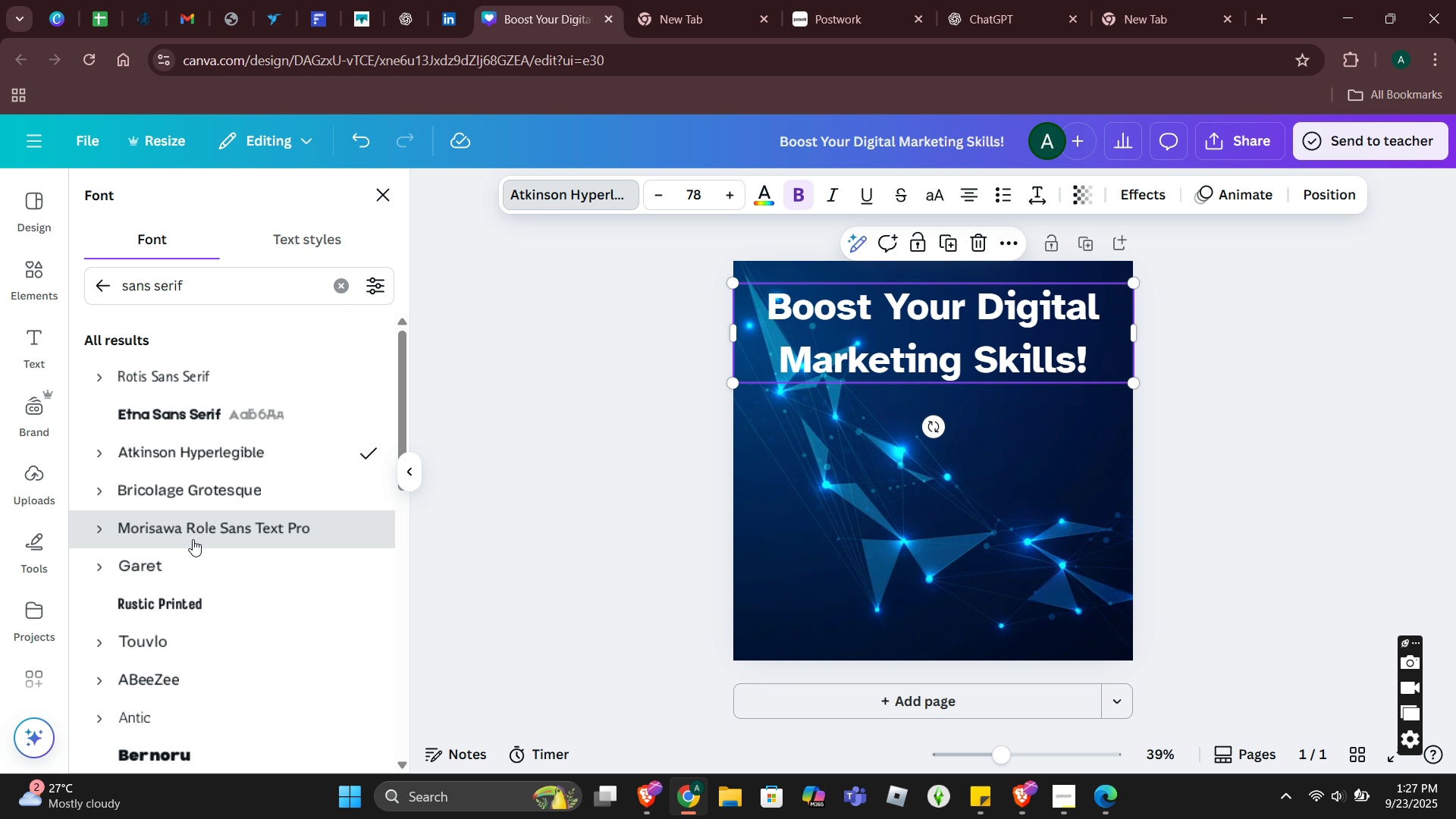 
left_click([193, 539])
 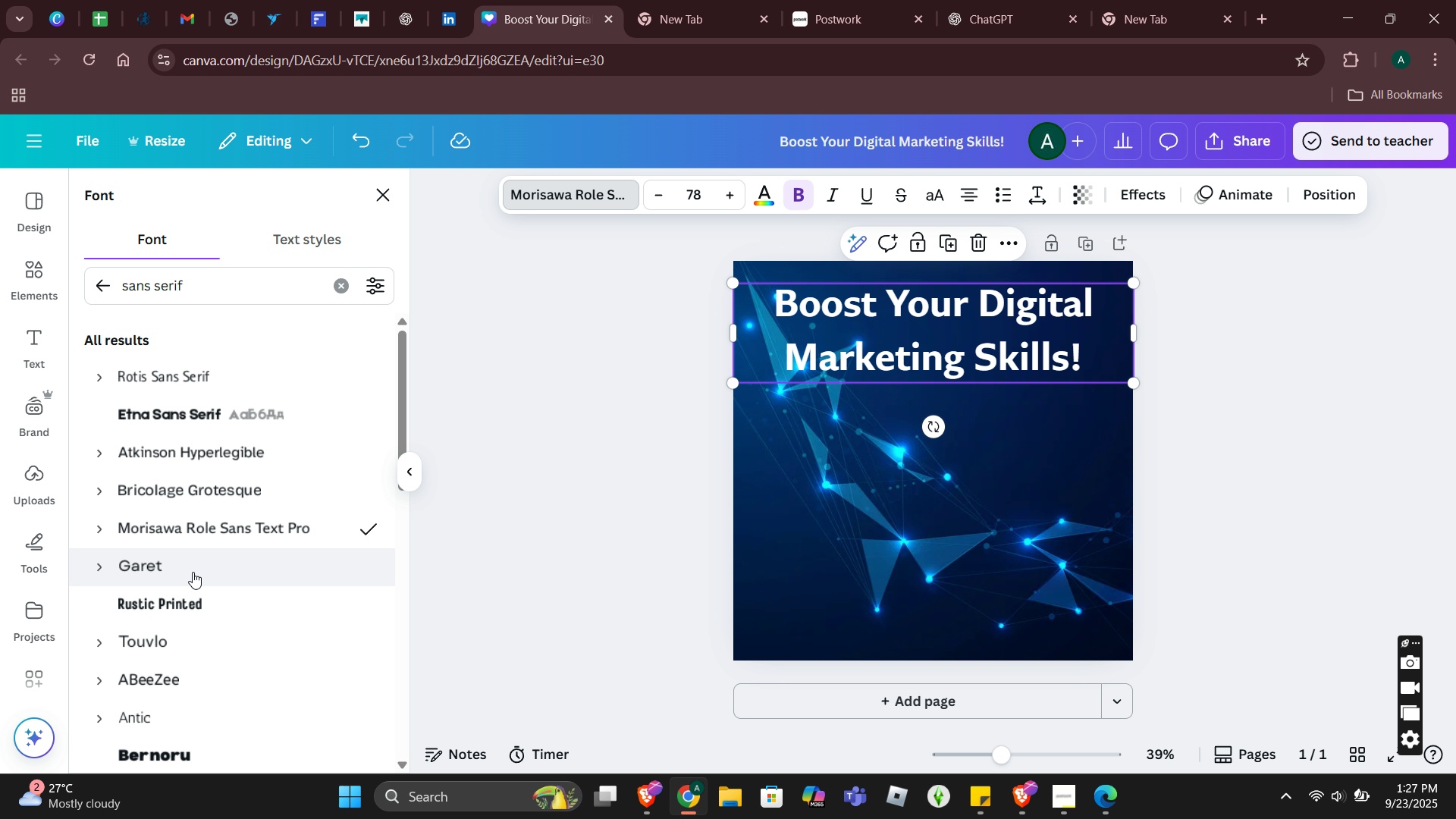 
left_click([193, 572])
 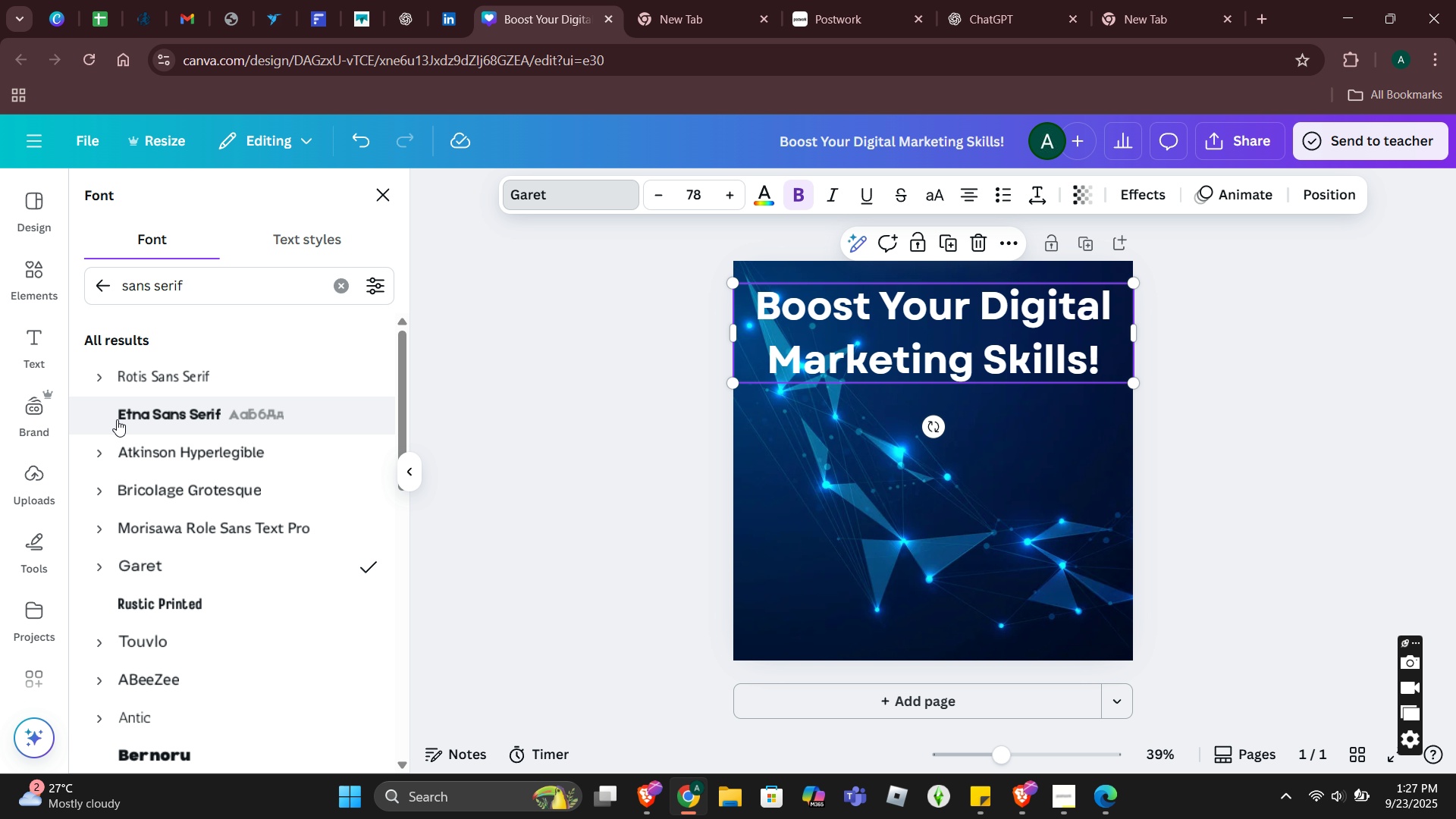 
left_click([145, 381])
 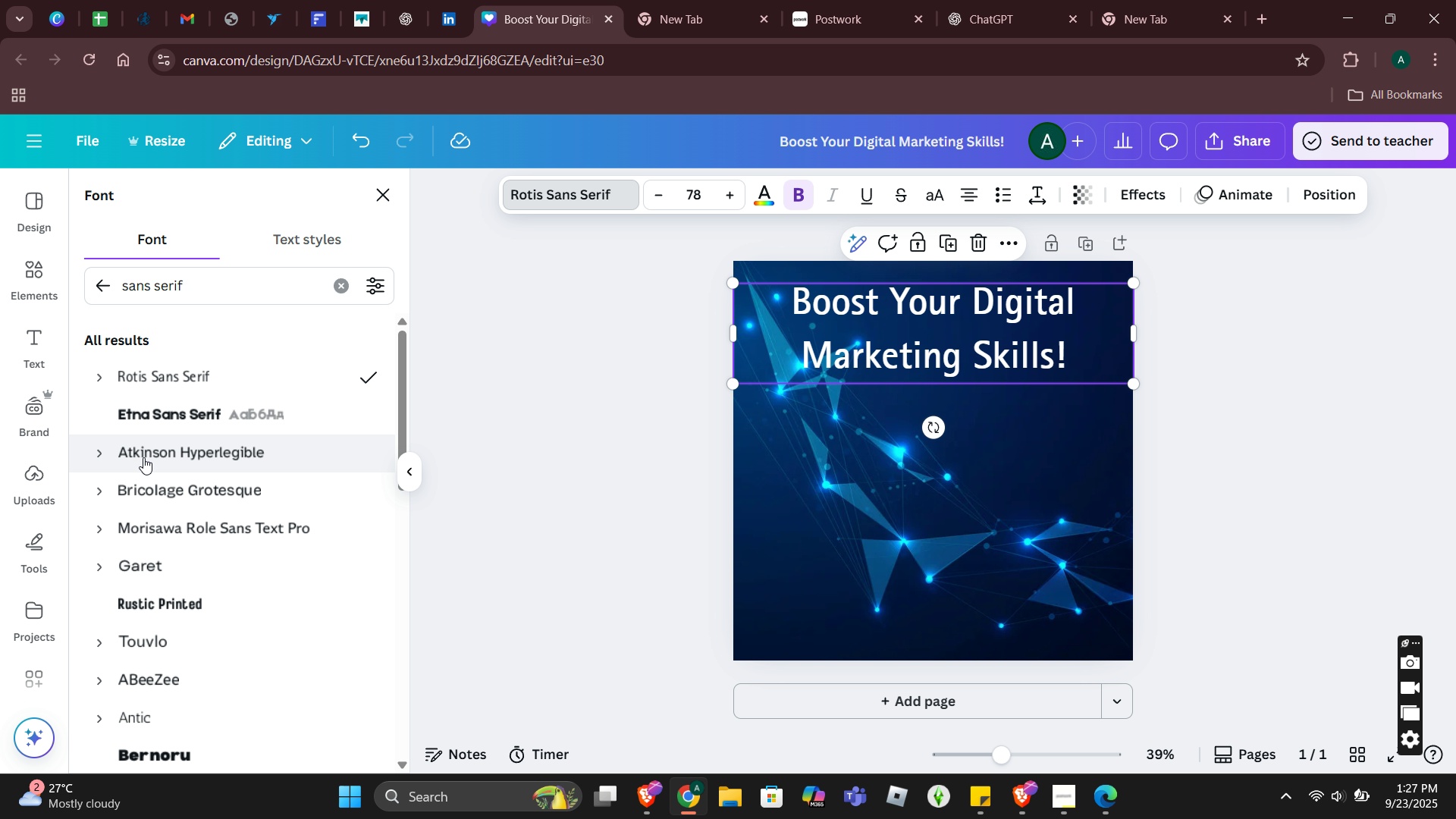 
left_click([139, 422])
 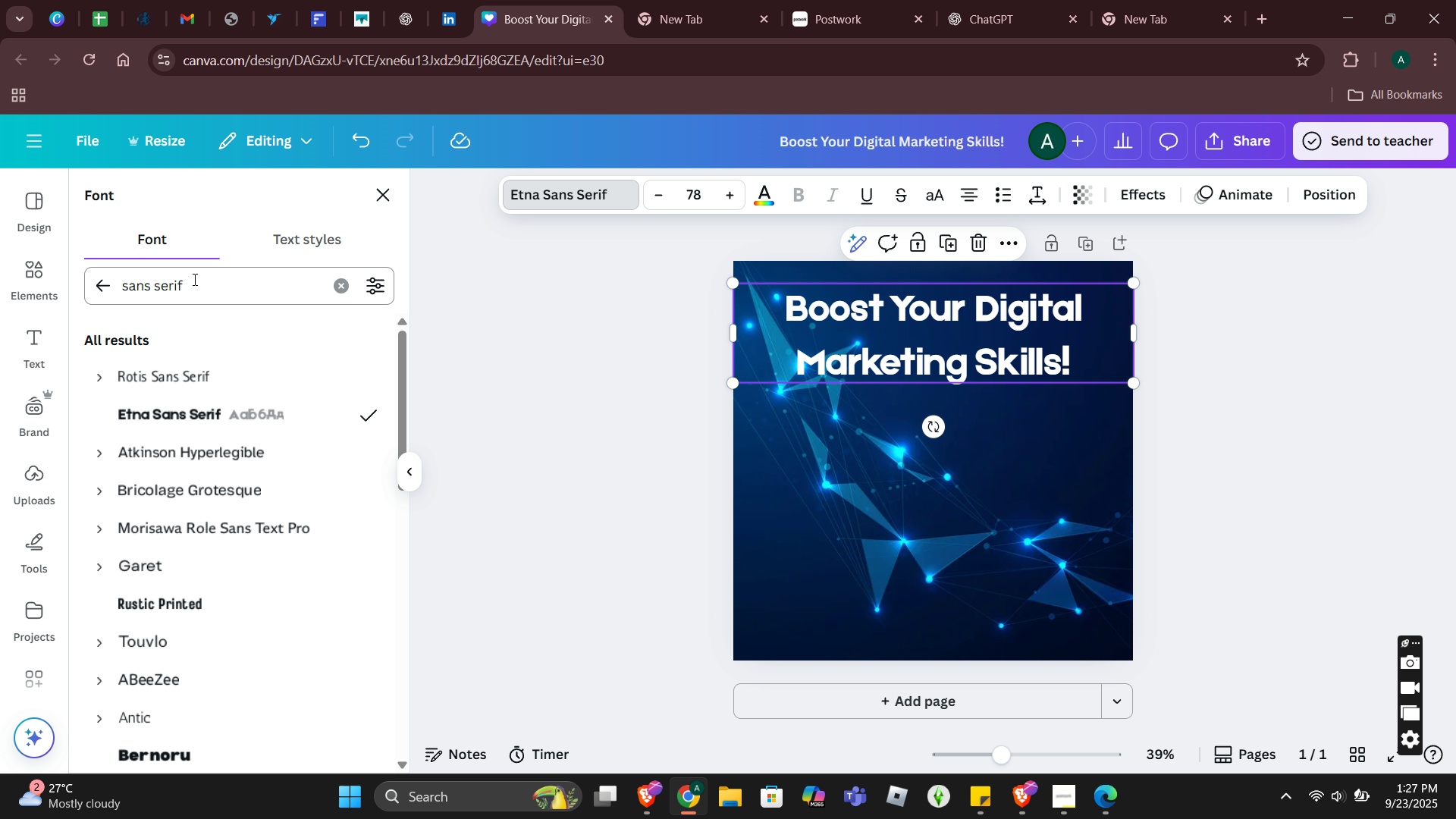 
scroll: coordinate [228, 603], scroll_direction: down, amount: 1.0
 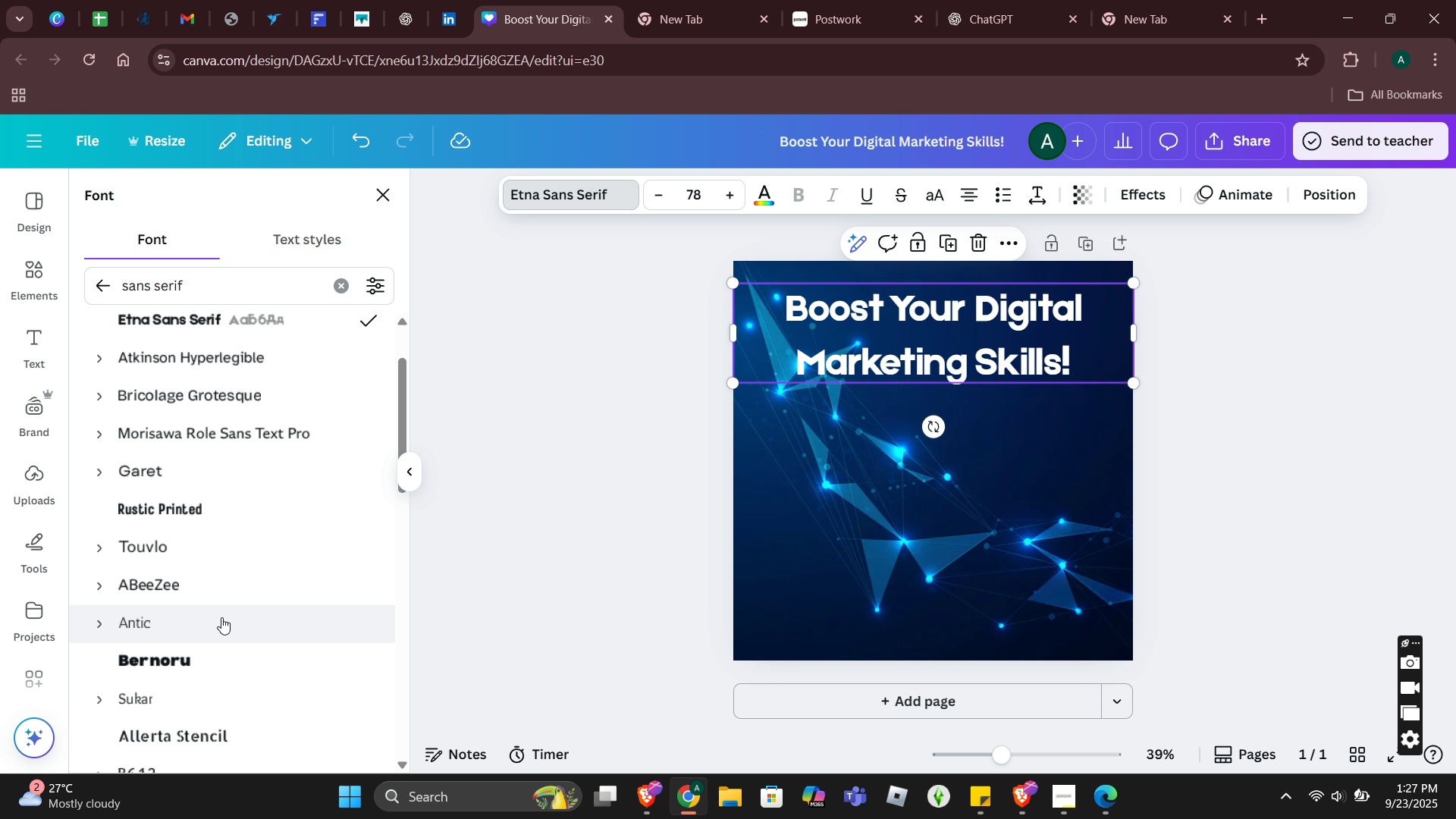 
scroll: coordinate [199, 559], scroll_direction: up, amount: 3.0
 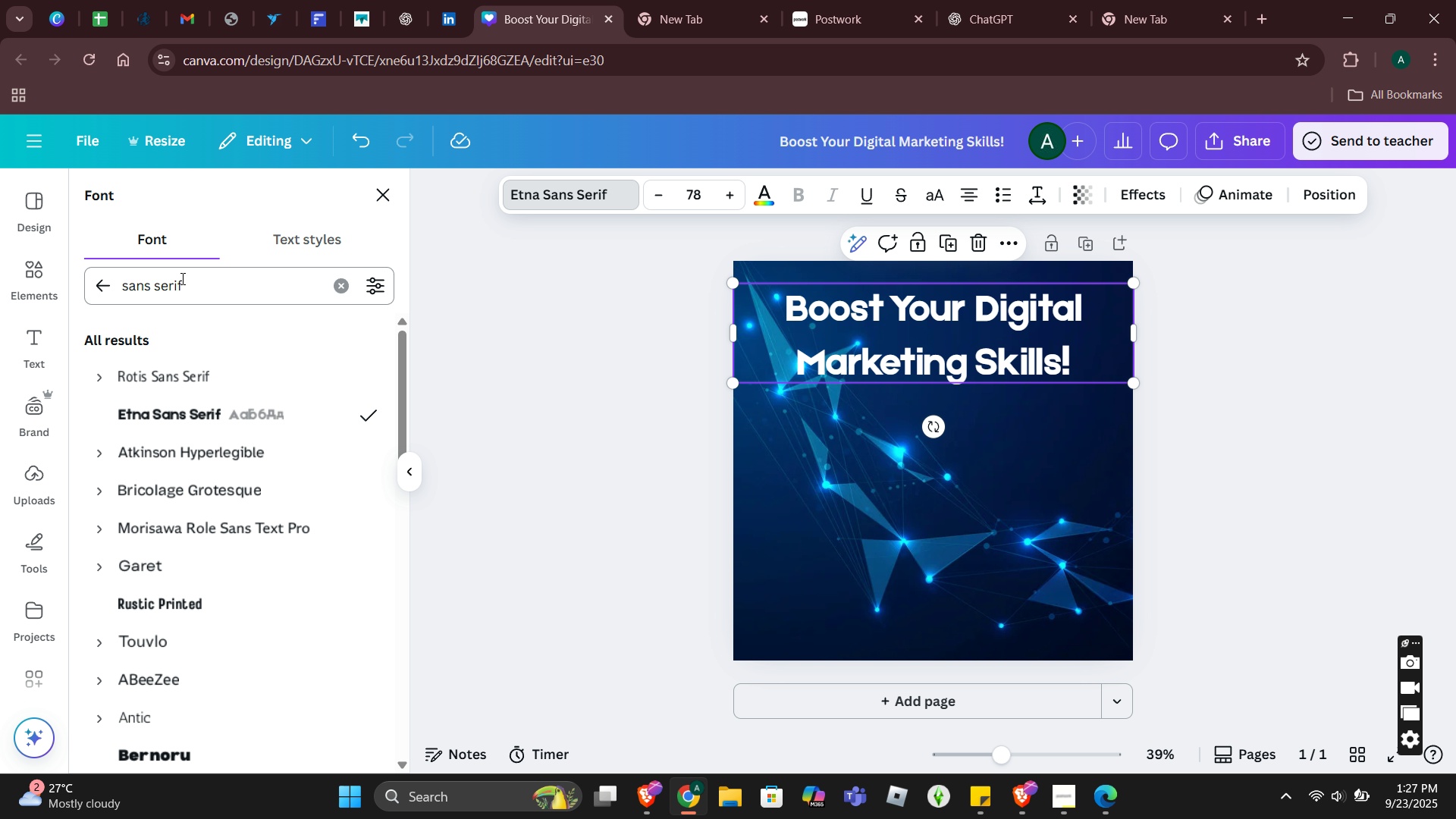 
left_click_drag(start_coordinate=[184, 278], to_coordinate=[91, 278])
 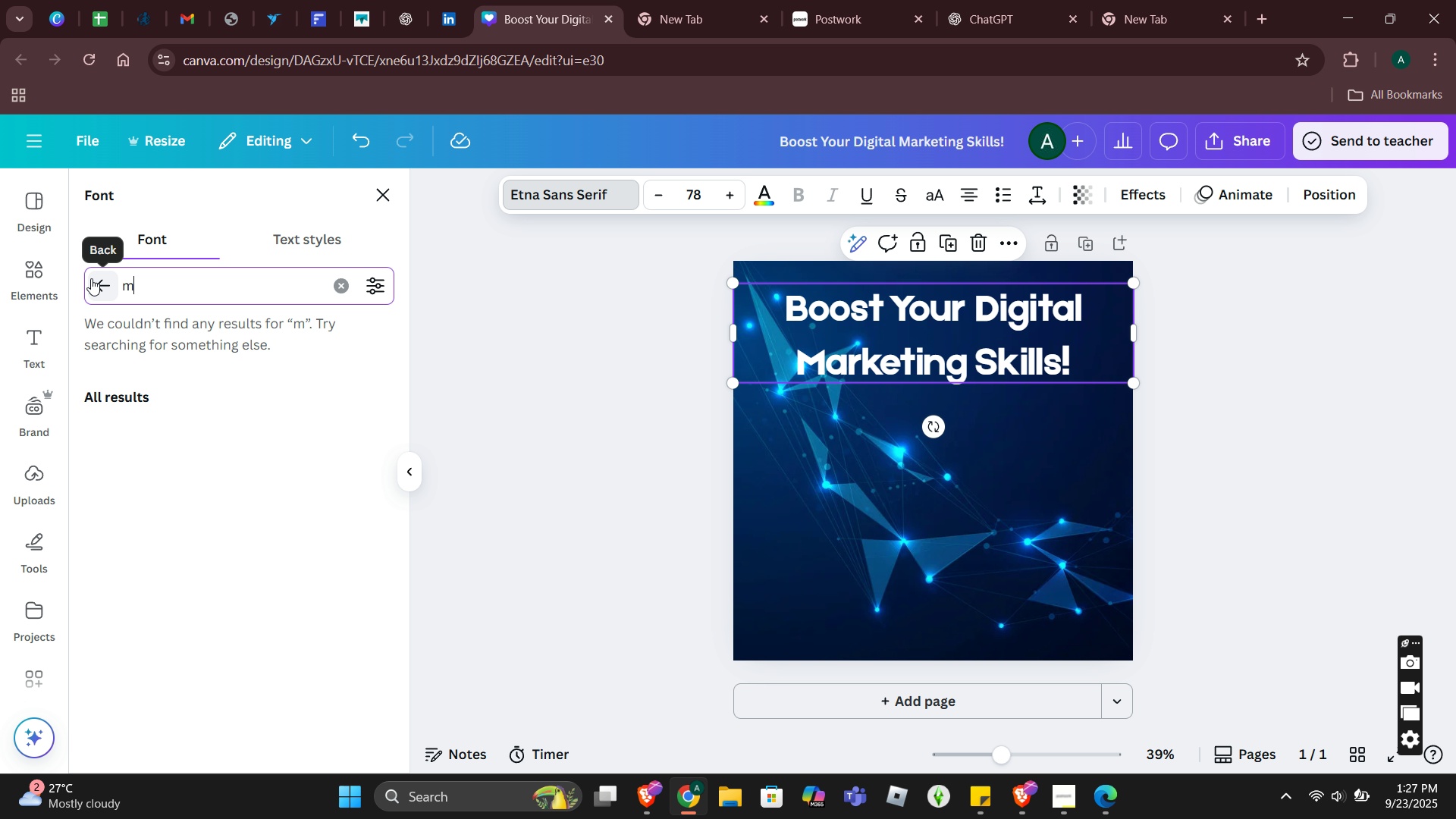 
type(monte)
 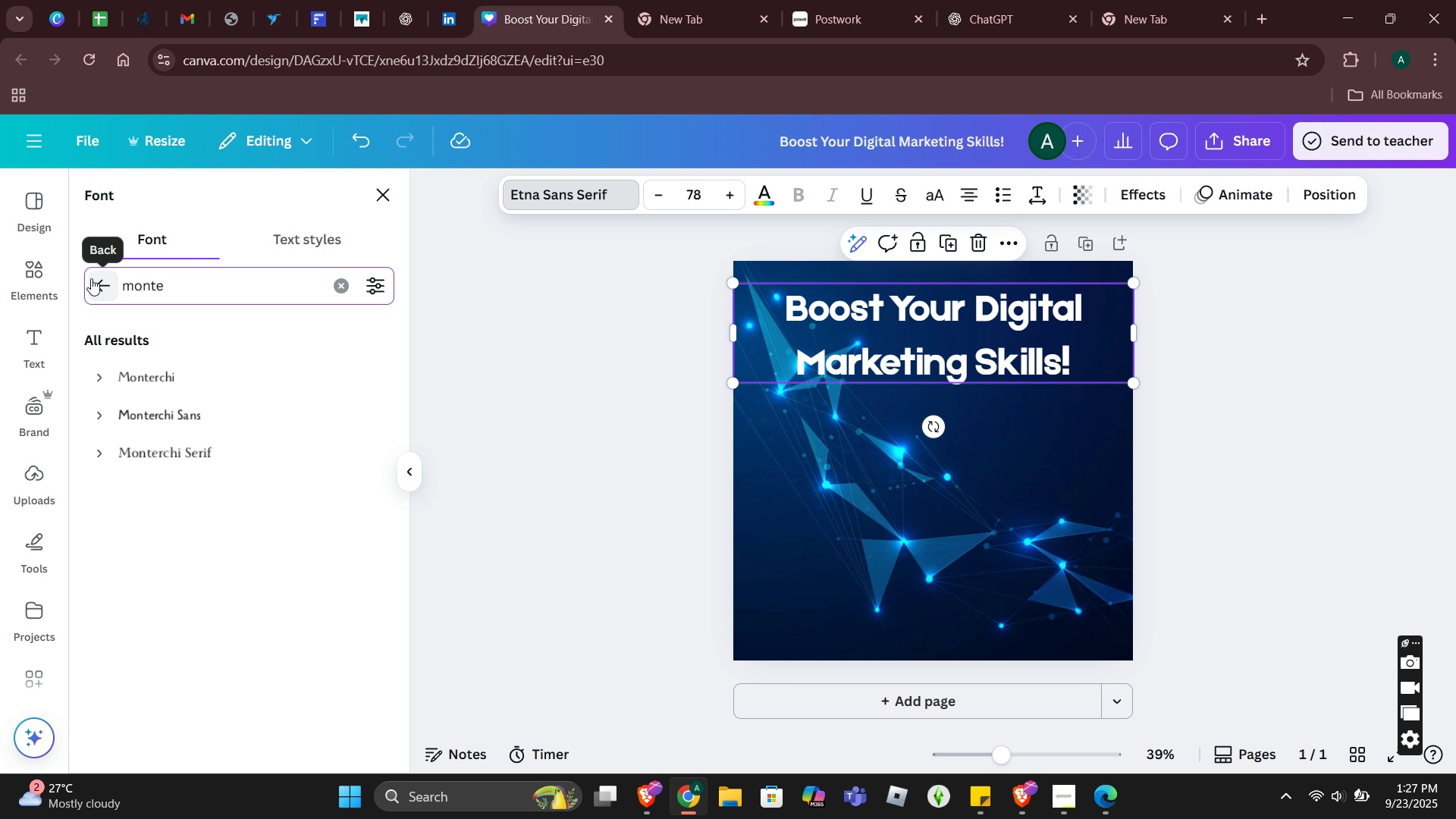 
key(Backslash)
 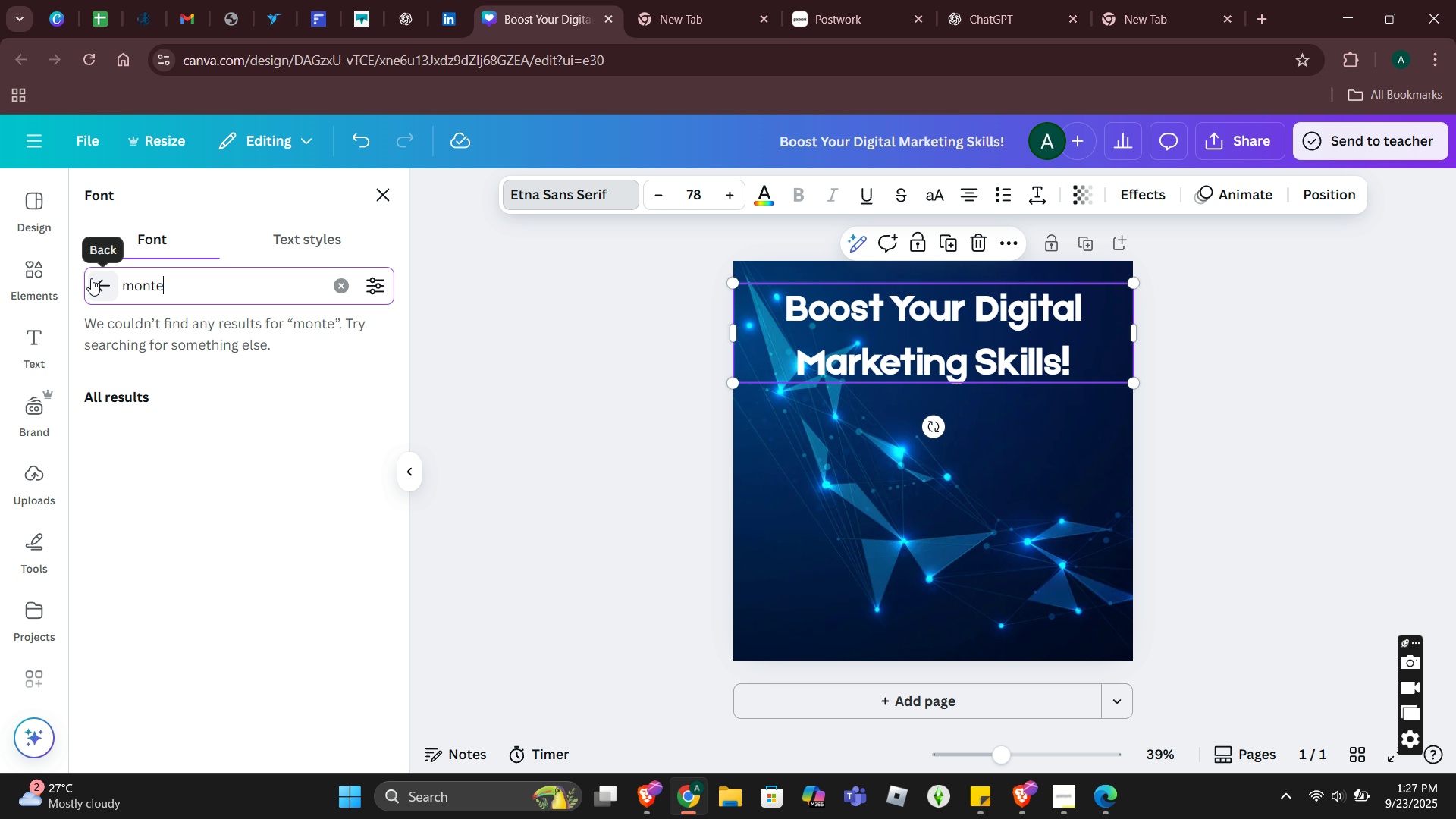 
key(Backspace)
 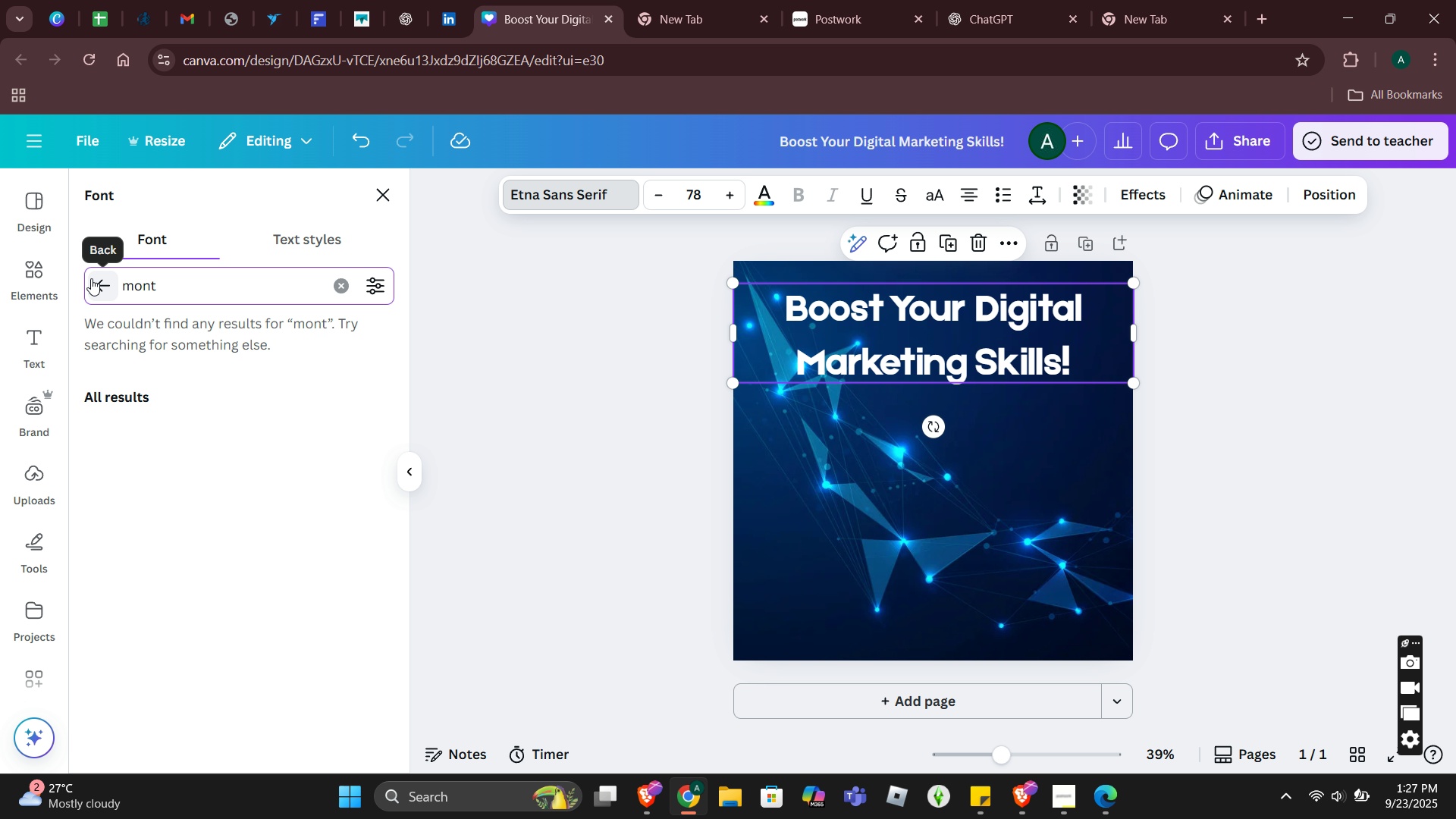 
key(Backspace)
 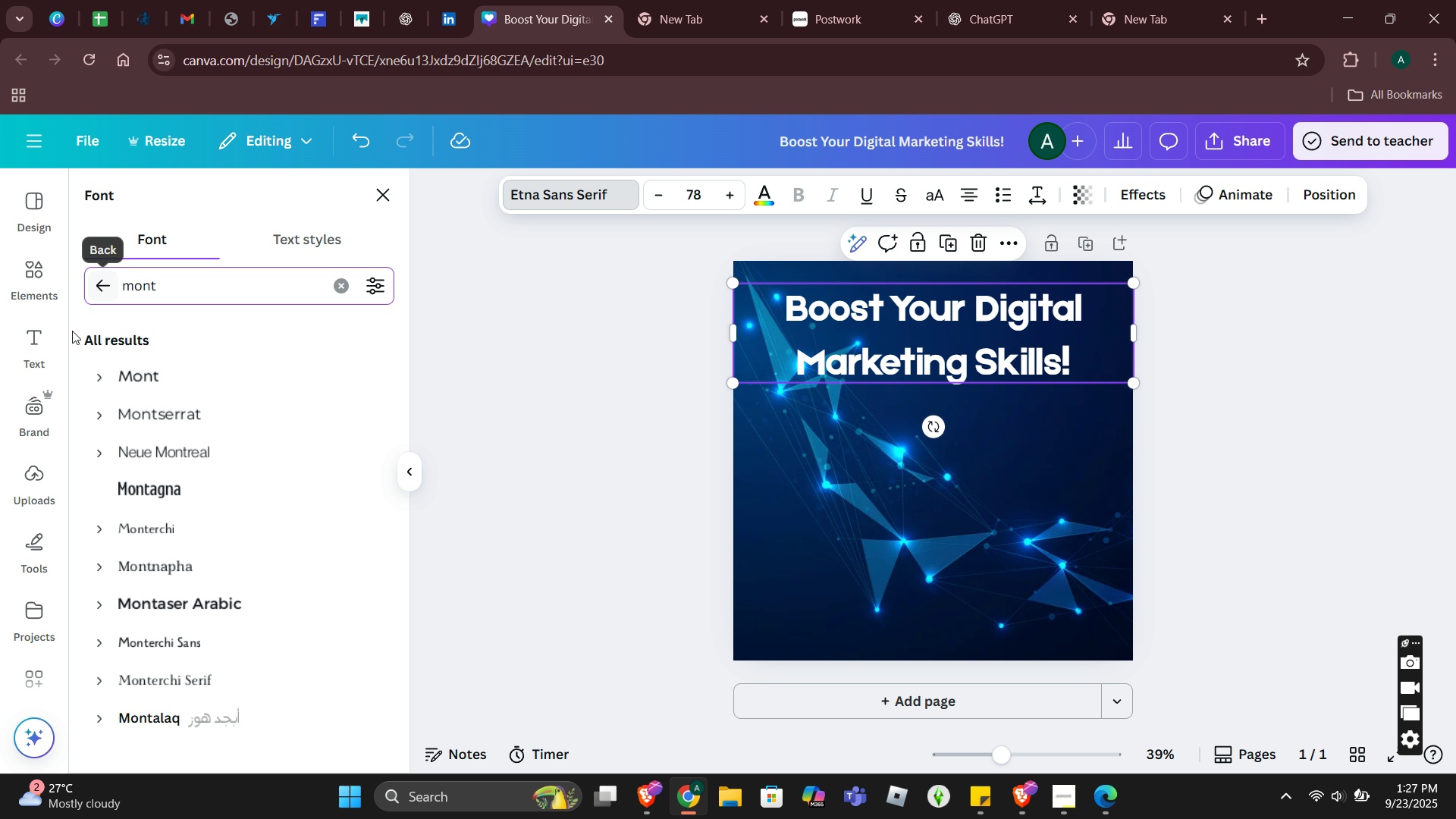 
left_click([144, 407])
 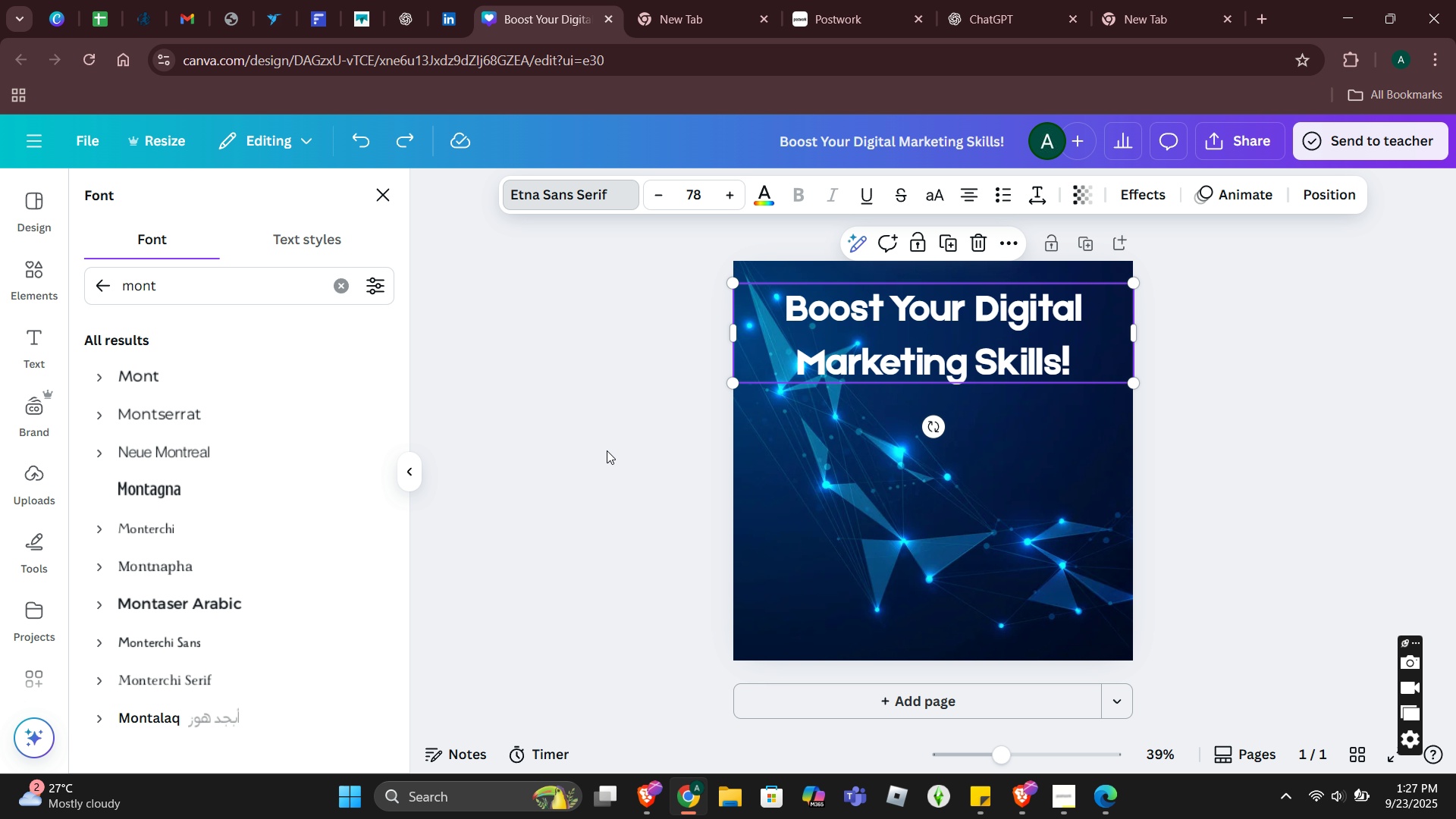 
wait(9.61)
 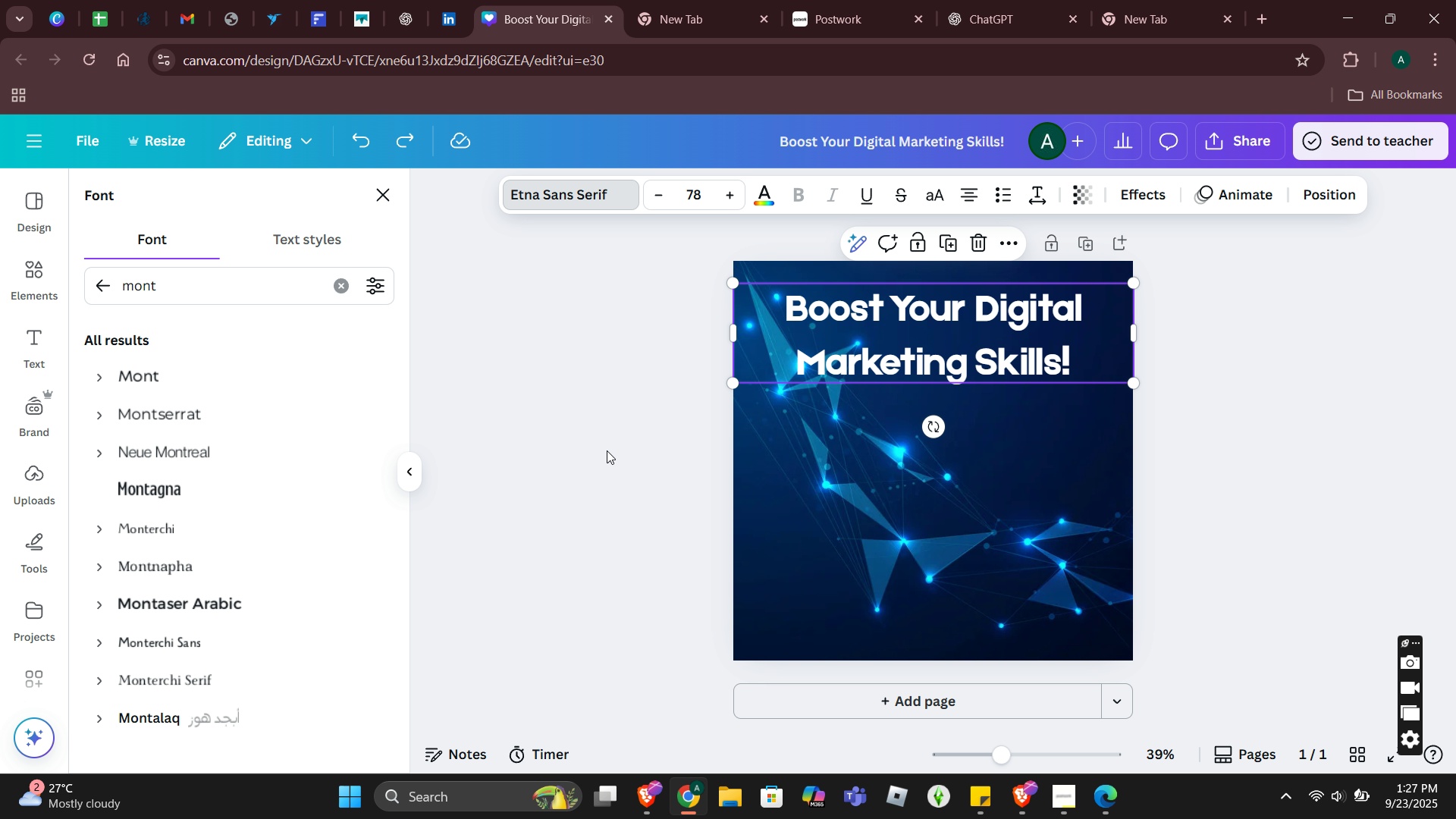 
mouse_move([733, 391])
 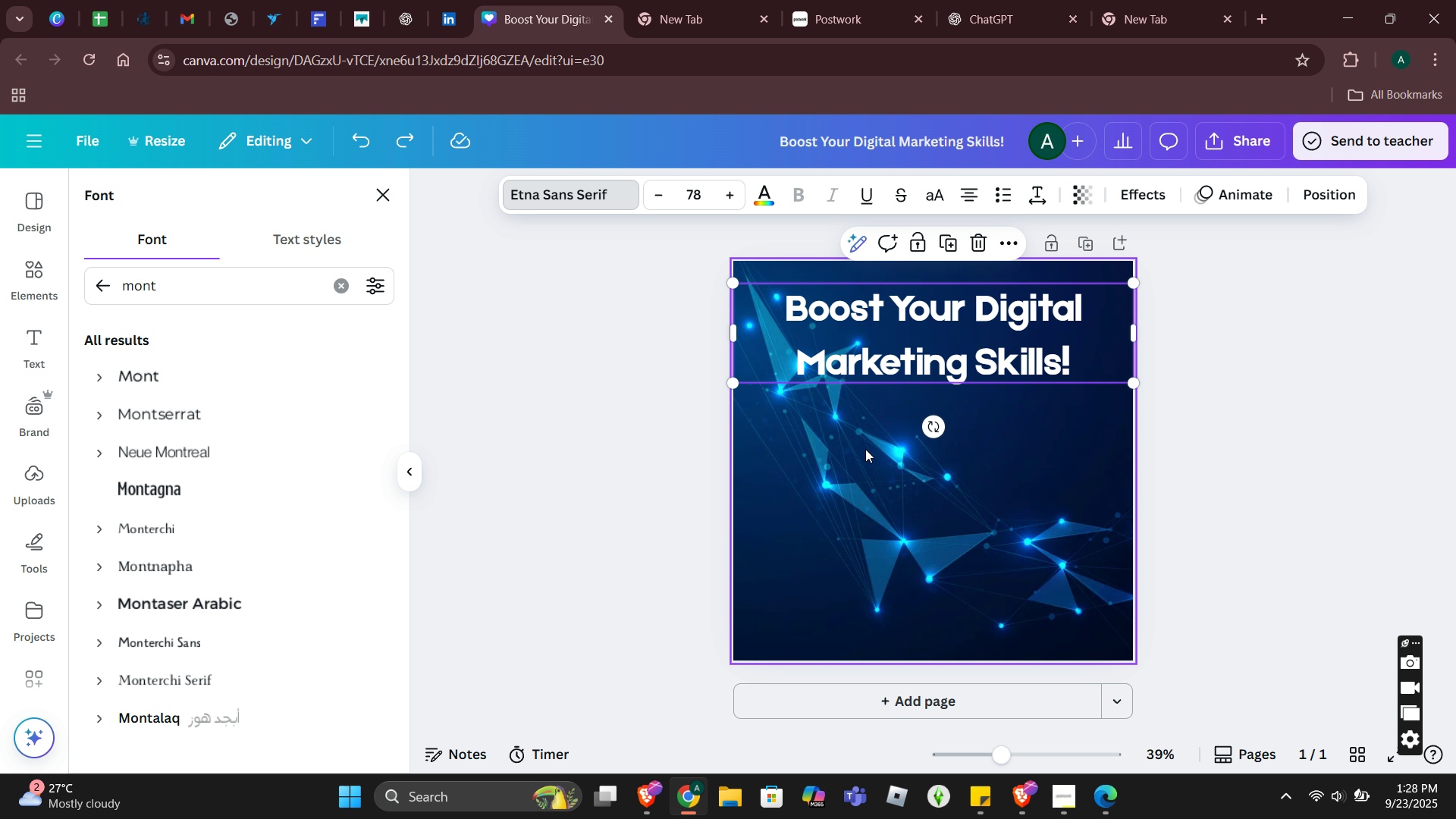 
left_click([850, 457])
 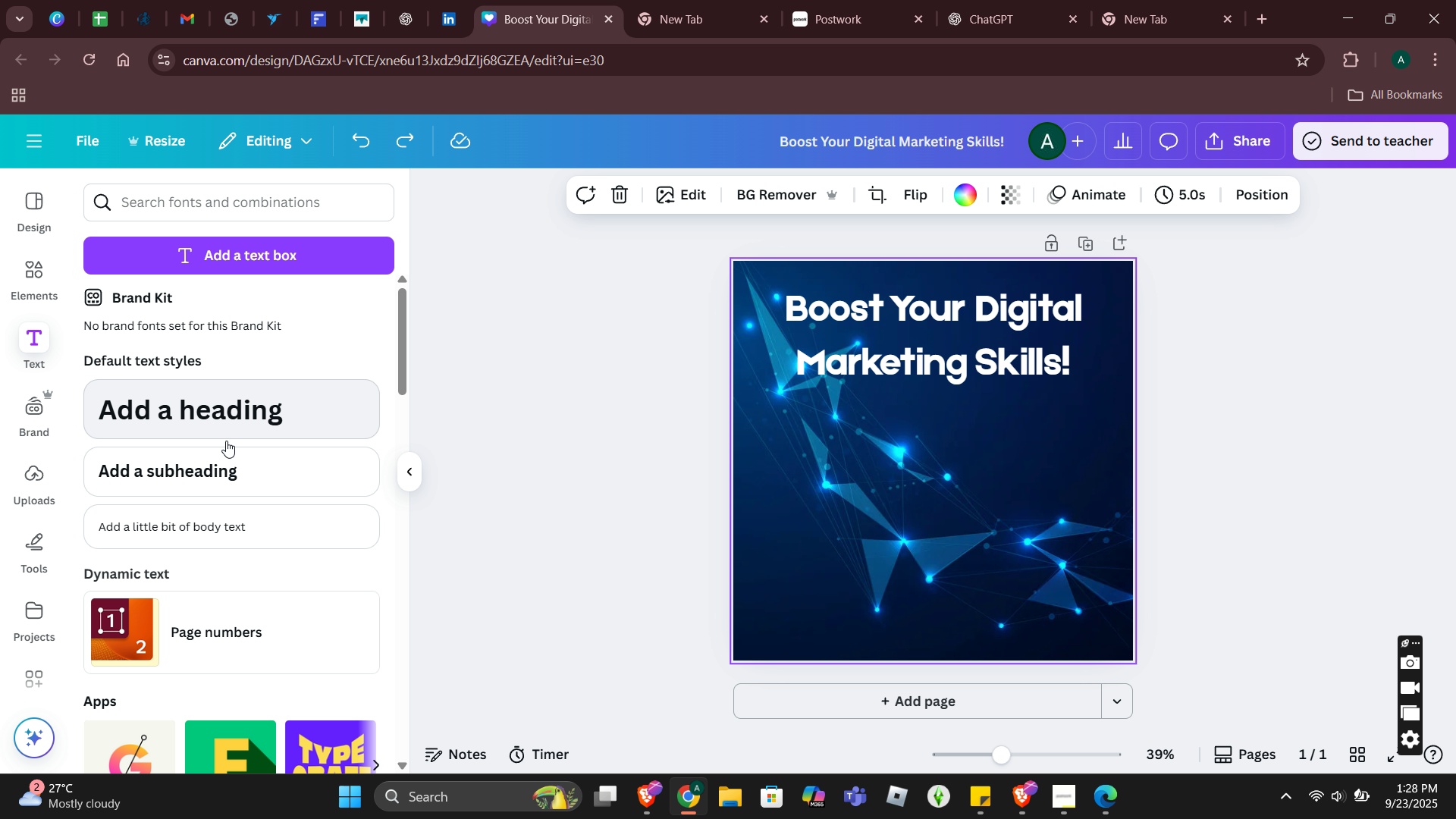 
left_click([227, 477])
 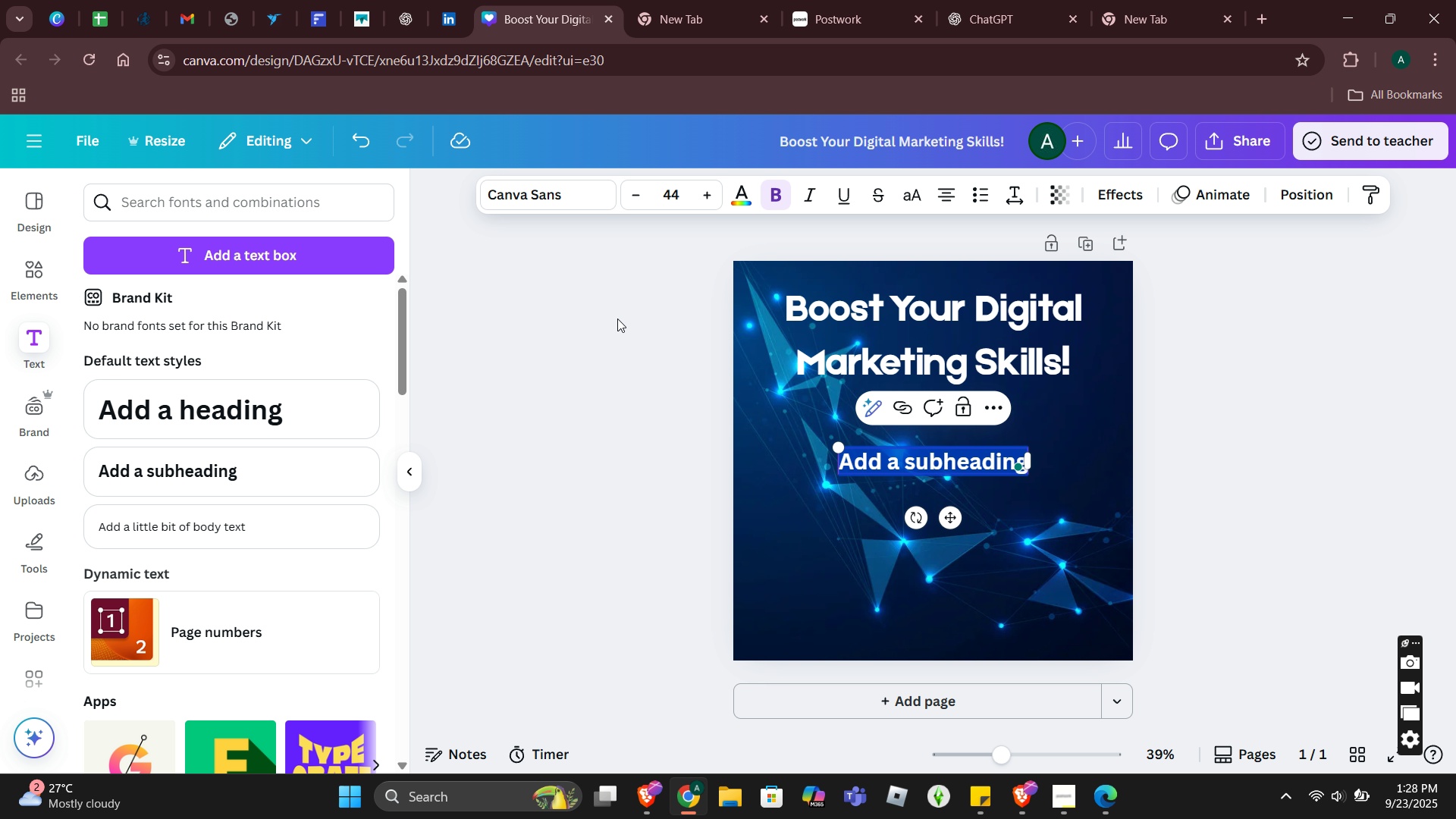 
left_click([560, 196])
 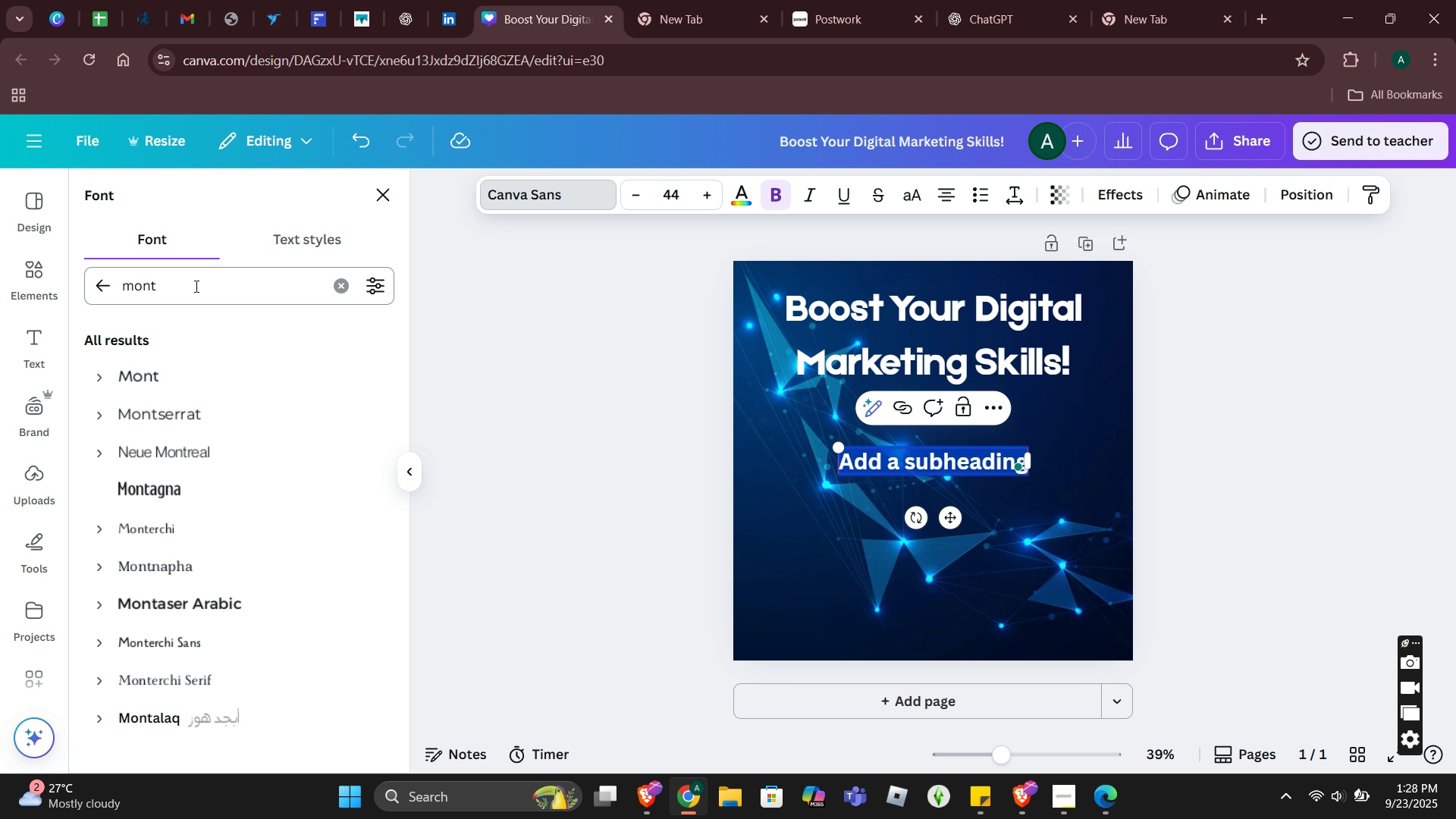 
left_click([195, 286])
 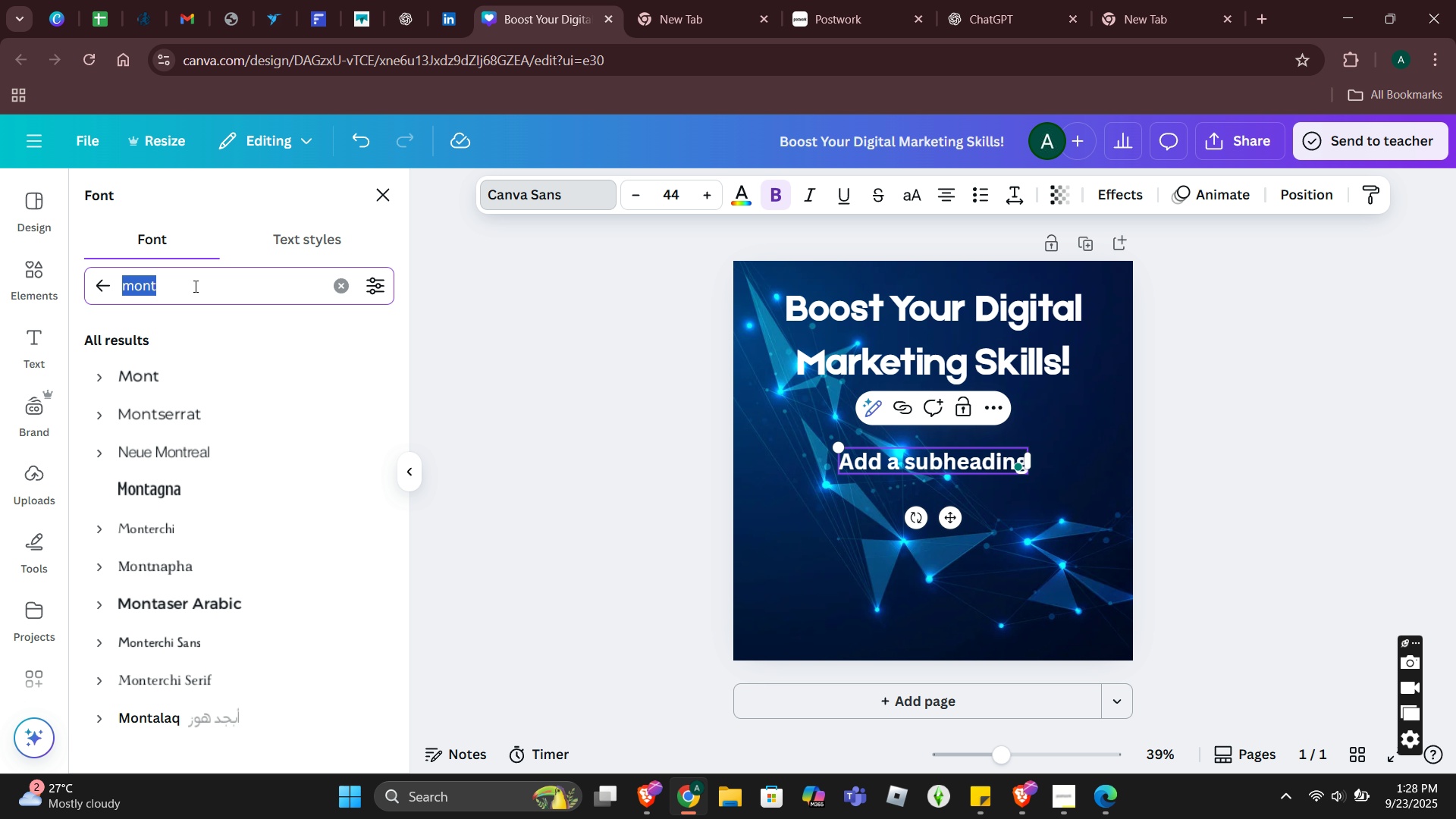 
left_click_drag(start_coordinate=[195, 286], to_coordinate=[67, 281])
 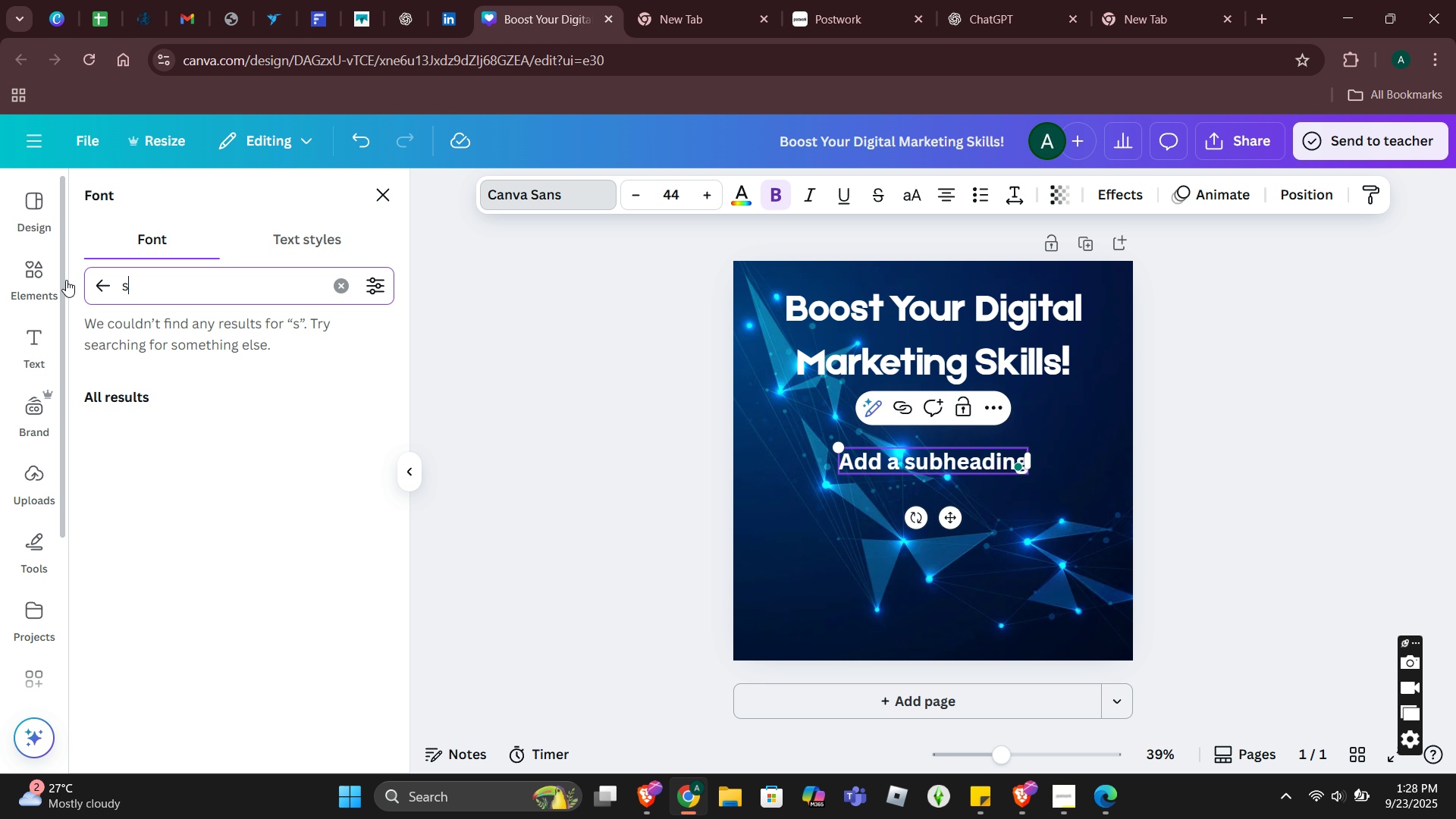 
type(sans)
 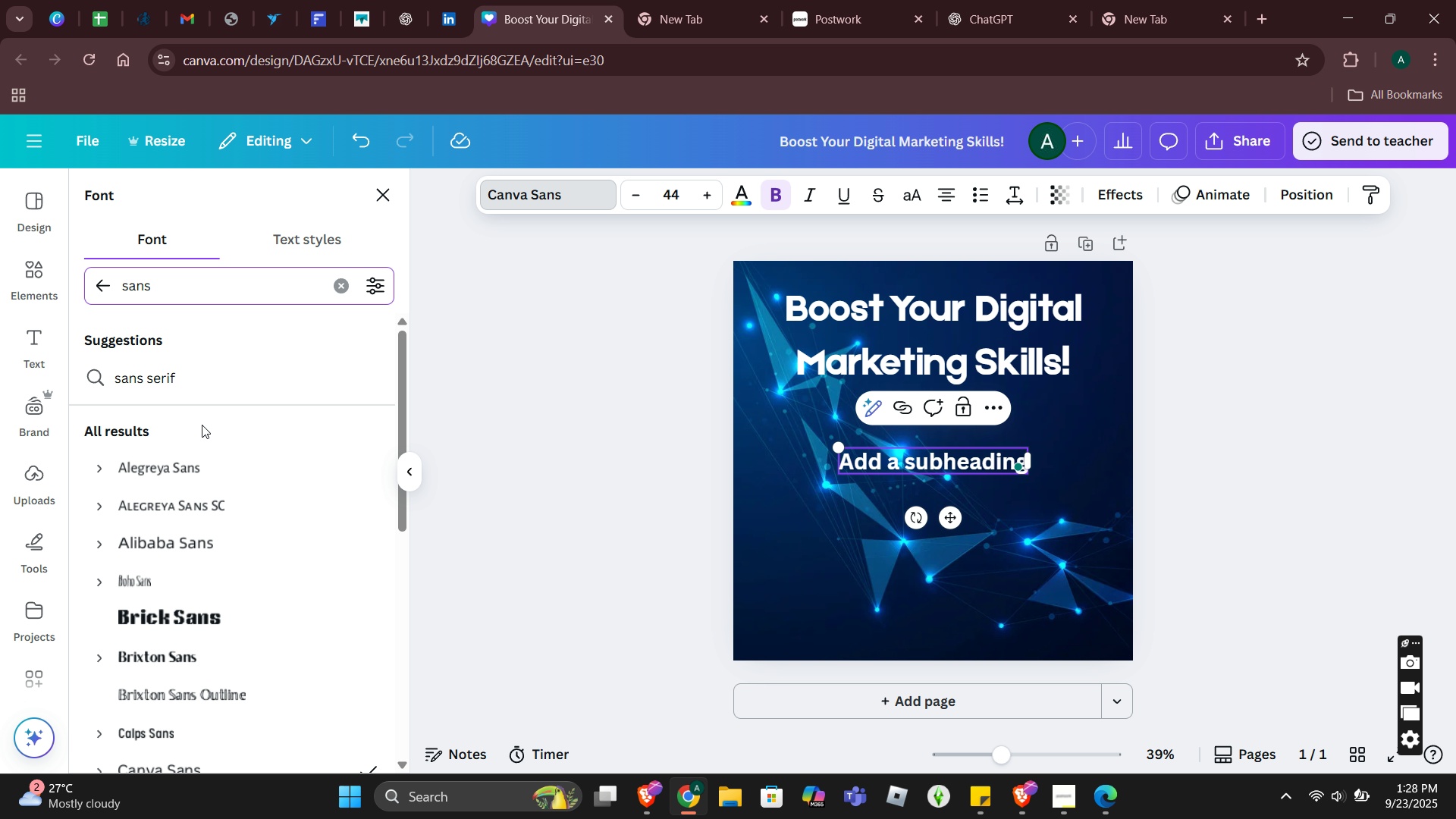 
left_click([185, 391])
 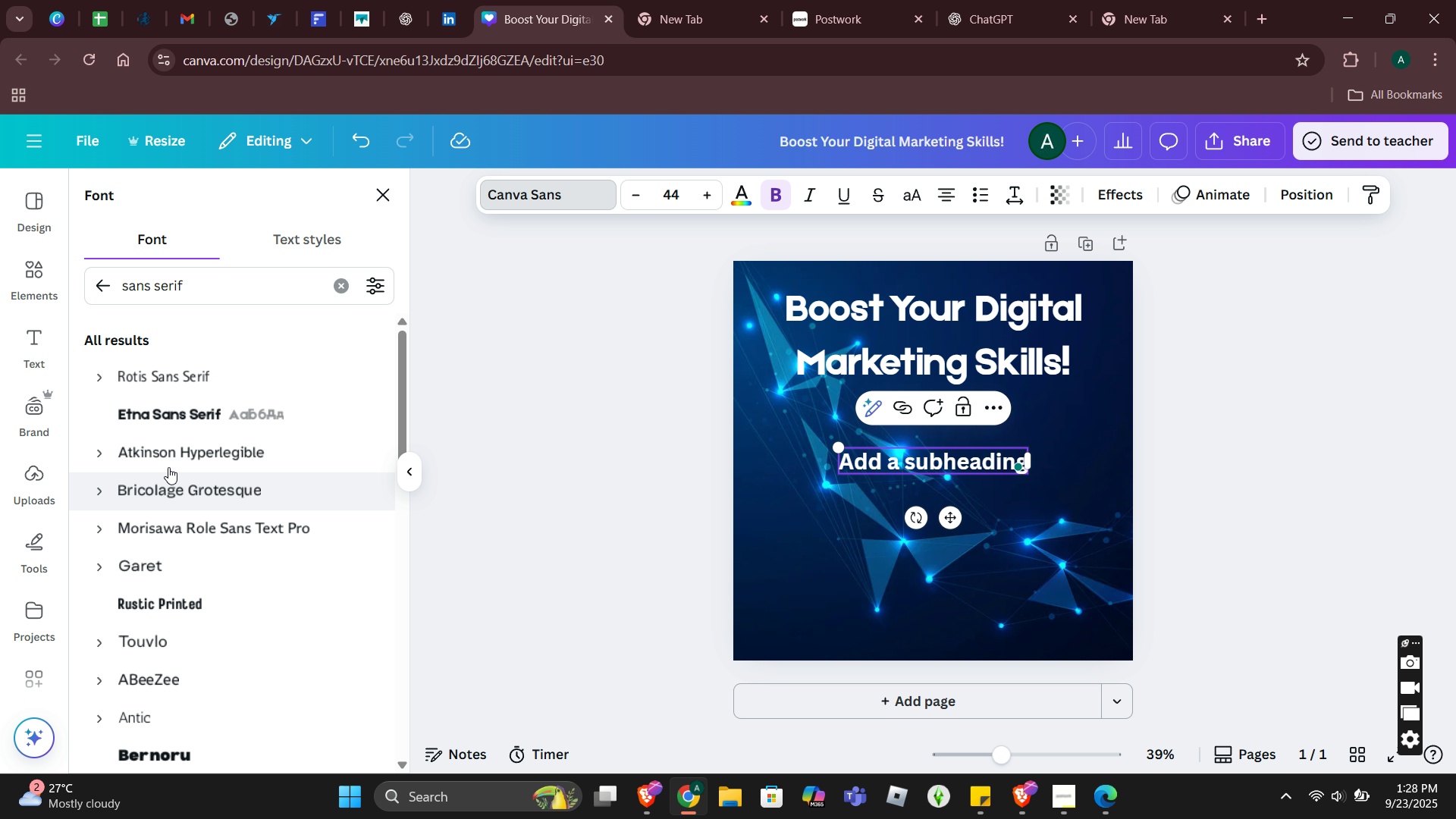 
left_click([140, 379])
 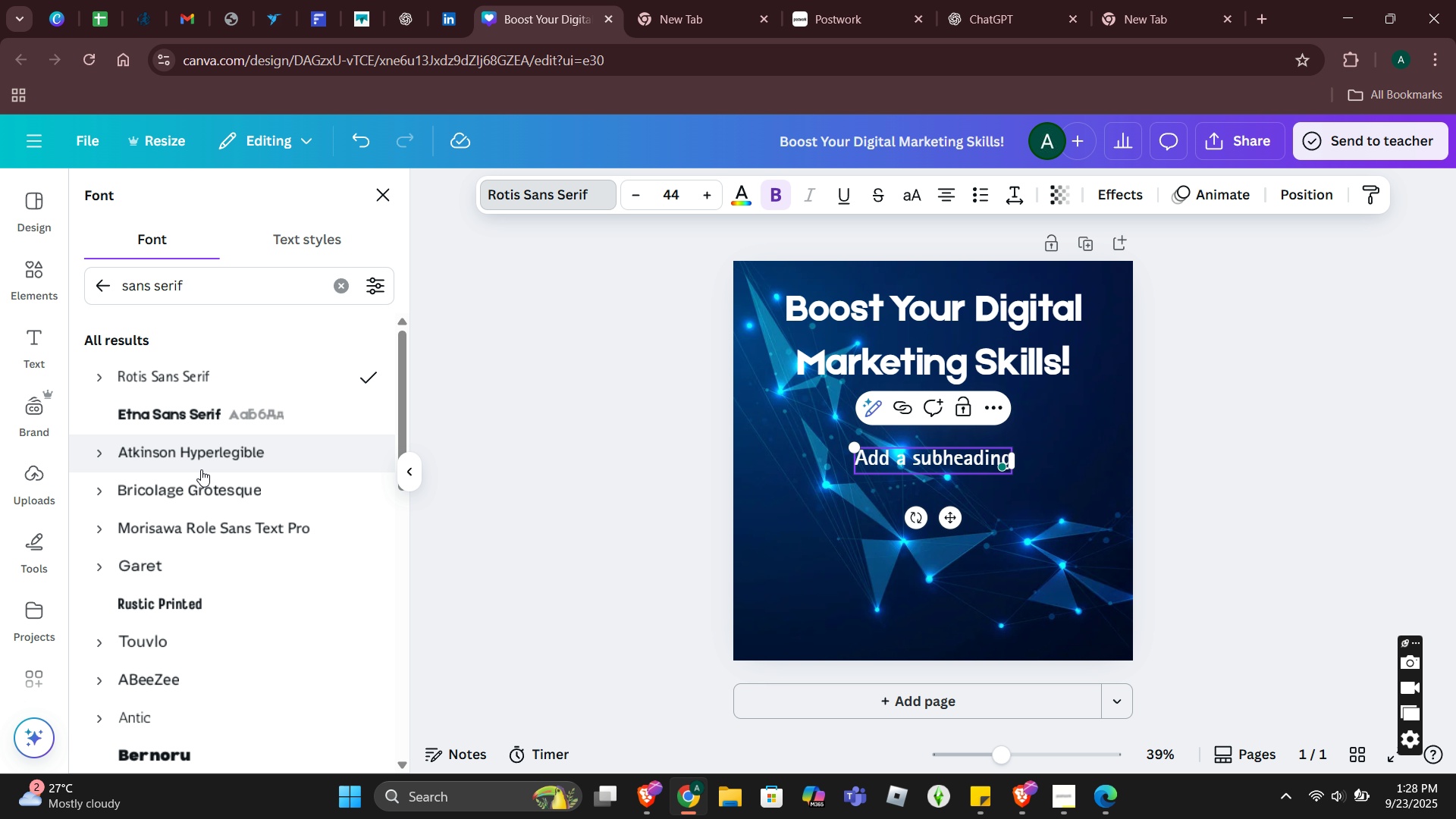 
left_click([201, 463])
 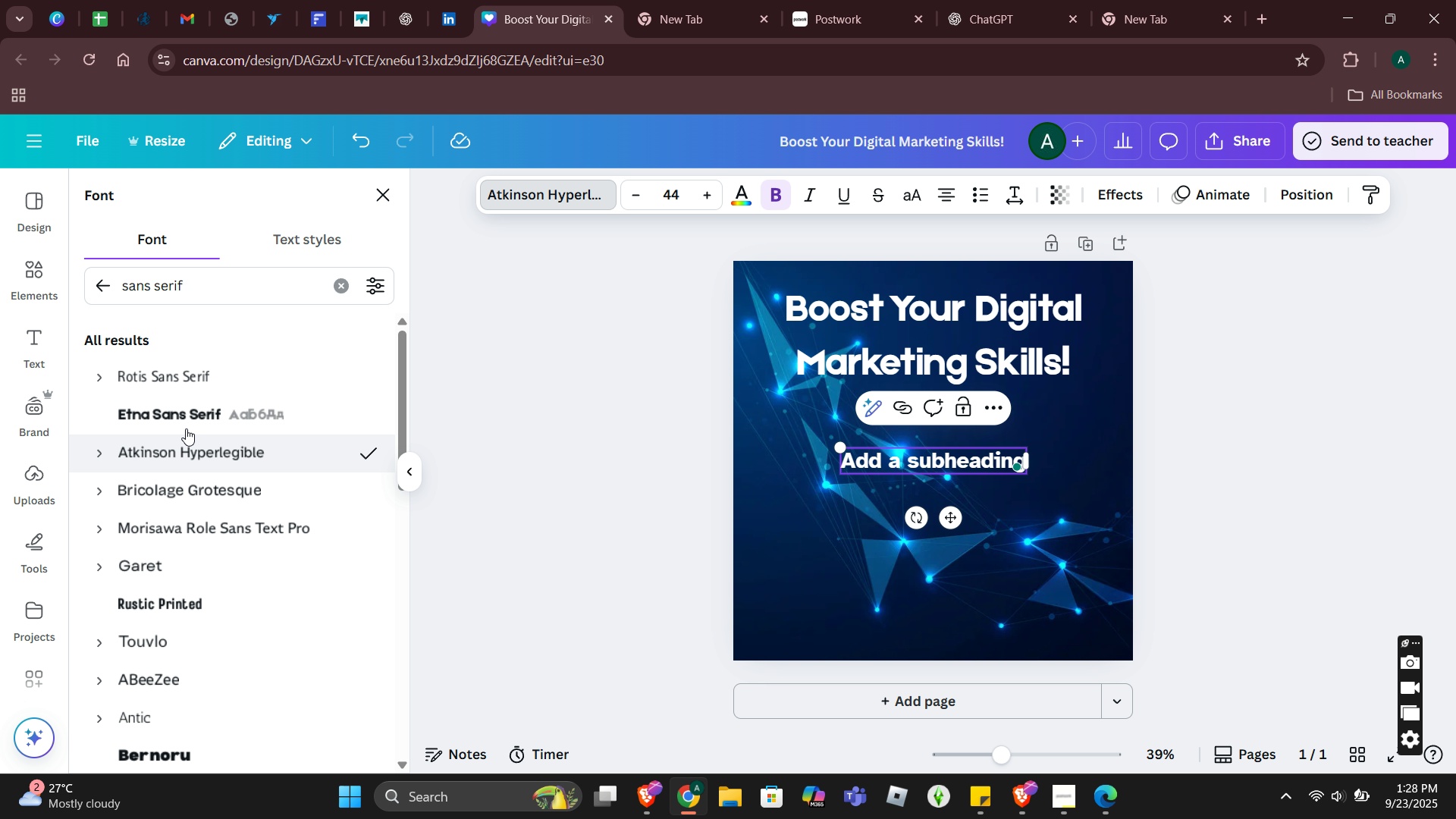 
left_click([174, 374])
 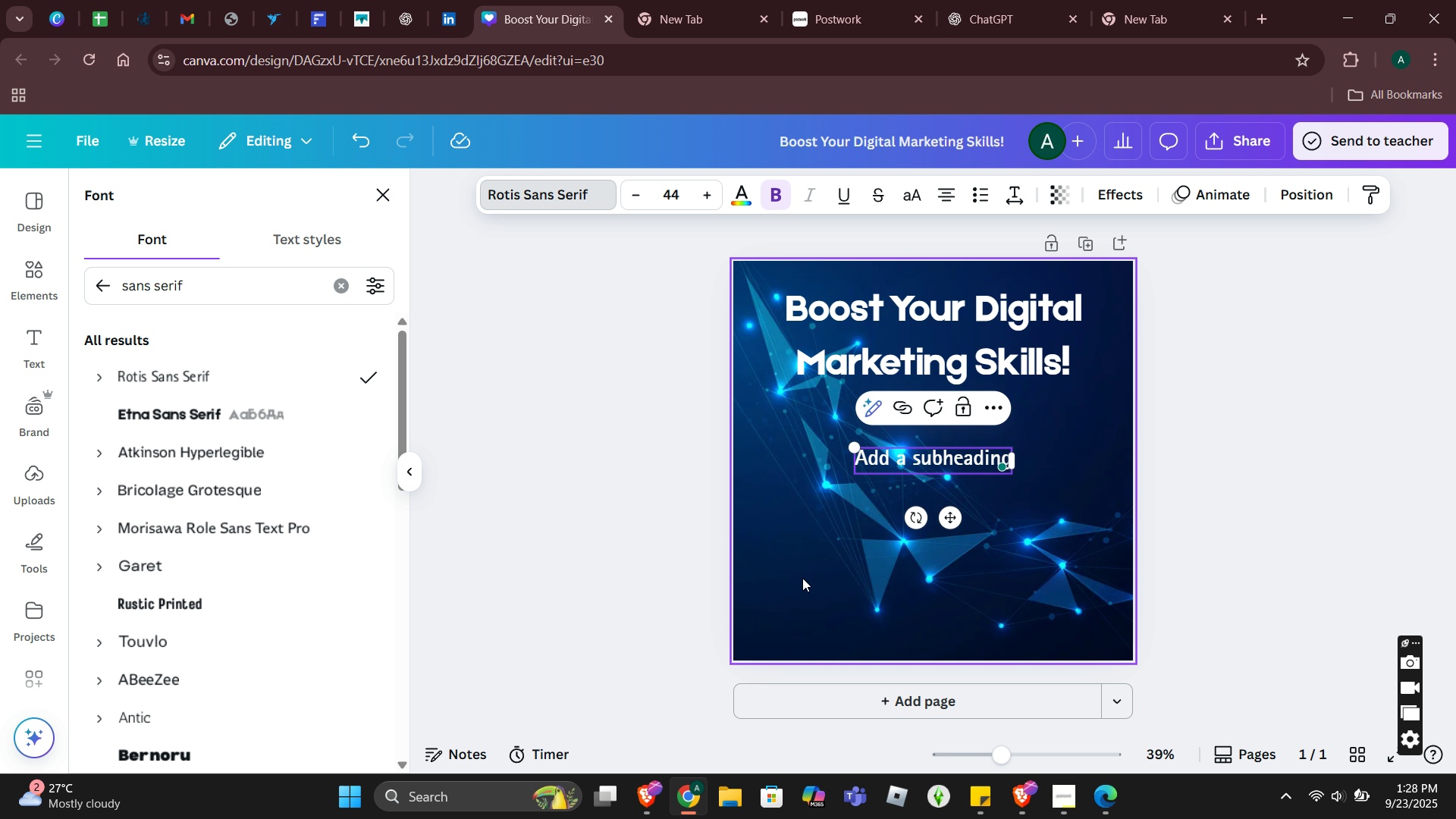 
double_click([934, 466])
 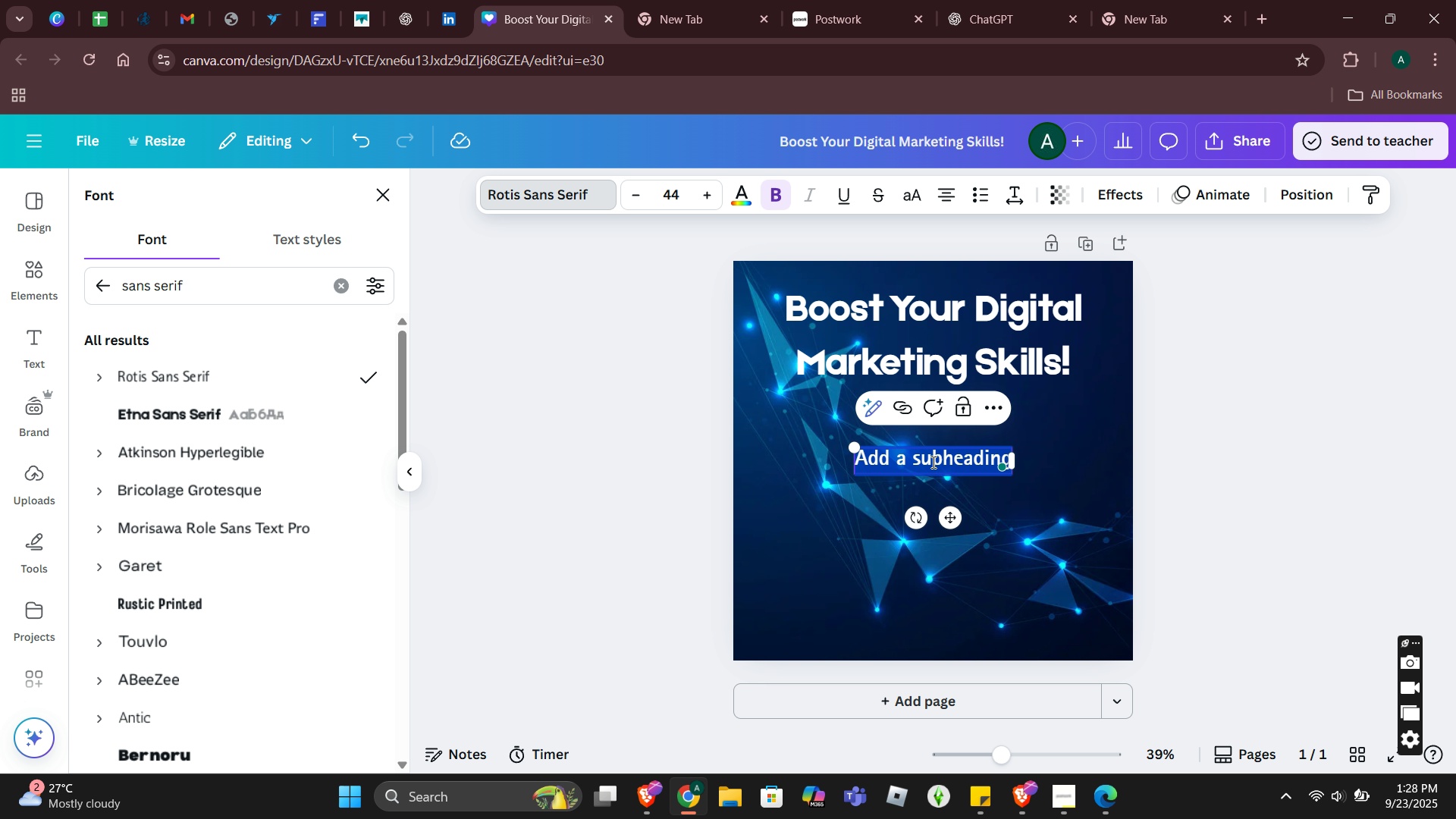 
triple_click([934, 466])
 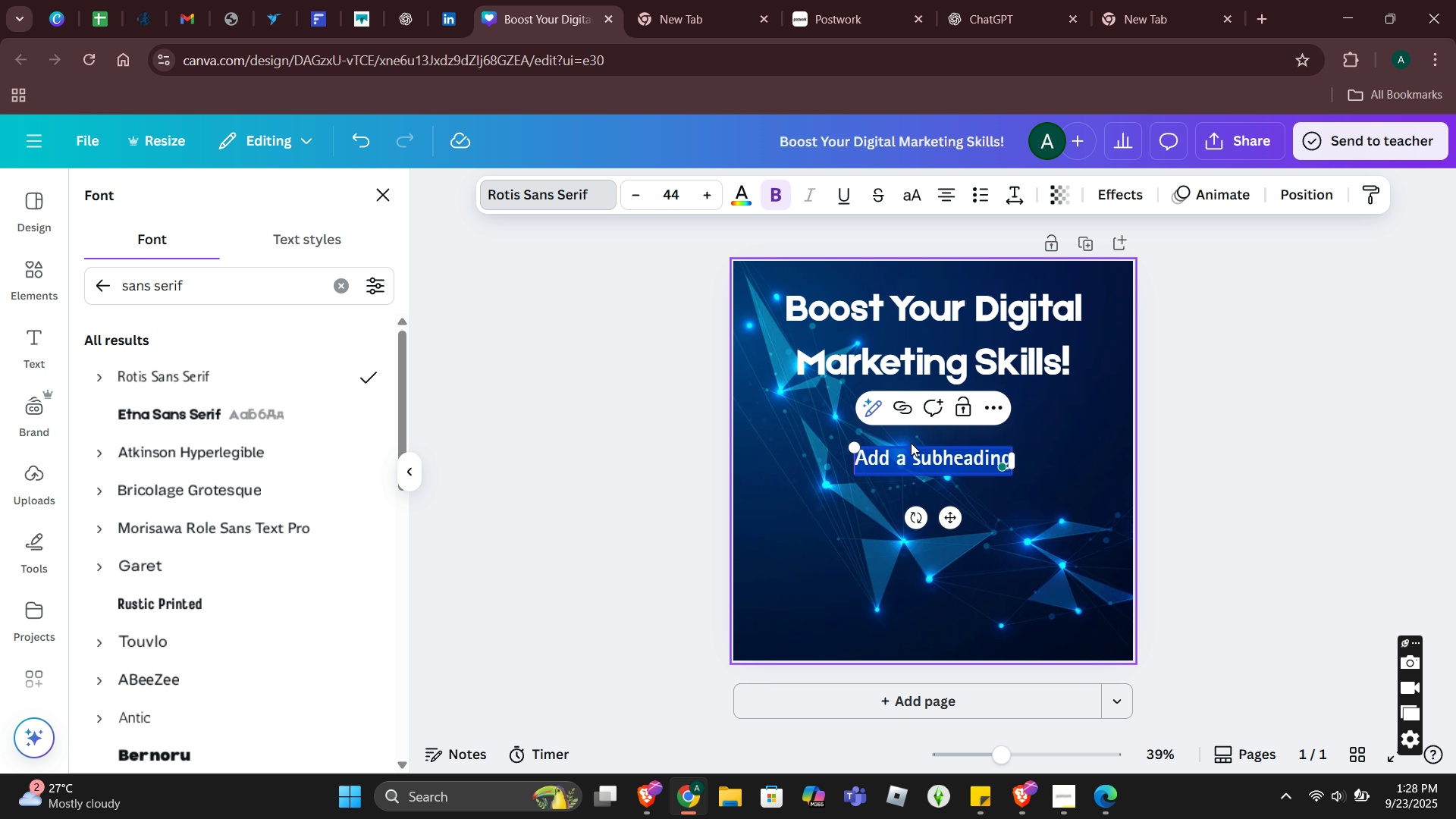 
type(March 15, 2023)
 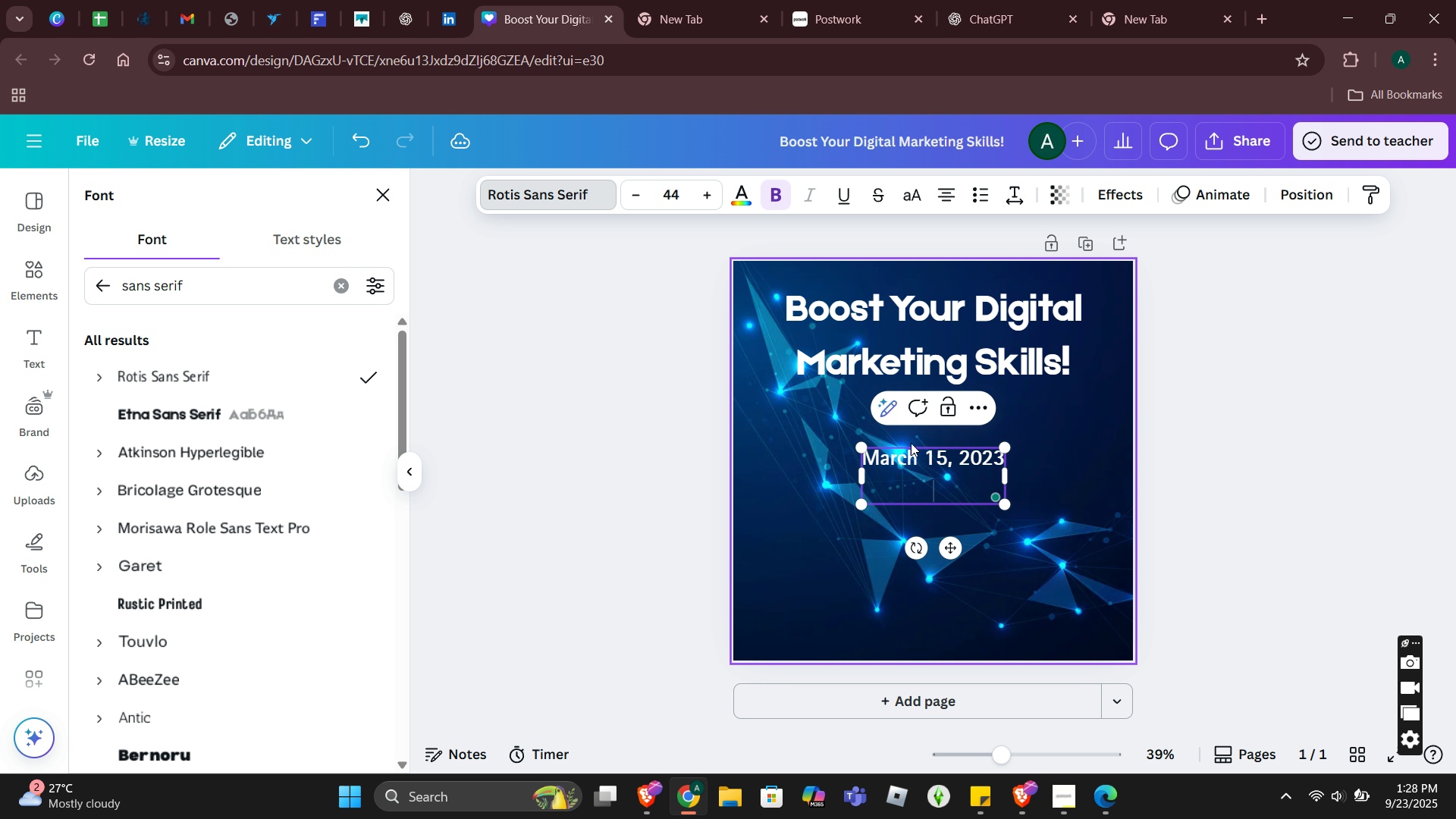 
key(Enter)
 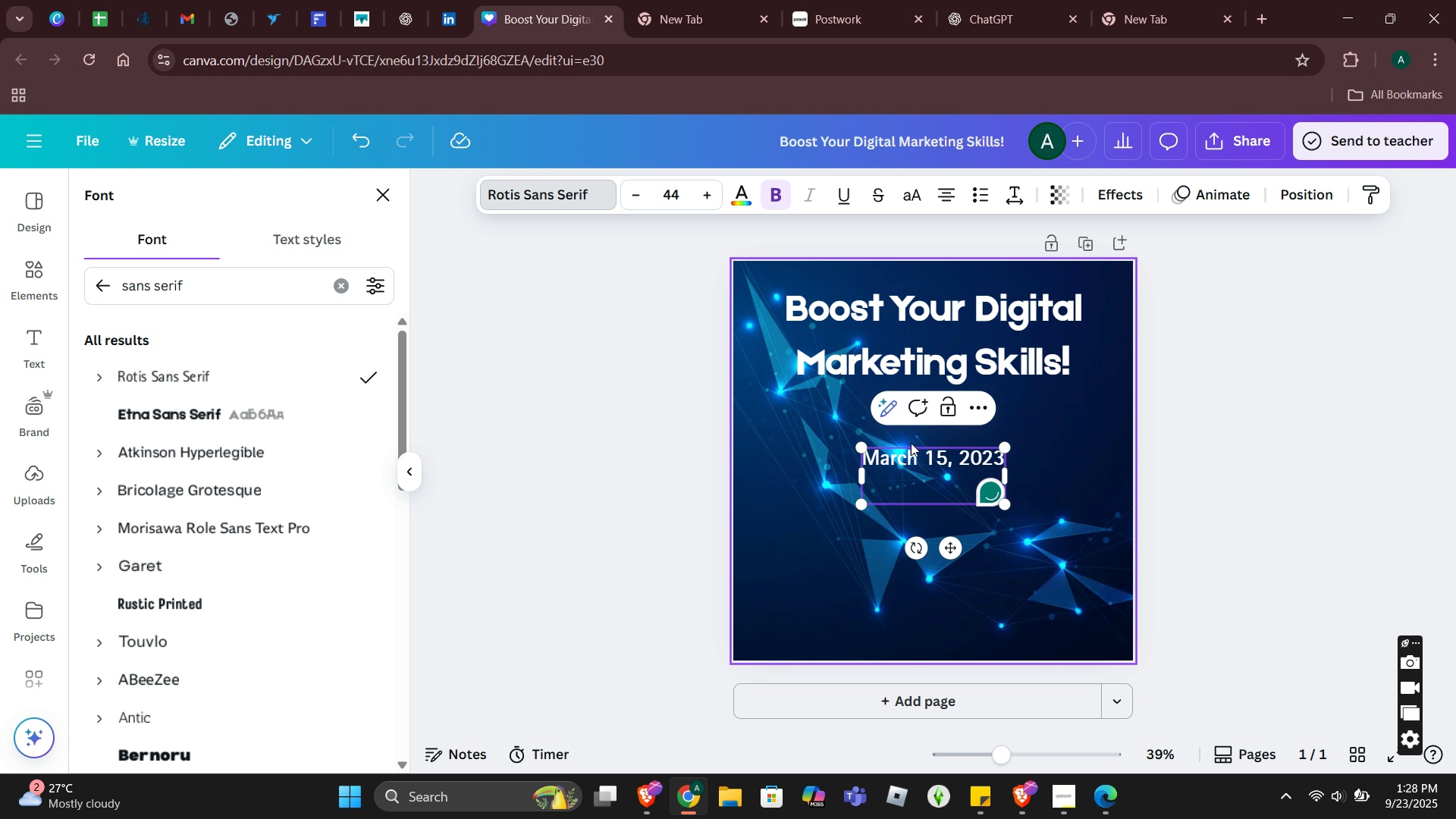 
key(Backspace)
 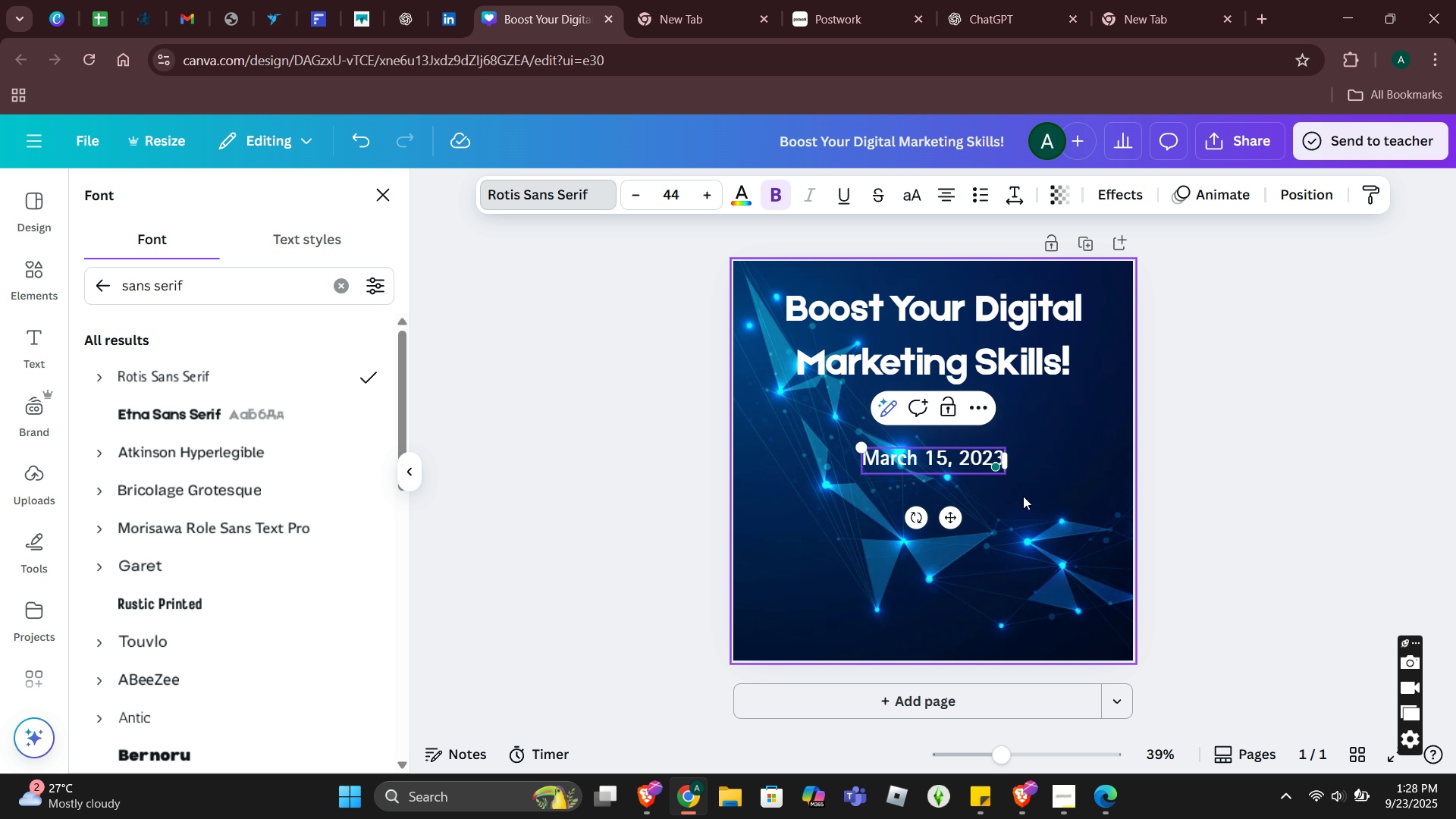 
left_click([1049, 483])
 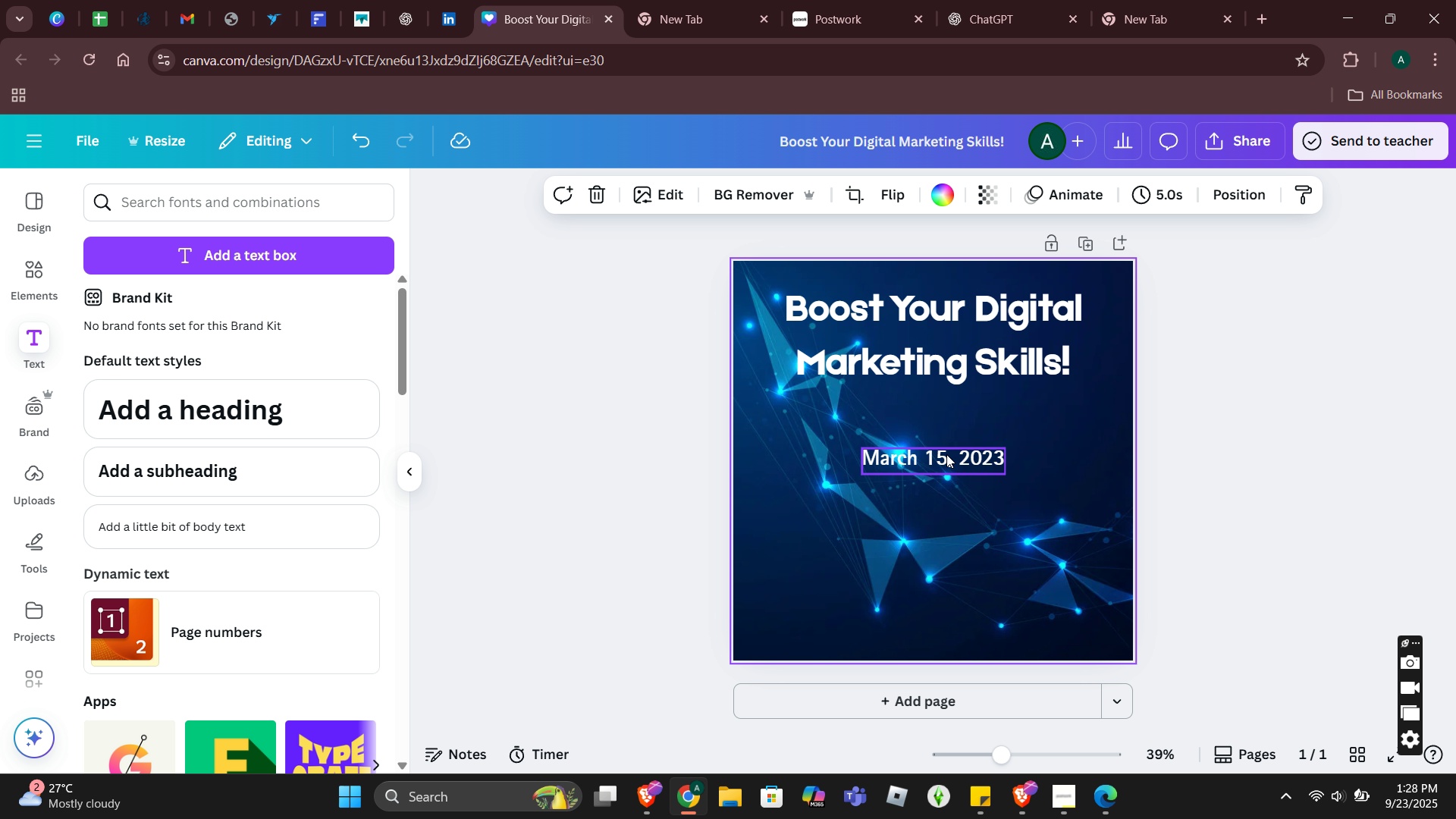 
left_click_drag(start_coordinate=[948, 459], to_coordinate=[886, 402])
 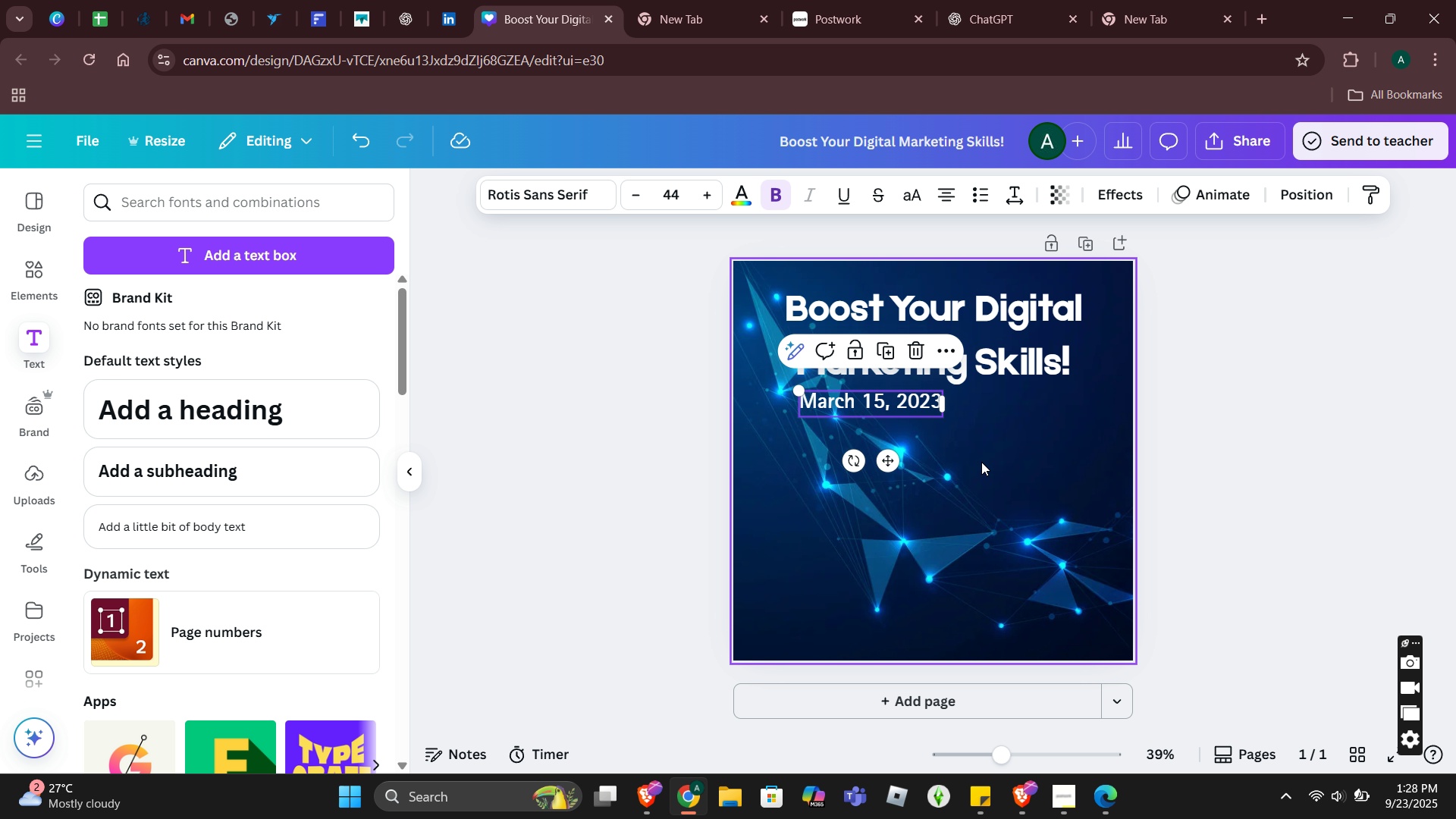 
left_click([981, 462])
 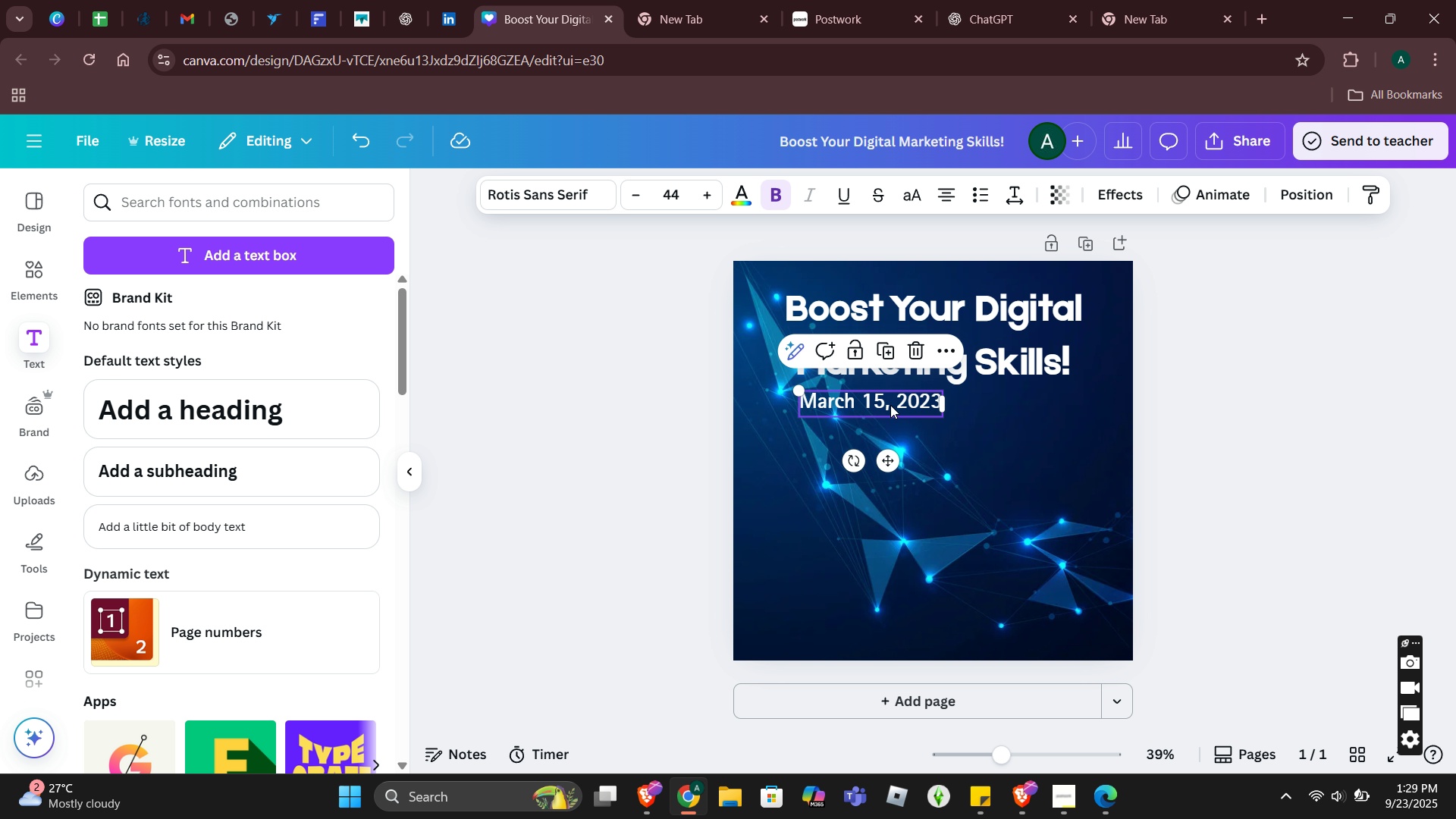 
left_click([890, 405])
 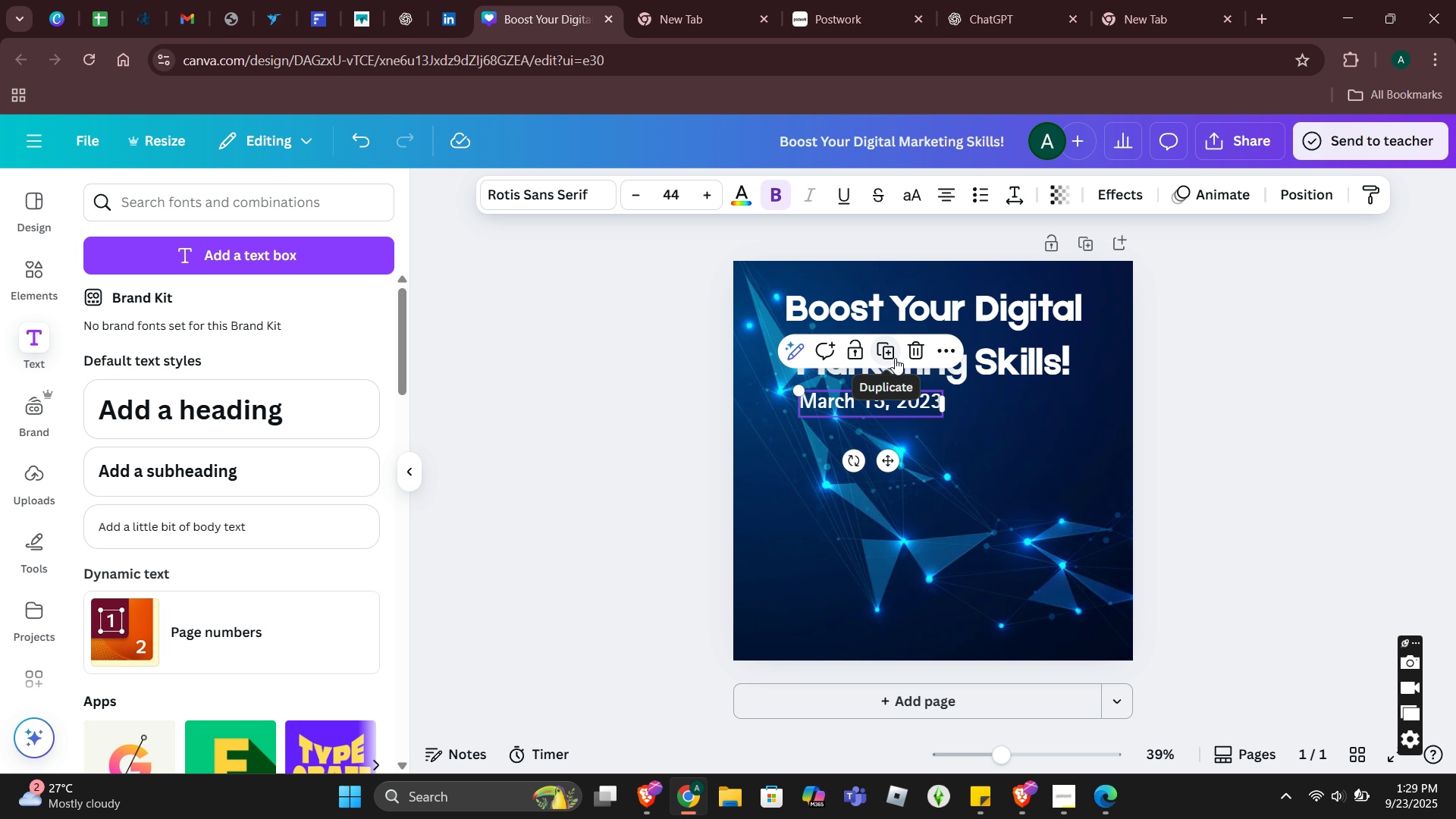 
left_click([893, 357])
 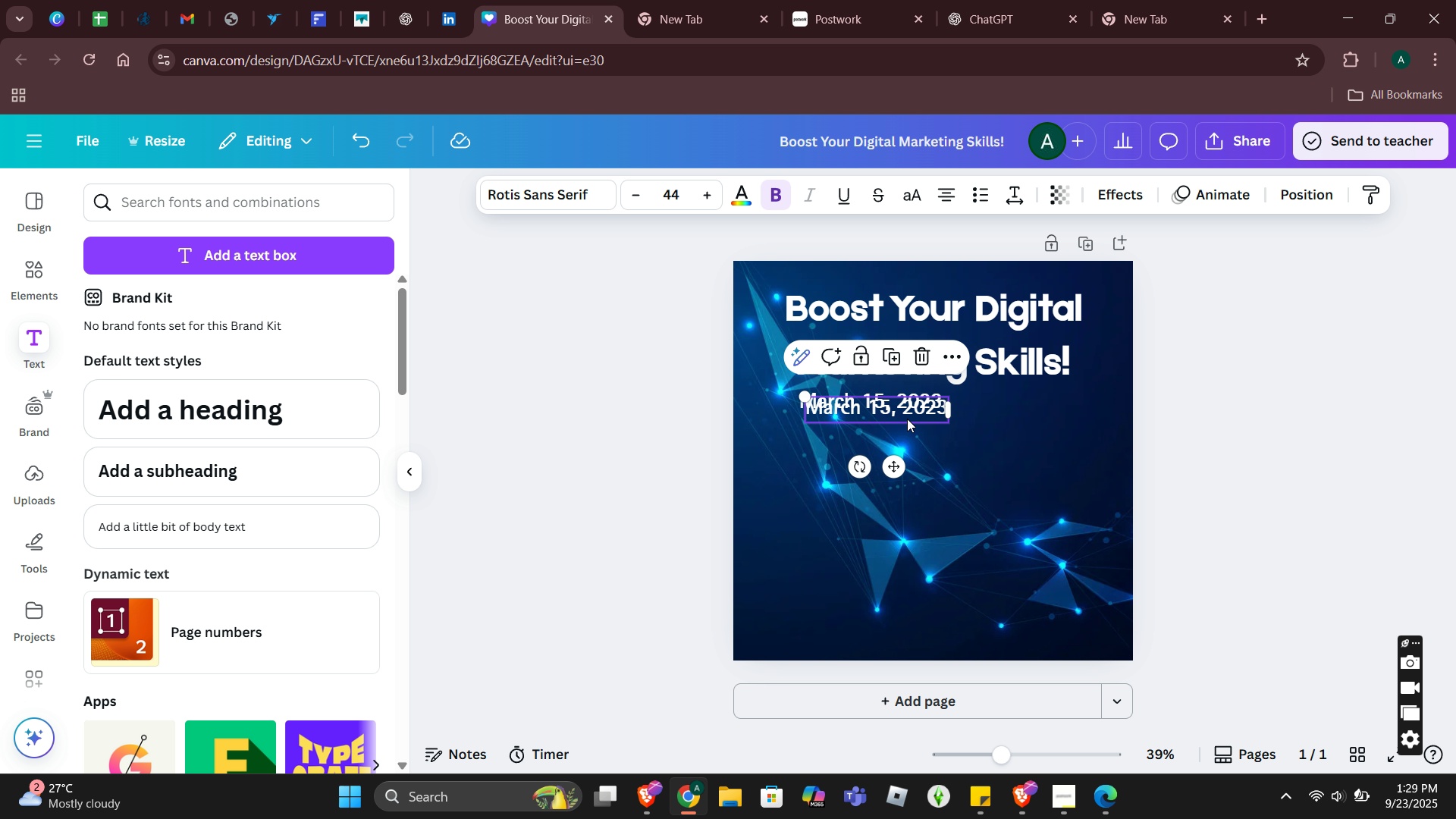 
left_click_drag(start_coordinate=[906, 416], to_coordinate=[903, 436])
 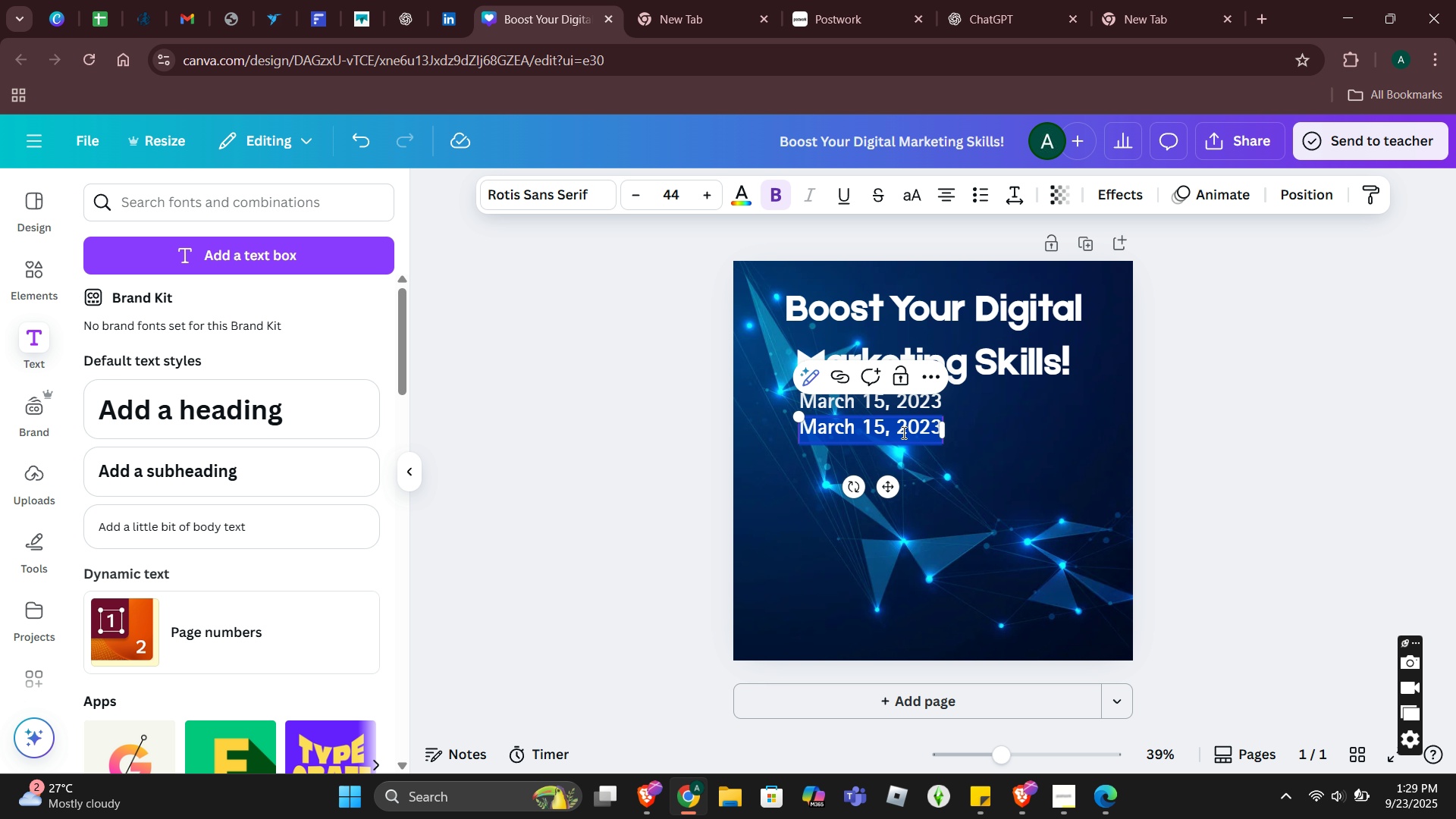 
double_click([902, 432])
 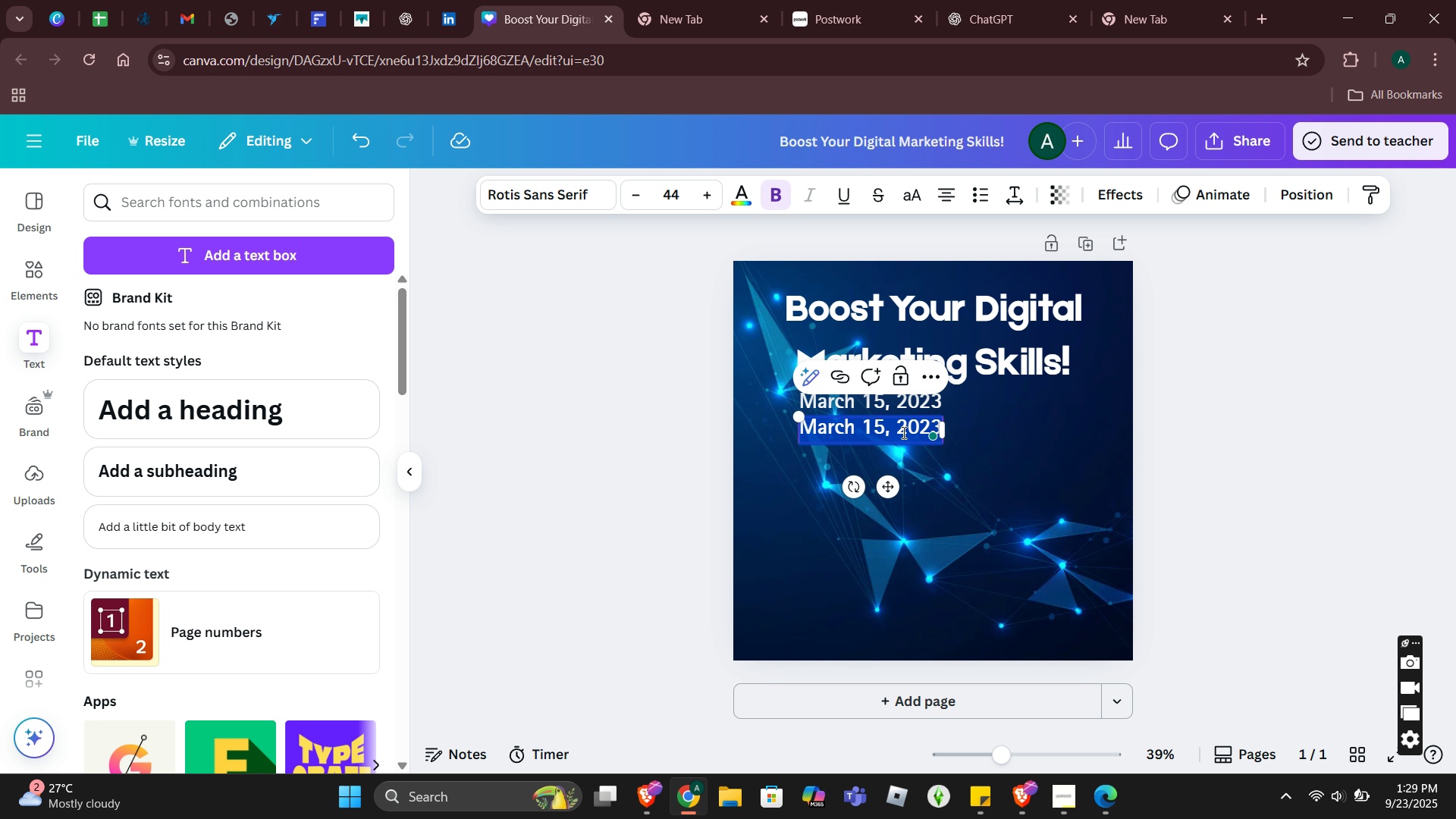 
triple_click([902, 432])
 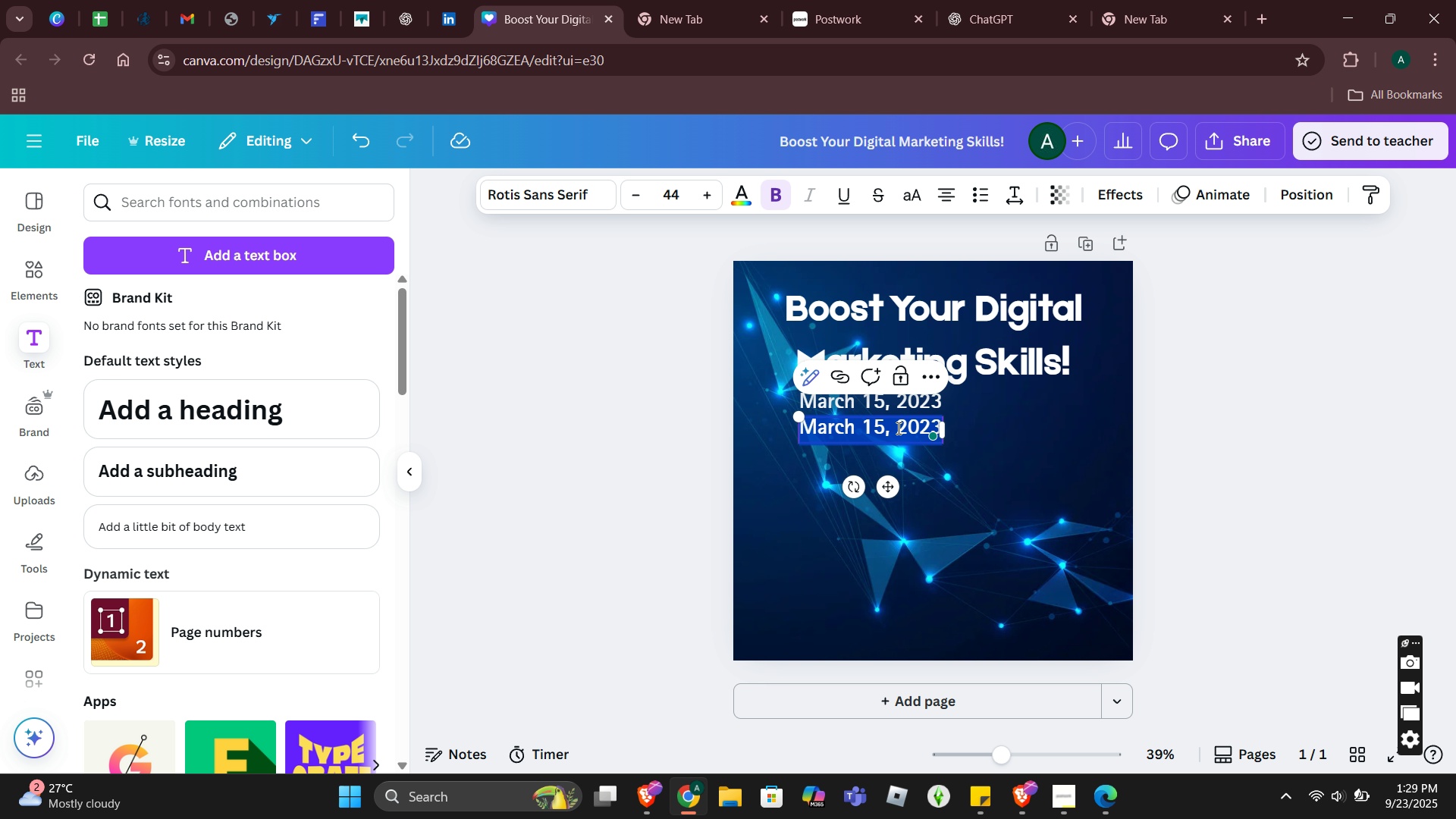 
type(rre)
key(Backspace)
key(Backspace)
key(Backspace)
type(Regs)
key(Backspace)
type(ister Noqw!)
key(Backspace)
key(Backspace)
key(Backspace)
type(w!)
 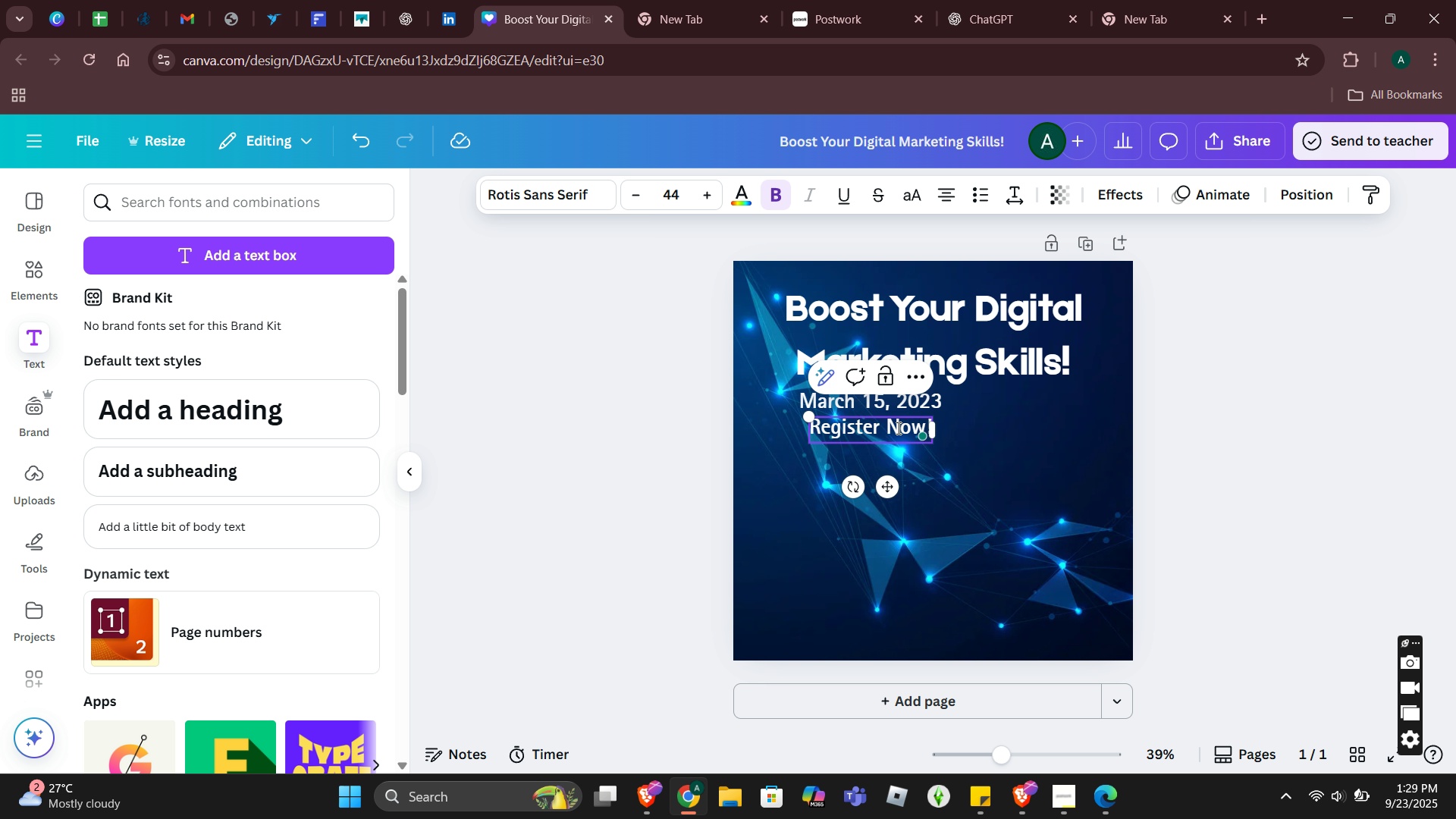 
double_click([860, 433])
 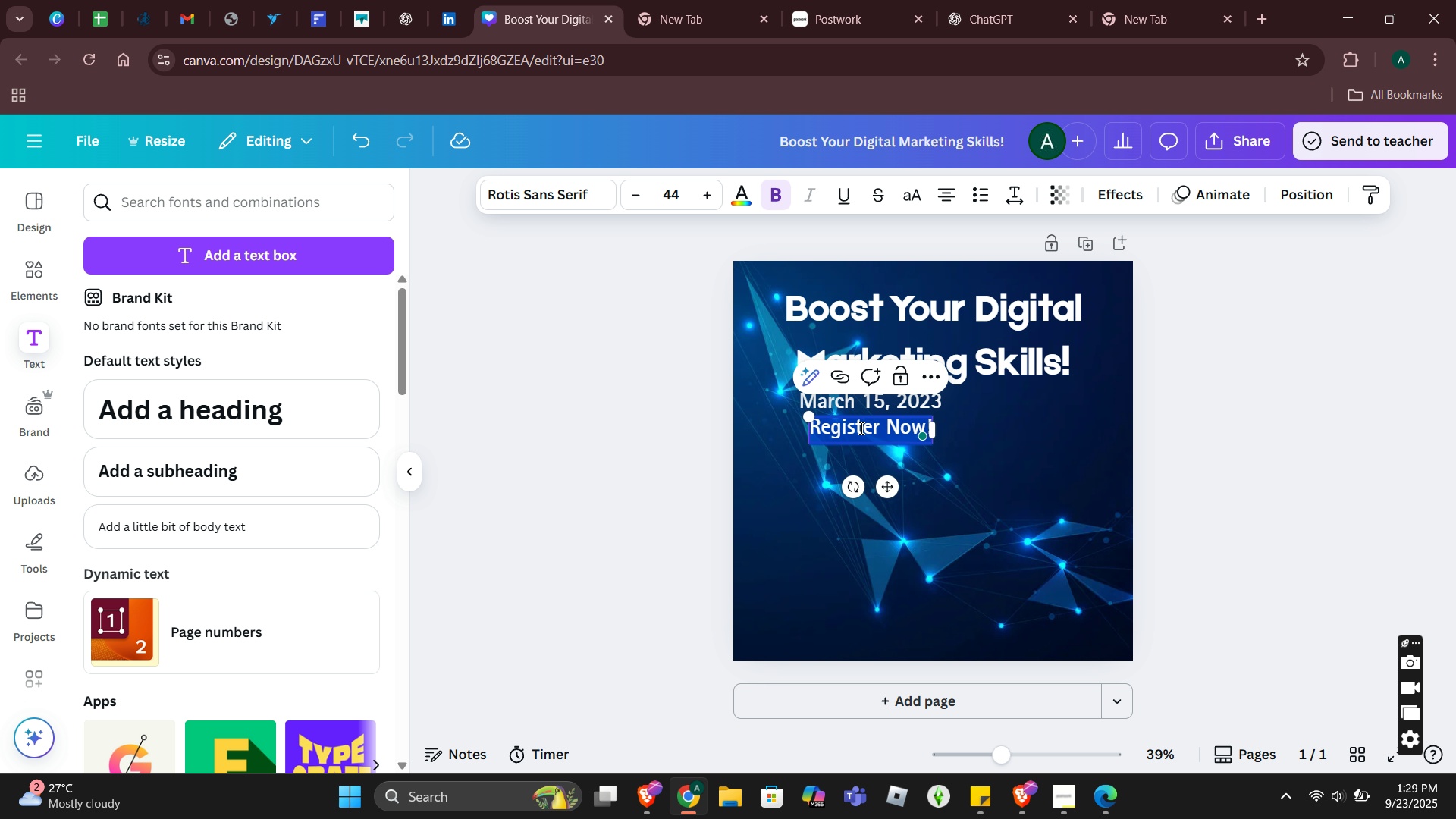 
triple_click([860, 433])
 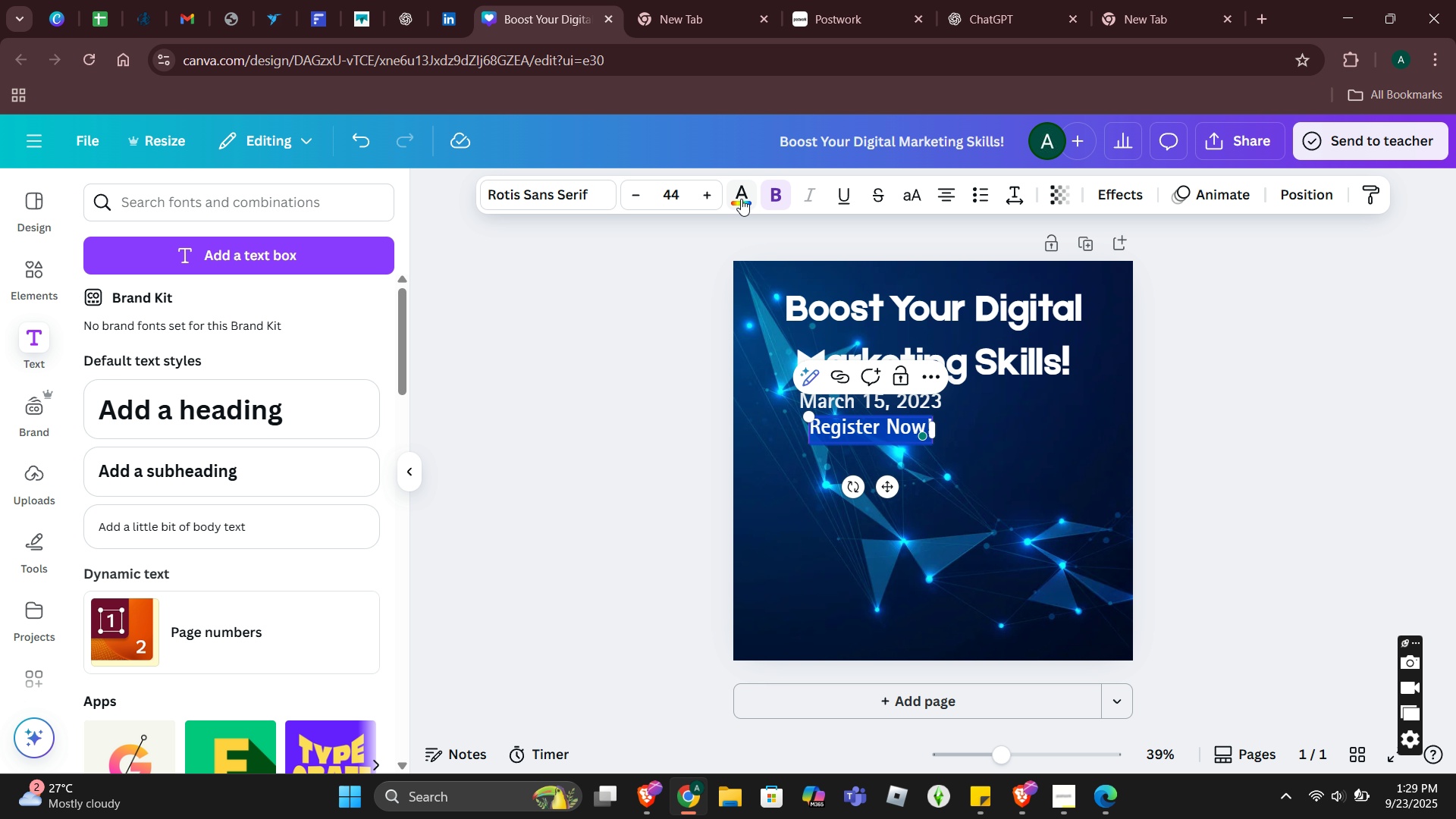 
left_click([740, 199])
 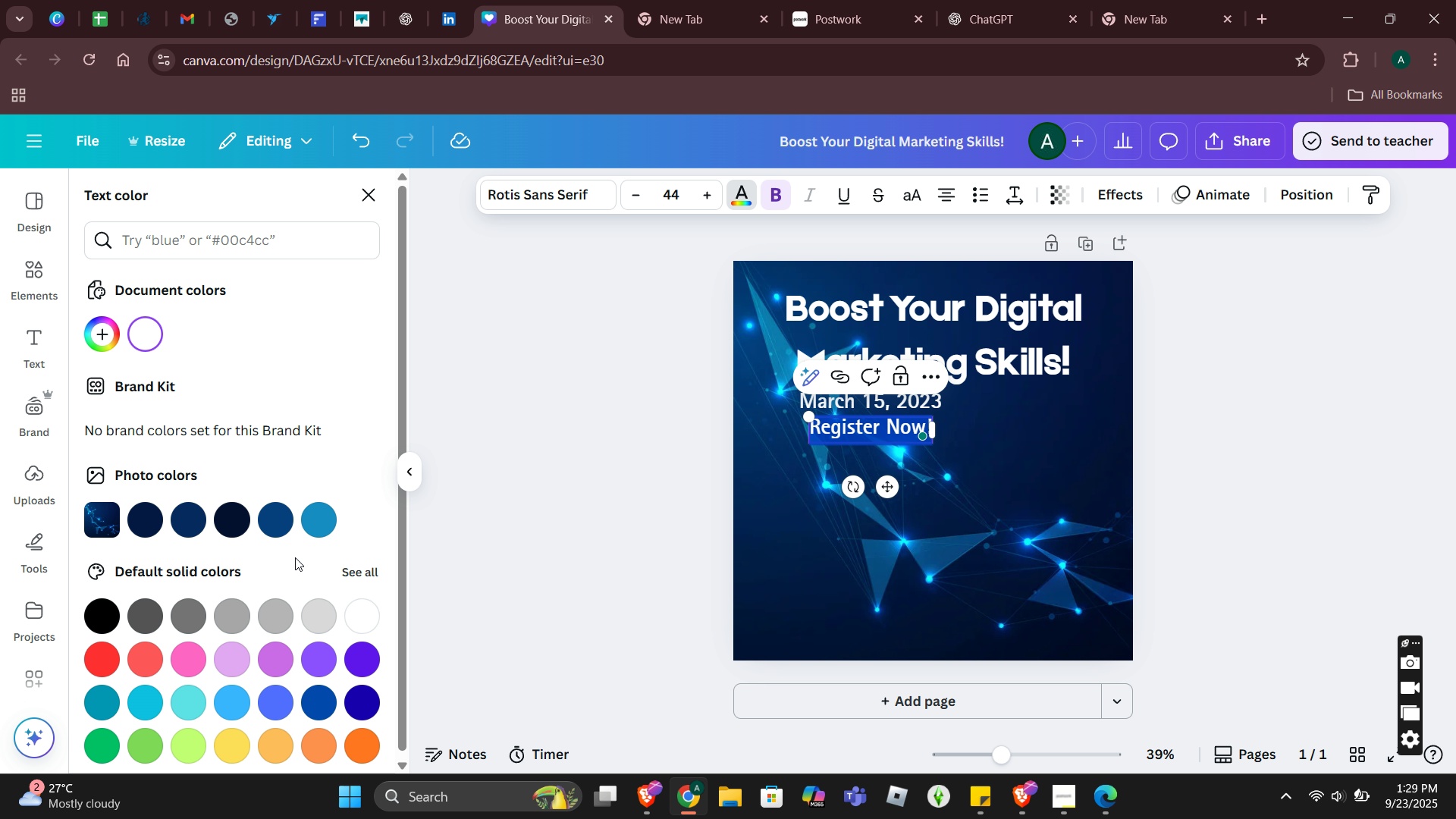 
scroll: coordinate [315, 672], scroll_direction: down, amount: 5.0
 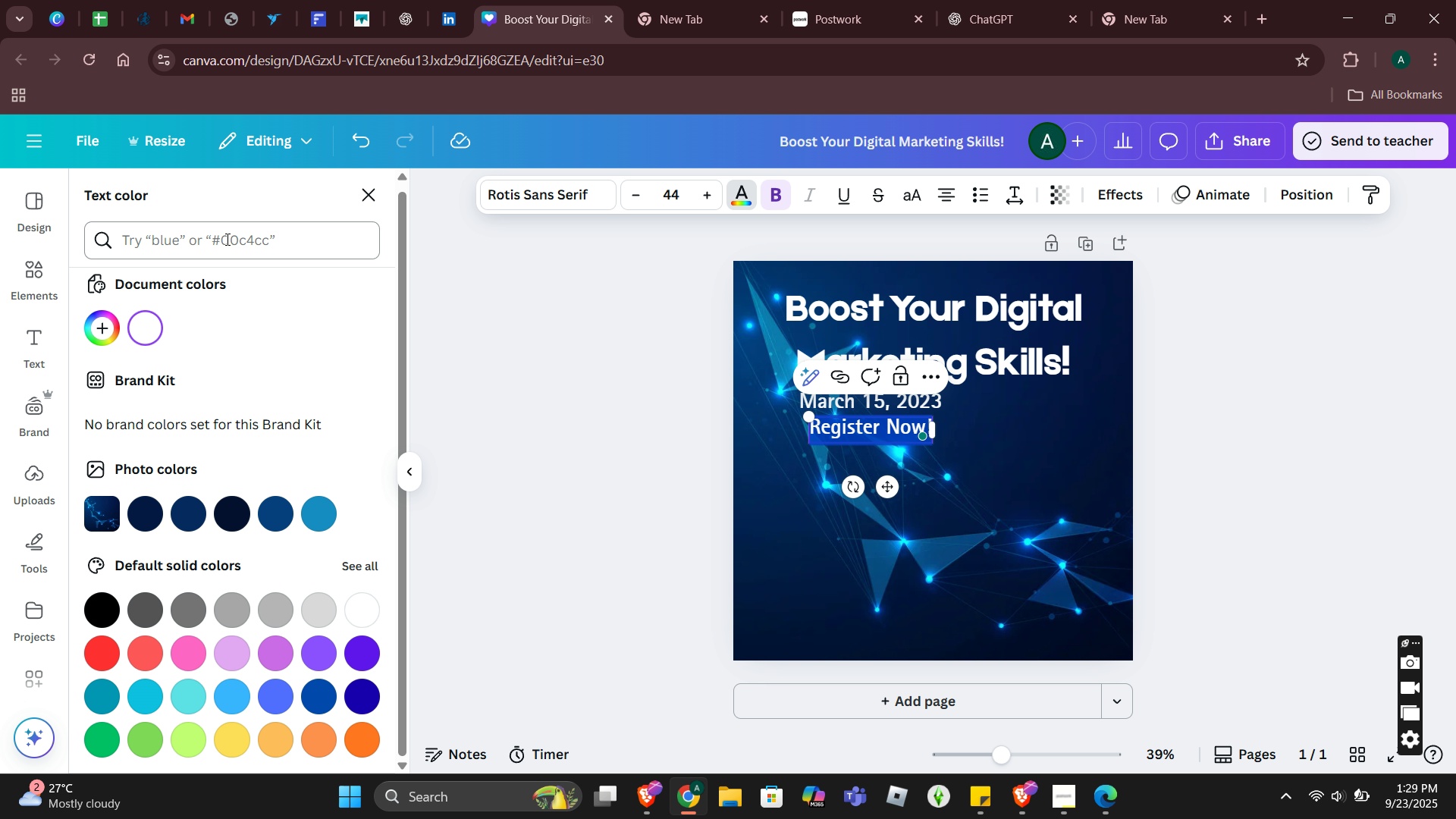 
left_click([226, 239])
 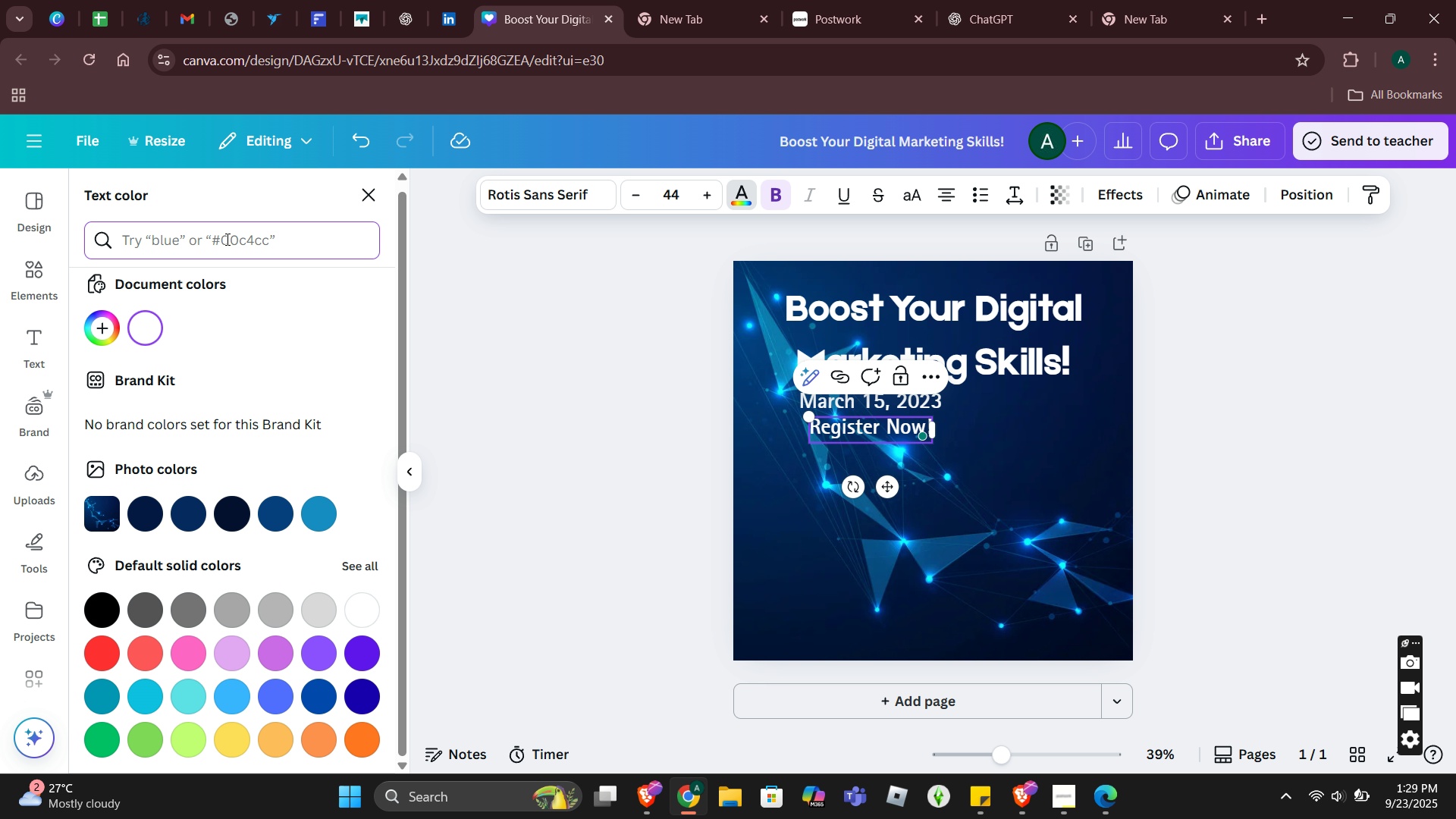 
type(yellow)
 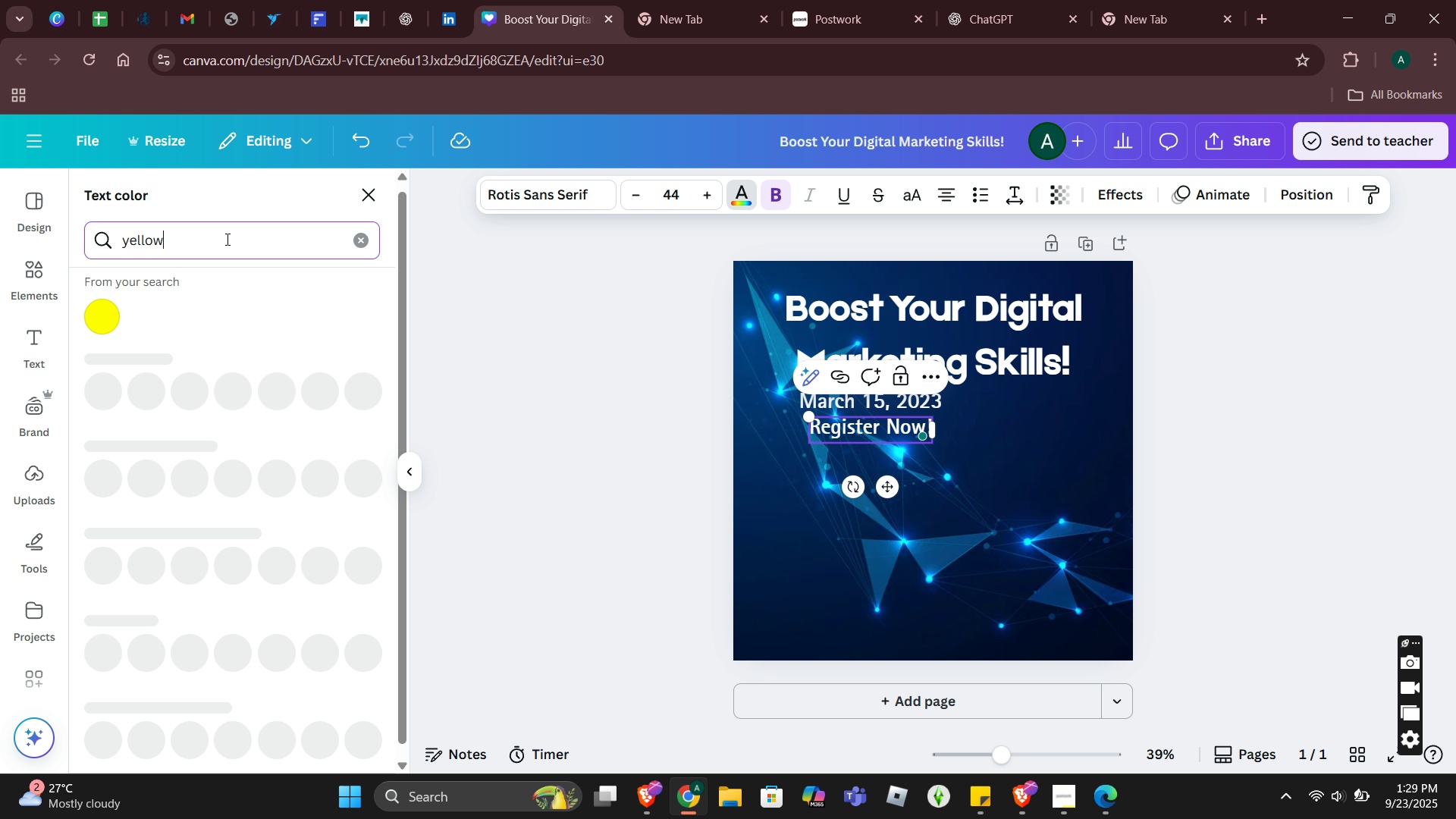 
key(Enter)
 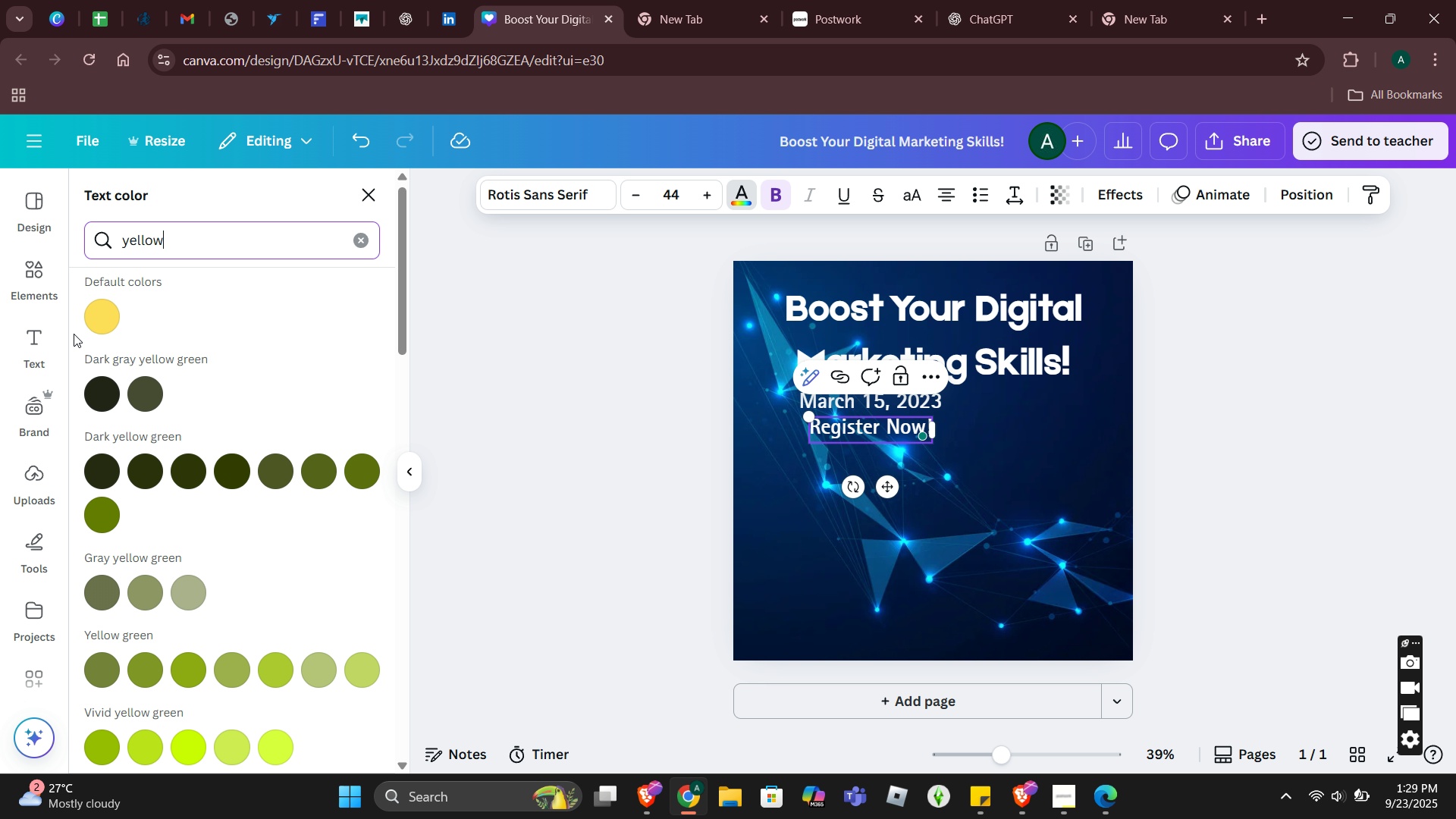 
left_click([99, 322])
 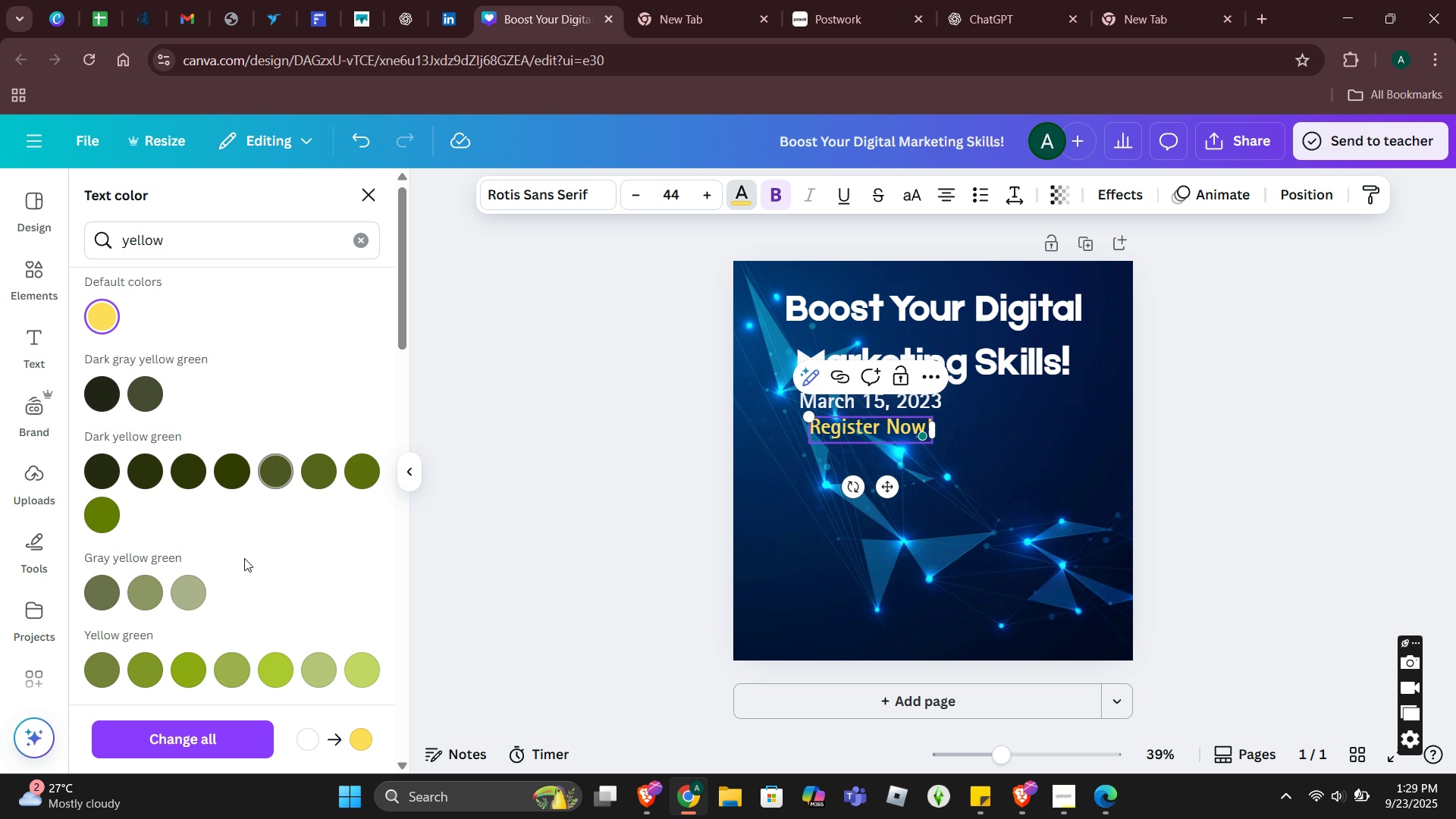 
scroll: coordinate [253, 596], scroll_direction: down, amount: 4.0
 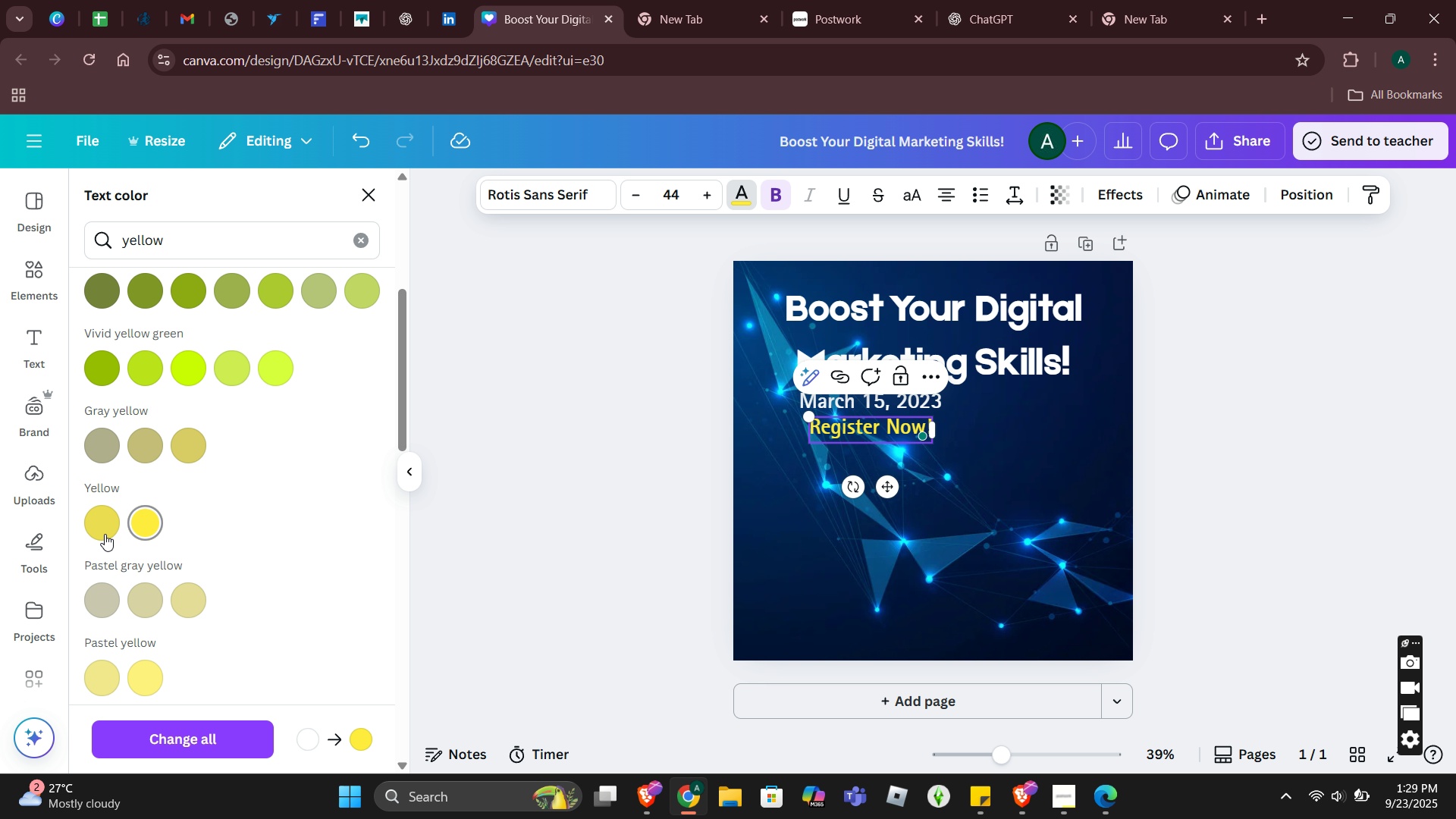 
double_click([96, 534])
 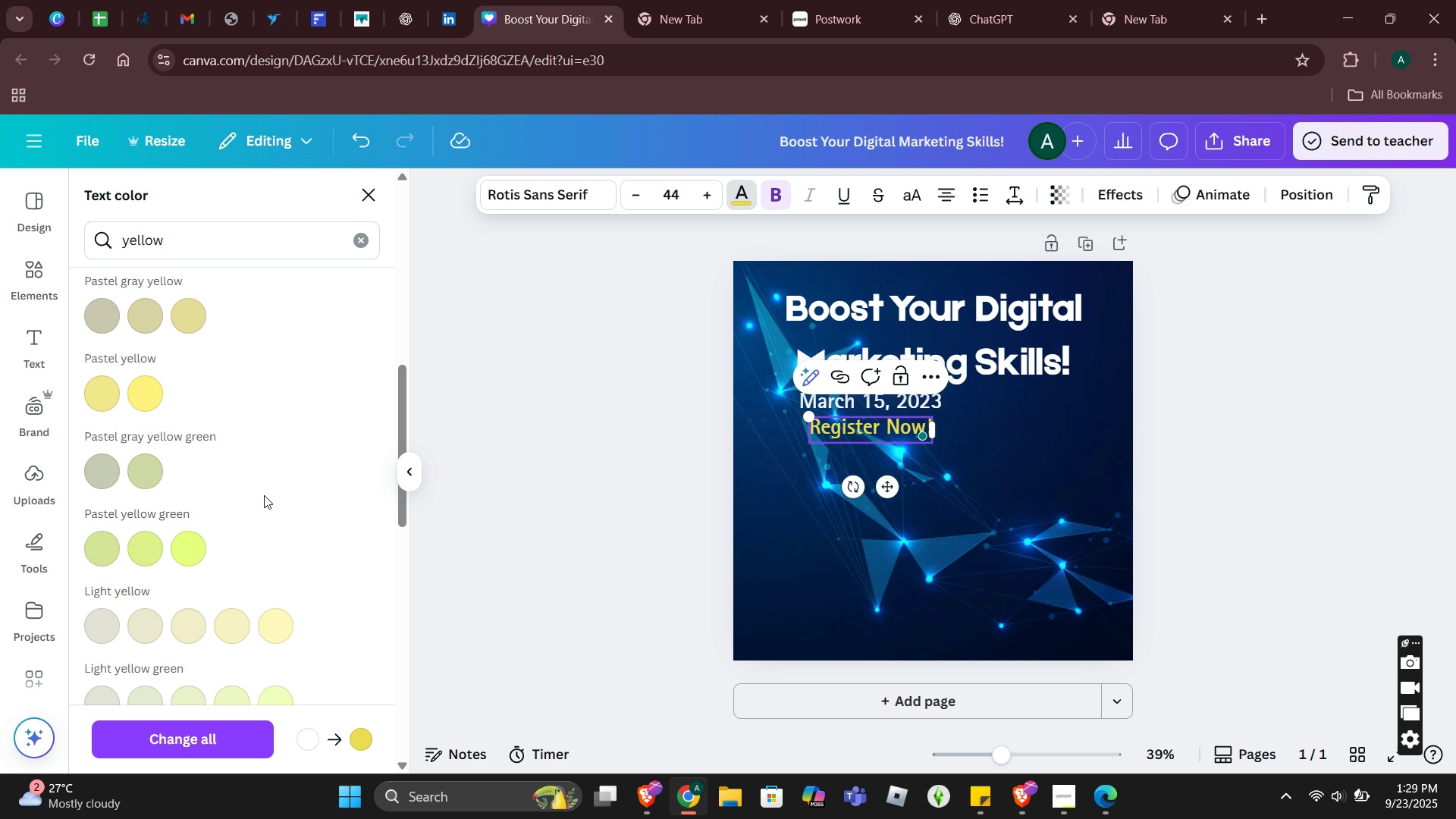 
scroll: coordinate [168, 607], scroll_direction: down, amount: 9.0
 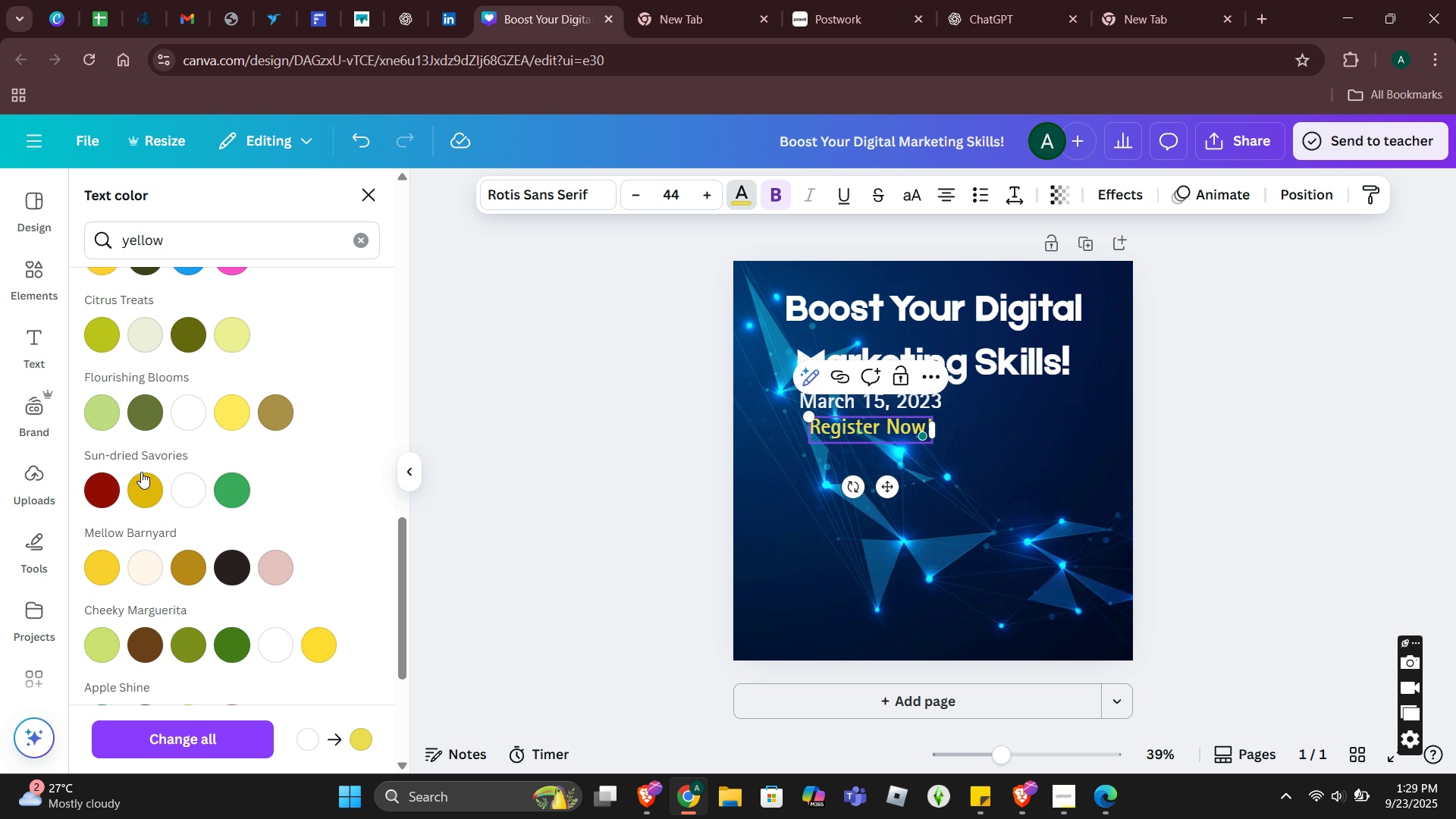 
left_click([140, 470])
 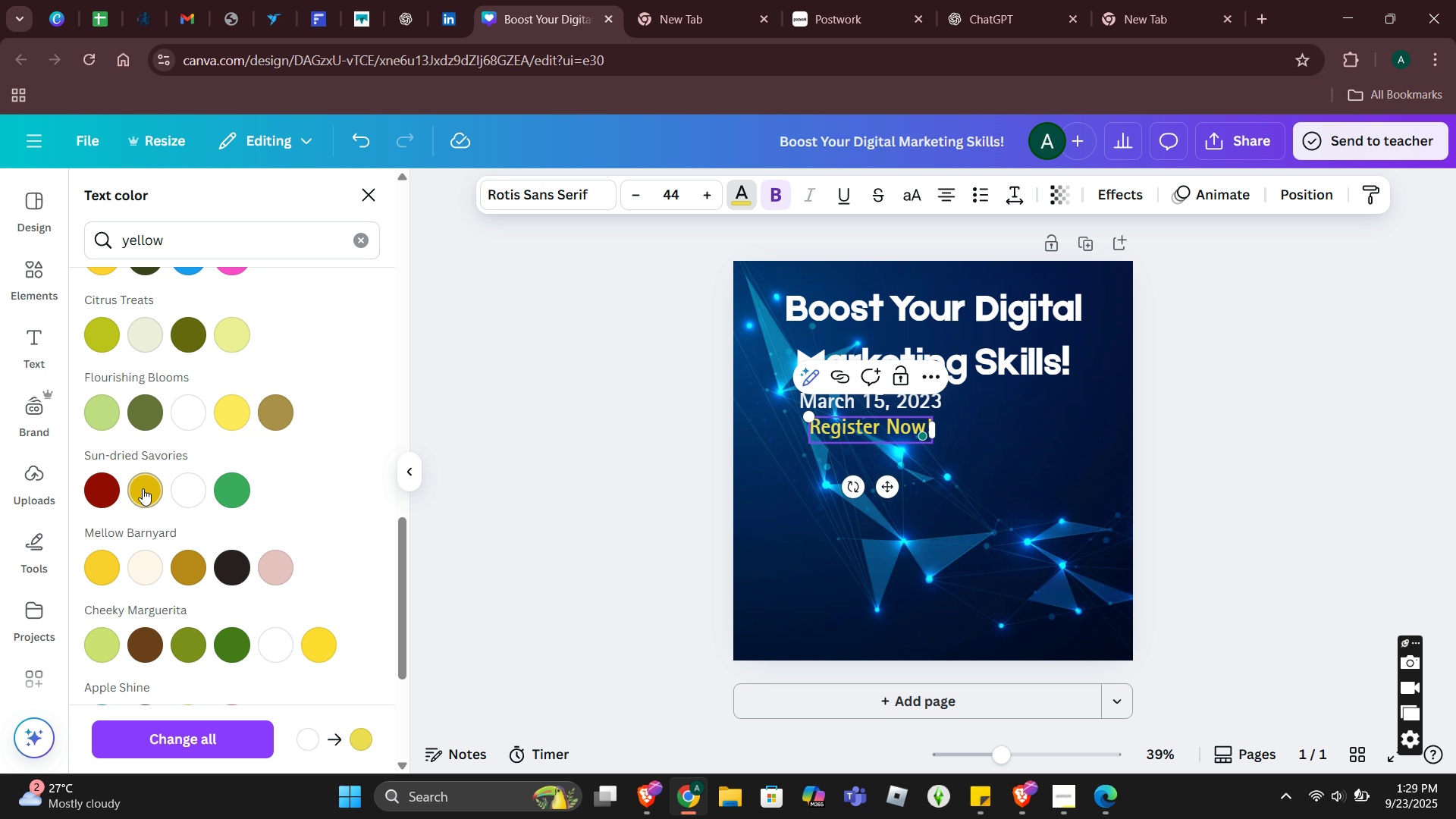 
left_click([143, 488])
 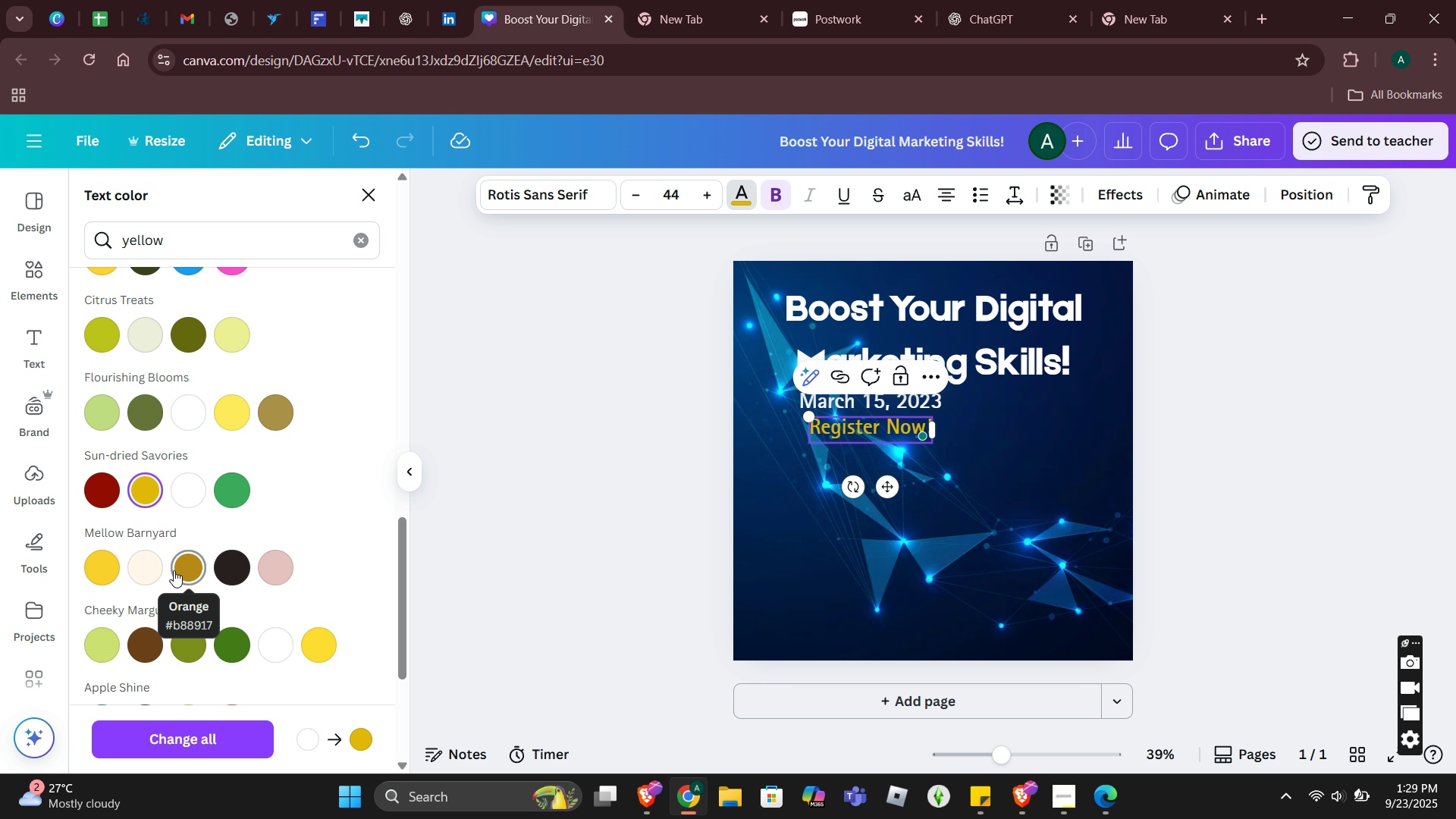 
left_click([182, 570])
 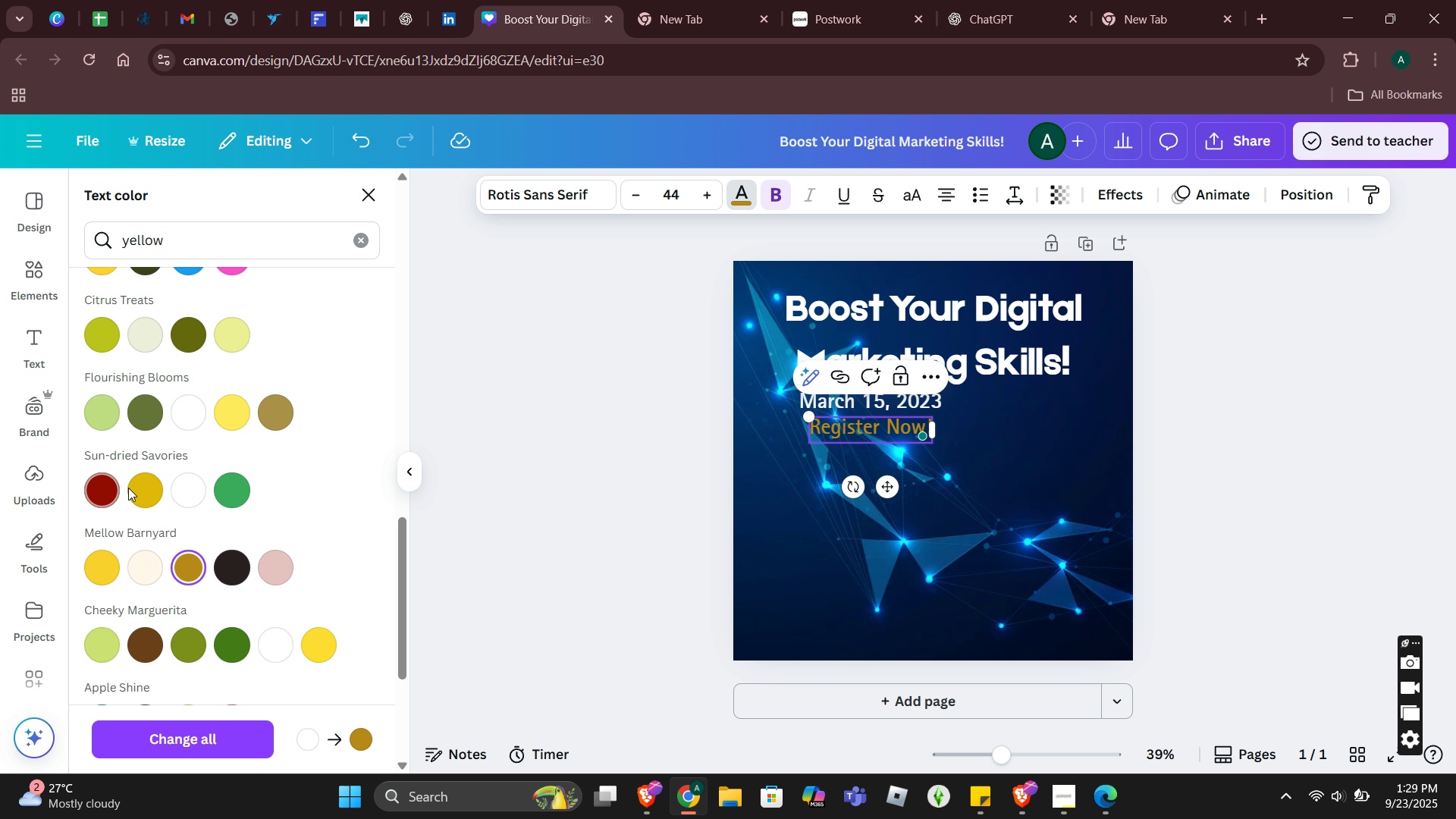 
left_click([138, 486])
 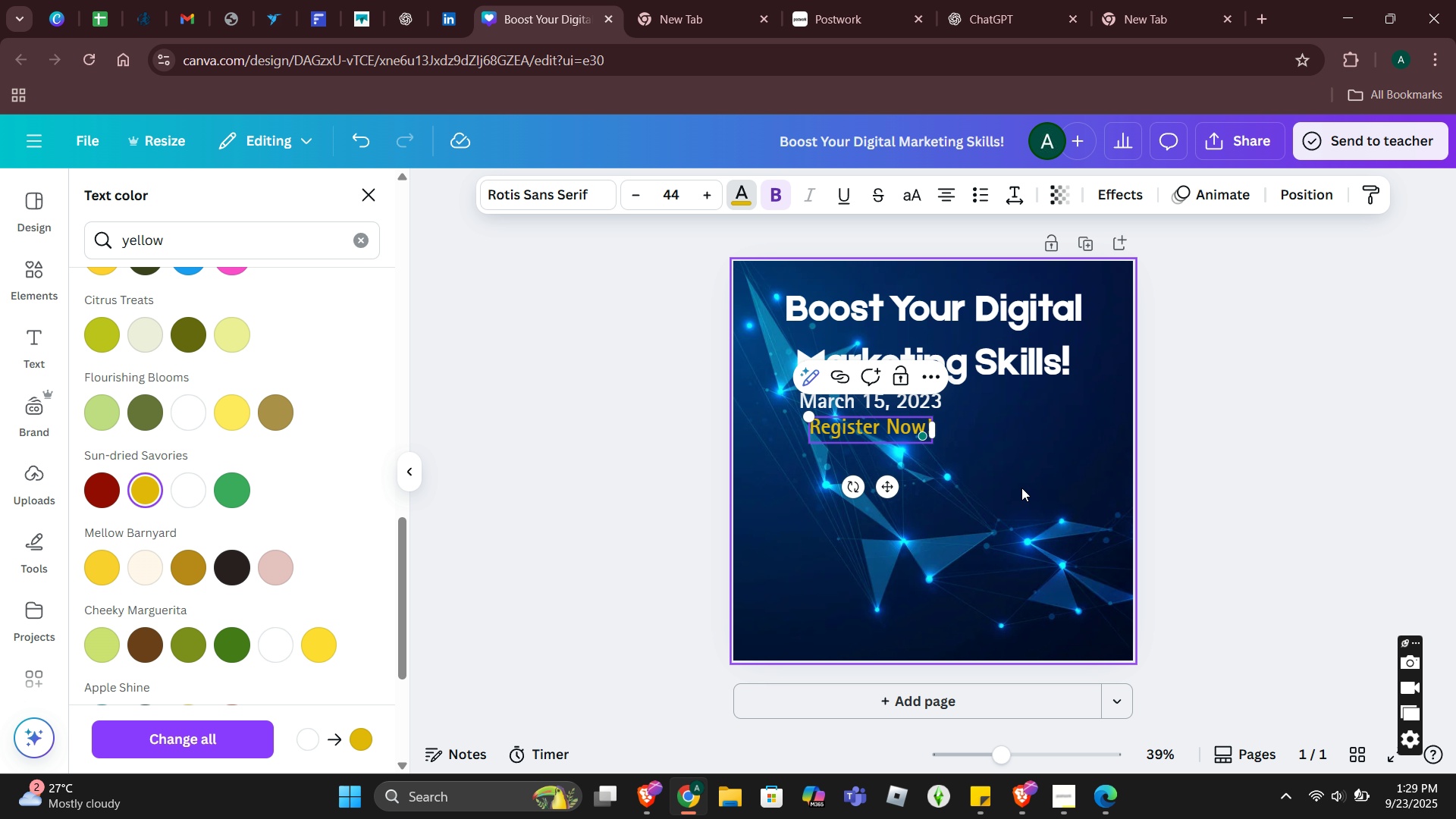 
left_click([1021, 488])
 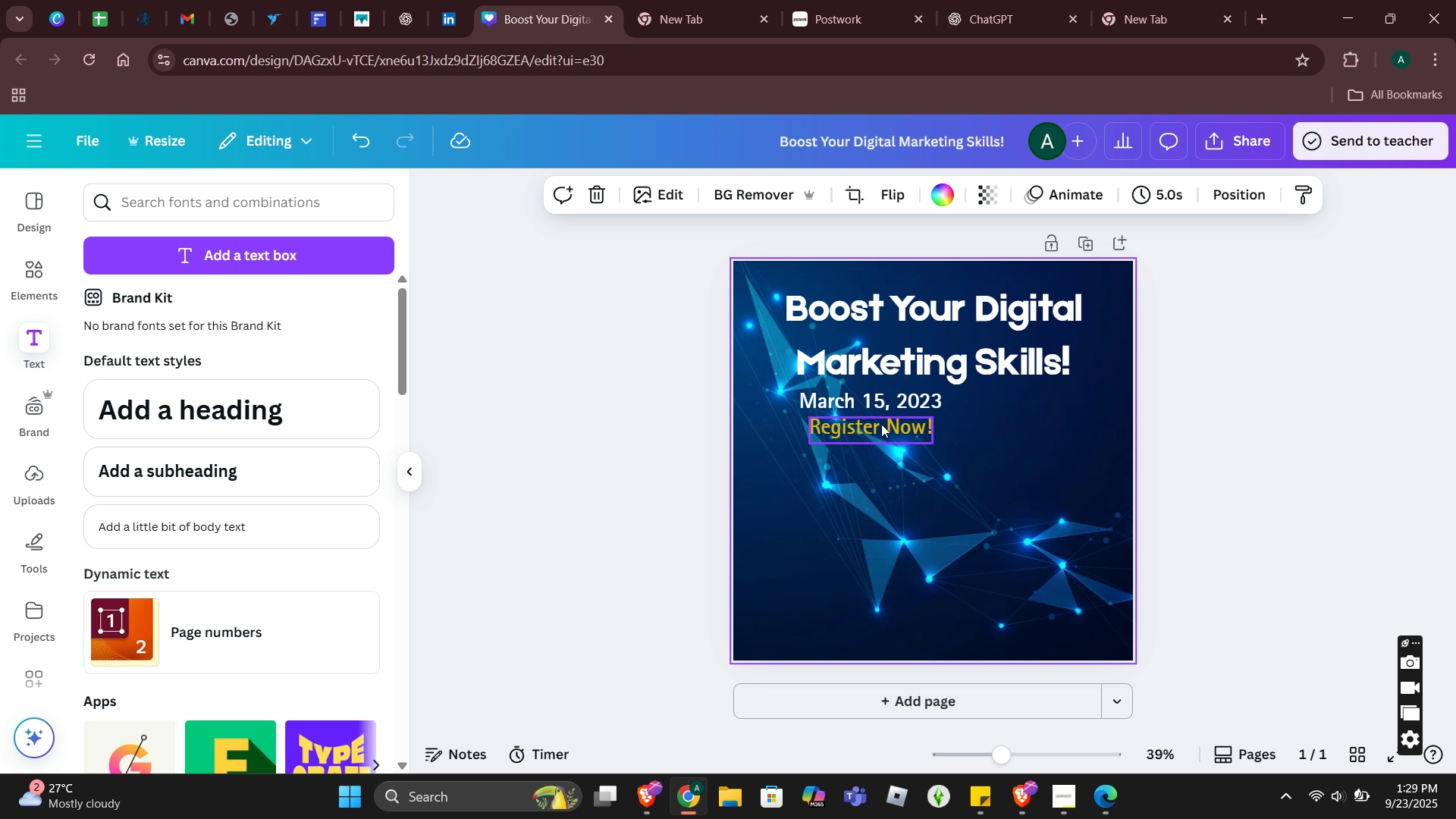 
left_click_drag(start_coordinate=[886, 424], to_coordinate=[879, 425])
 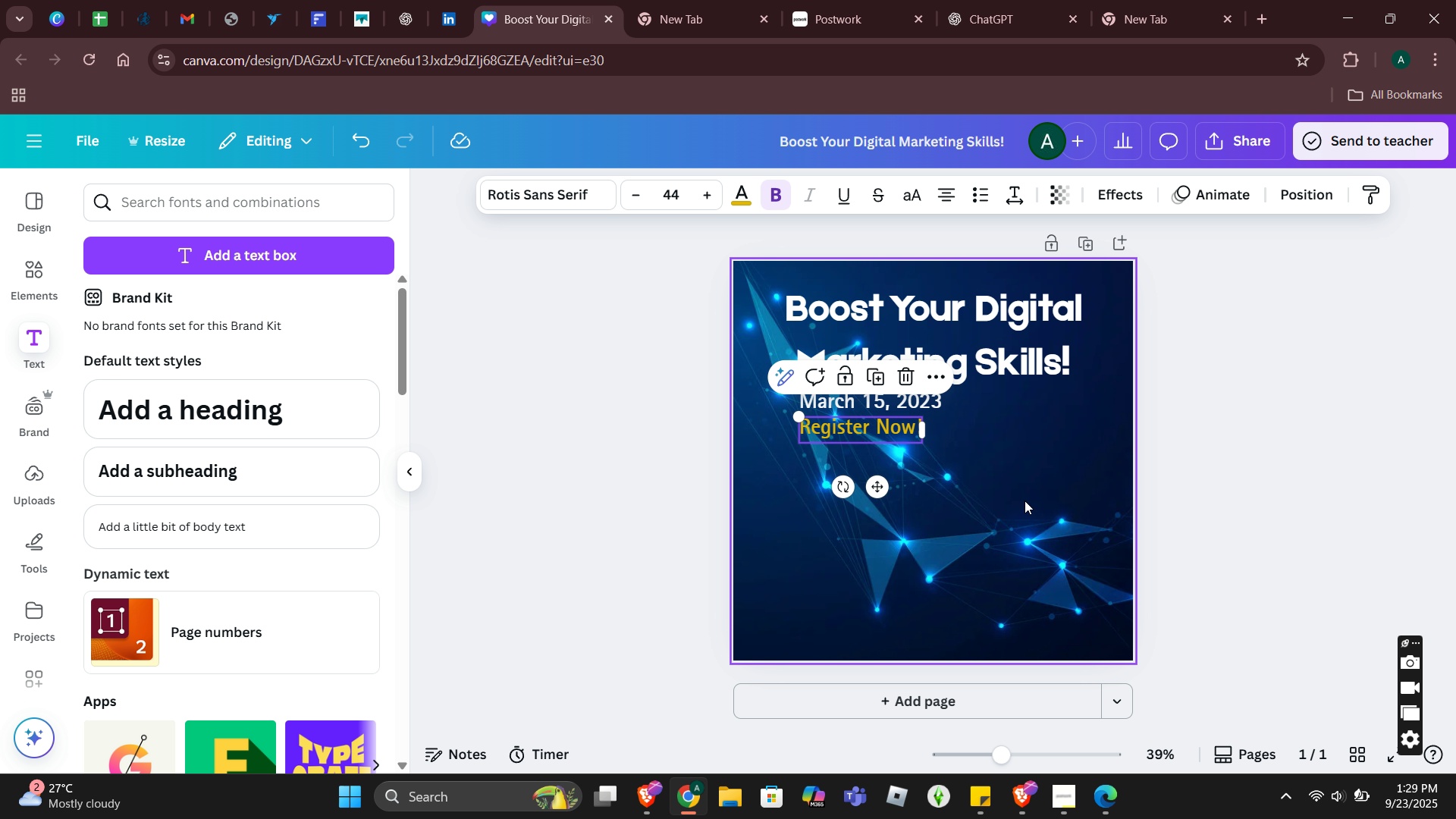 
wait(10.99)
 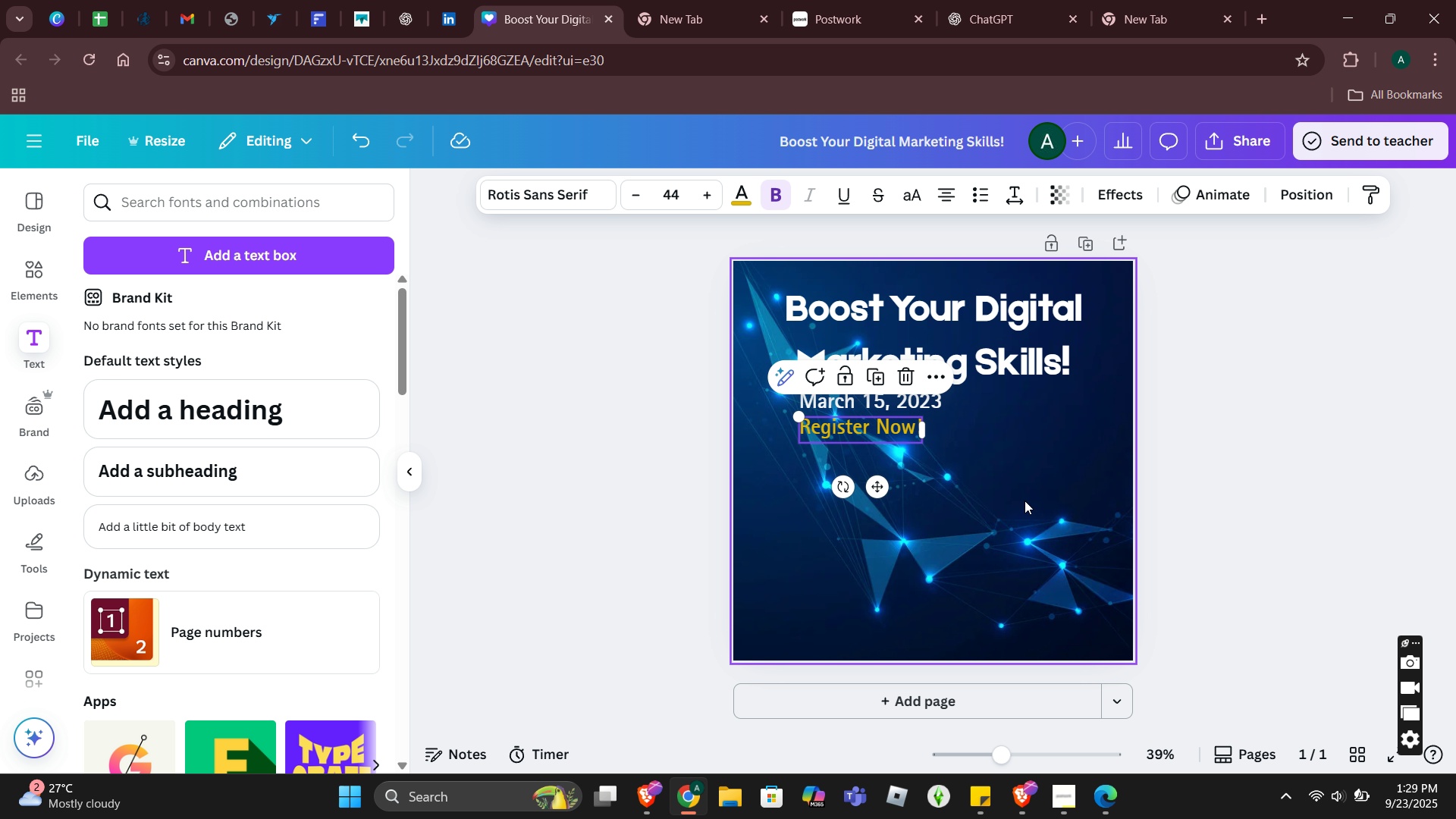 
left_click([974, 445])
 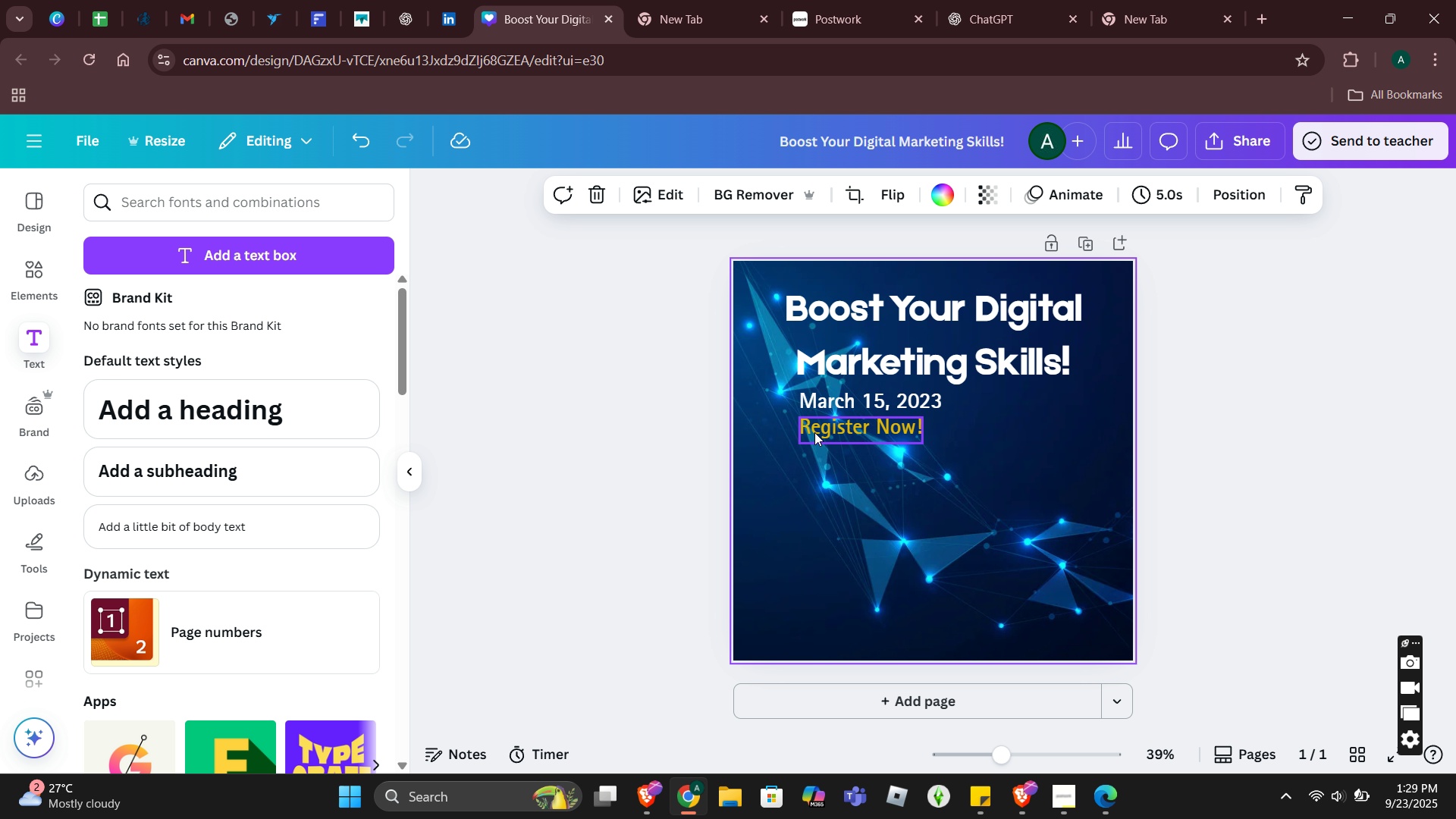 
wait(7.95)
 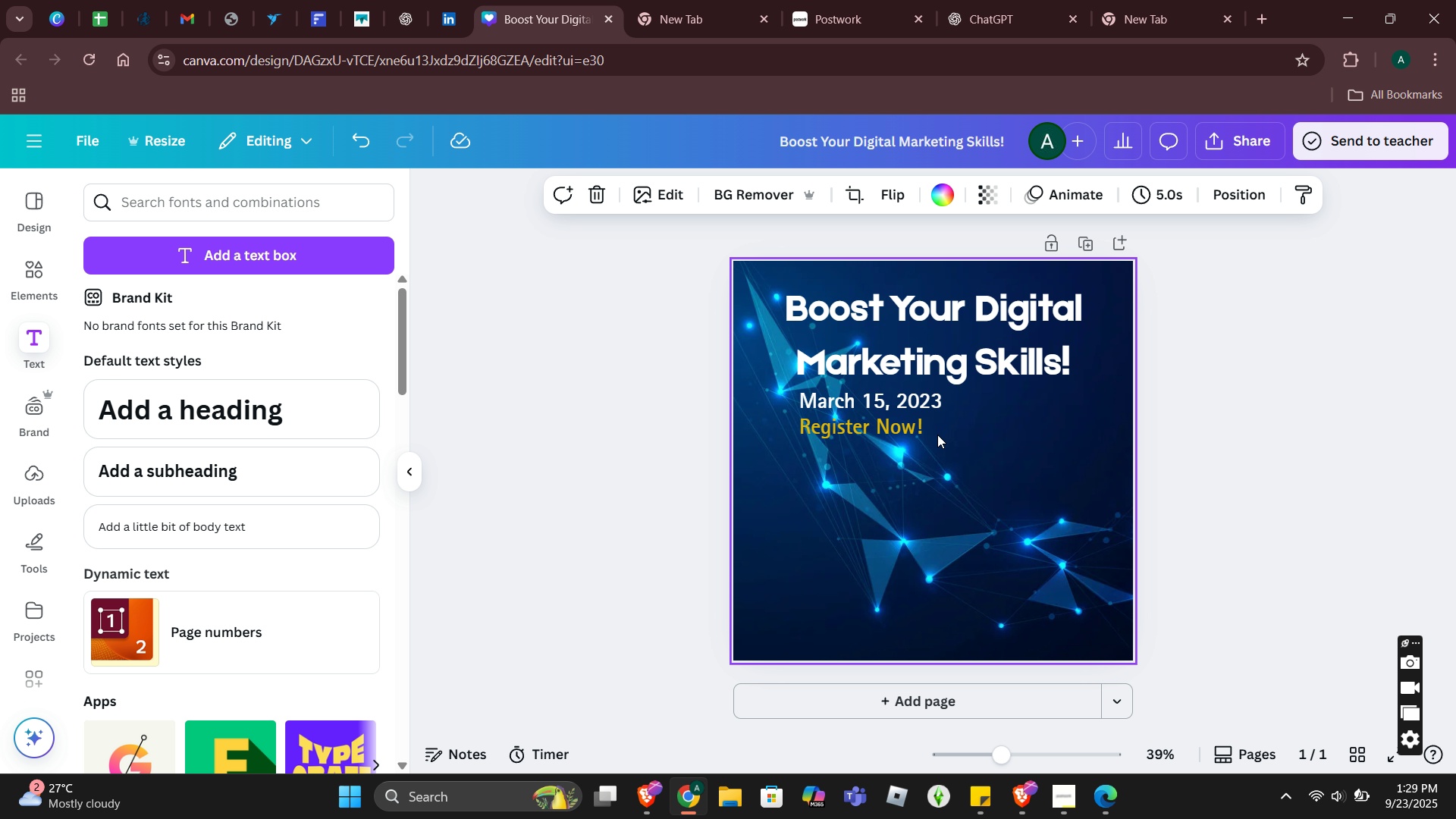 
left_click([46, 292])
 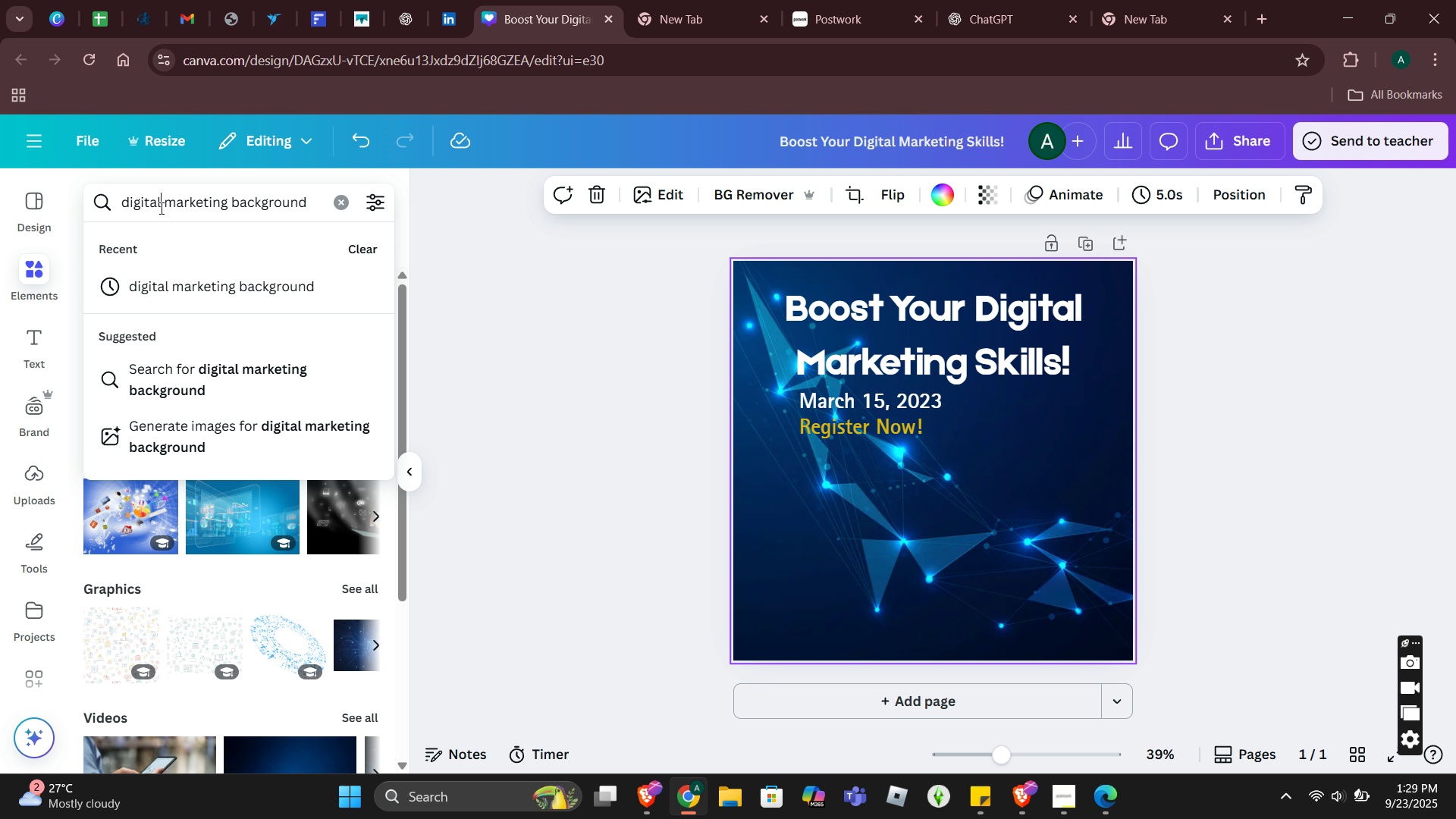 
double_click([160, 208])
 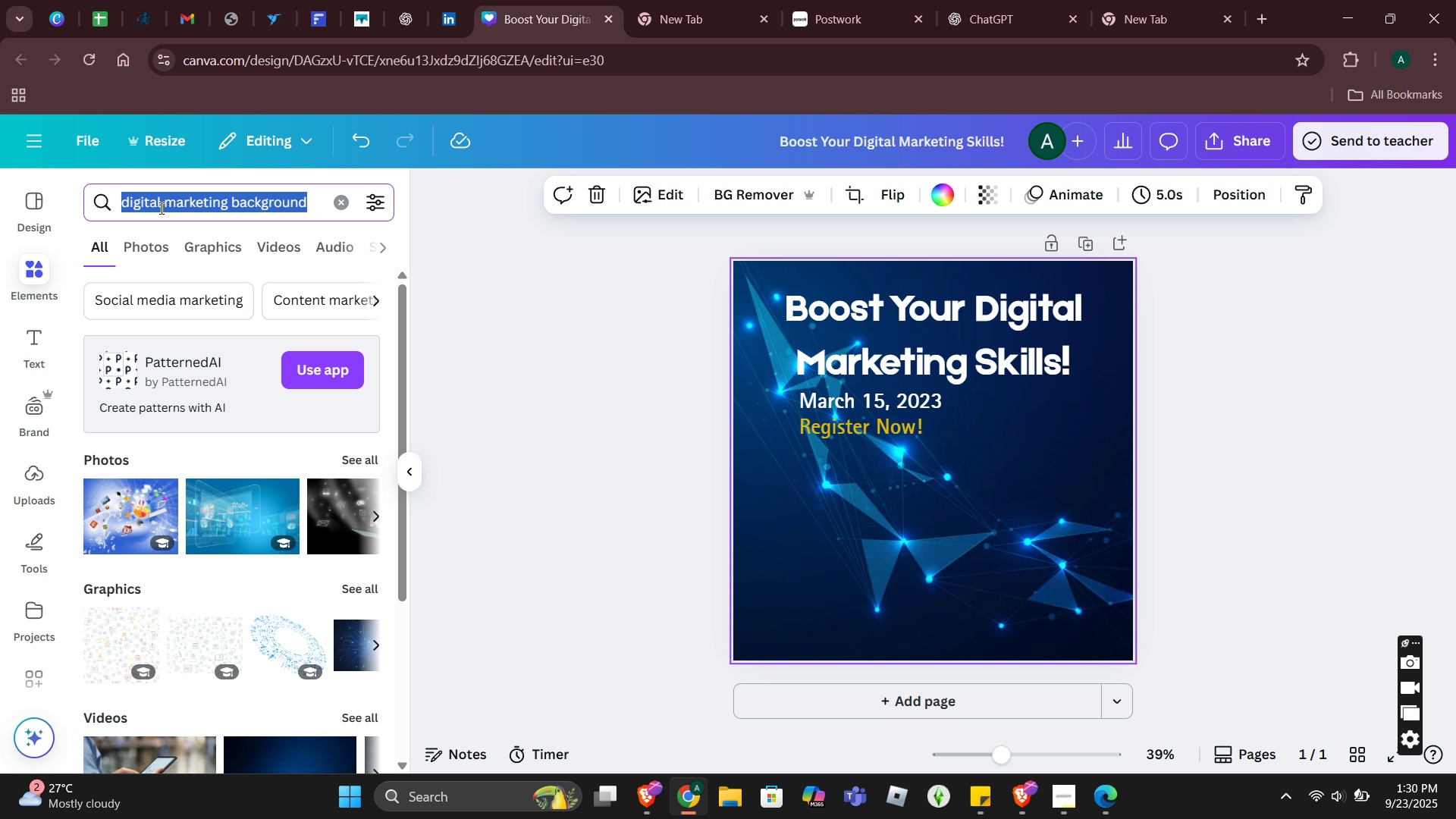 
triple_click([160, 208])
 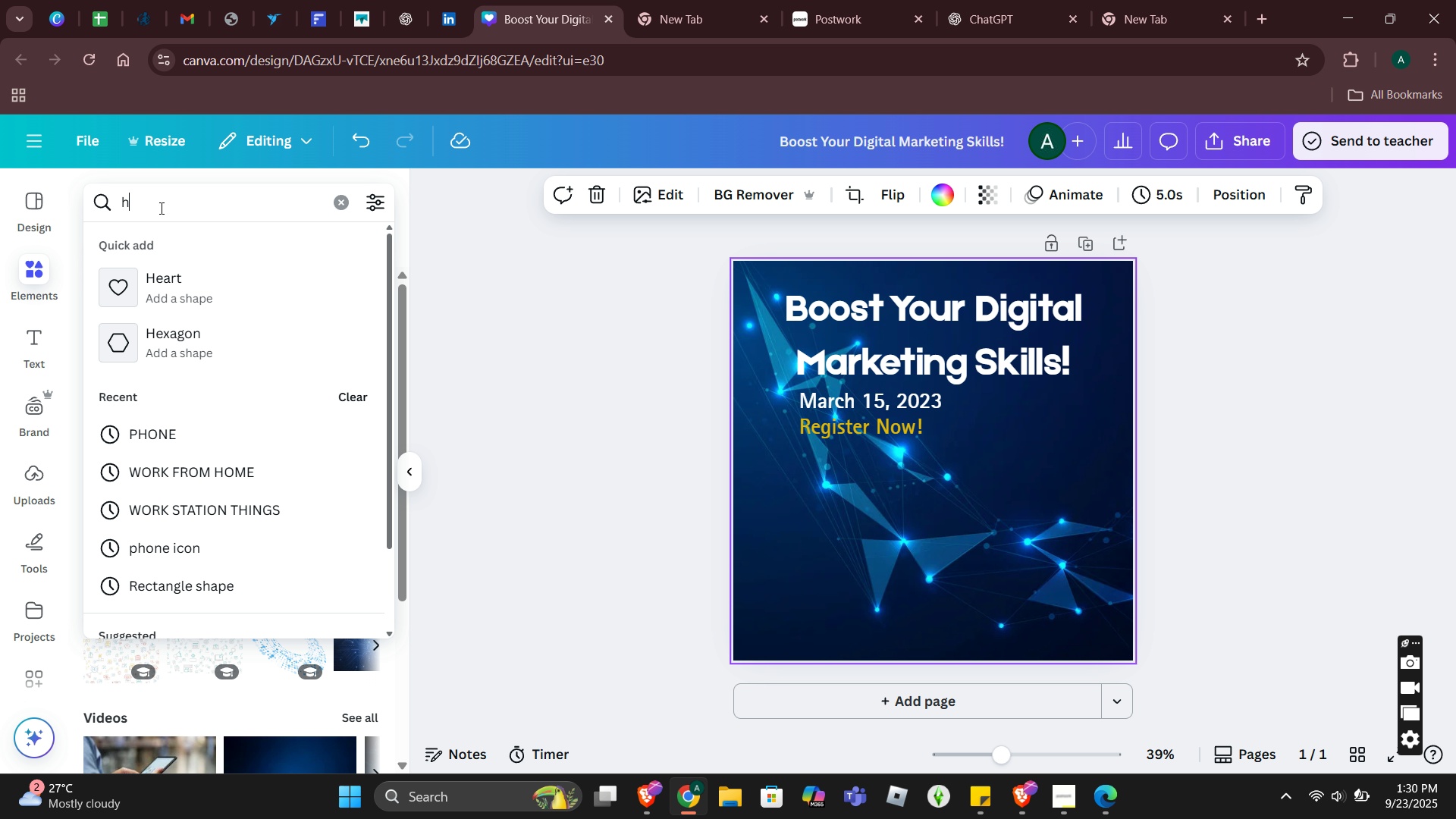 
type(header)
 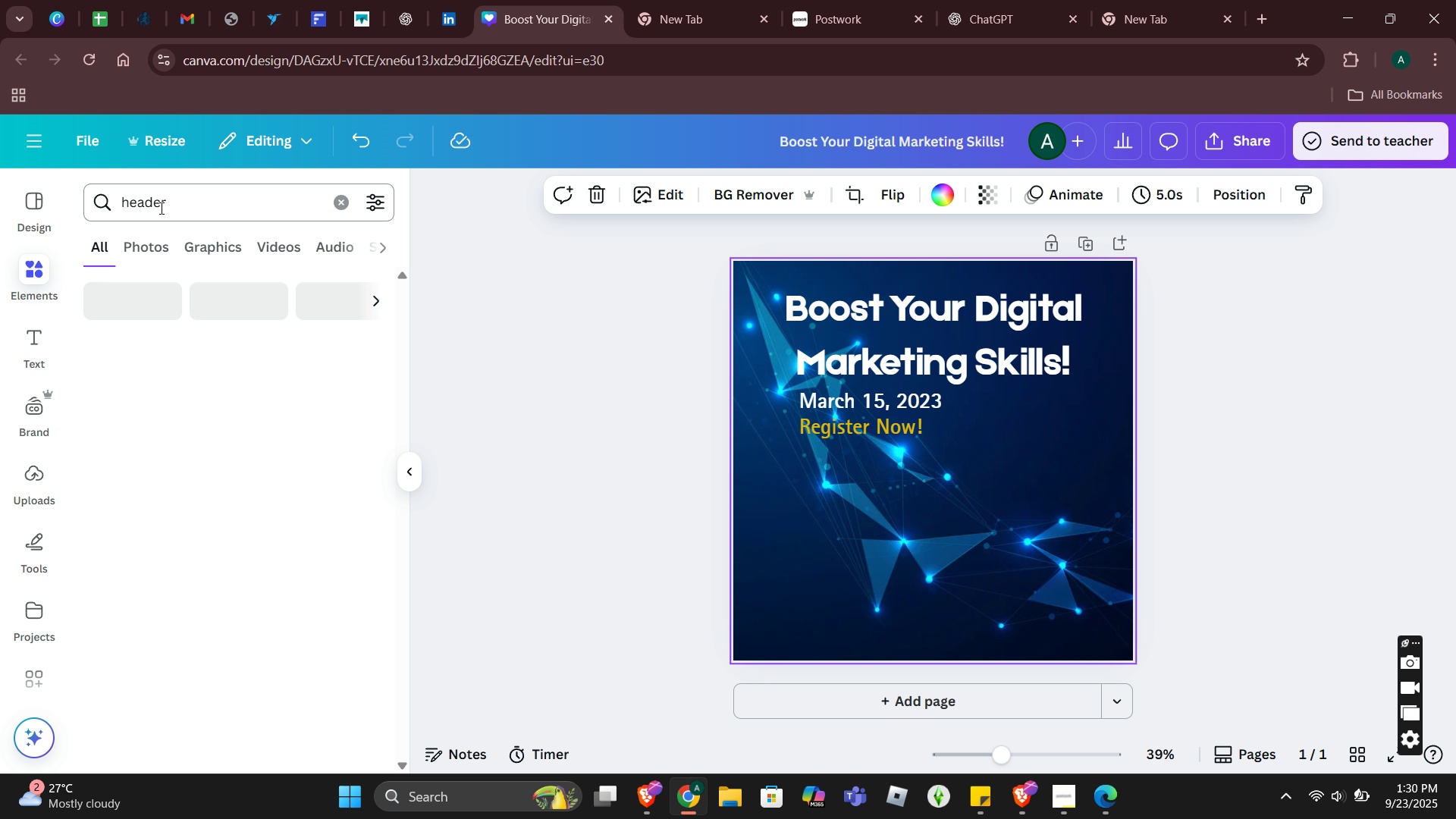 
key(Enter)
 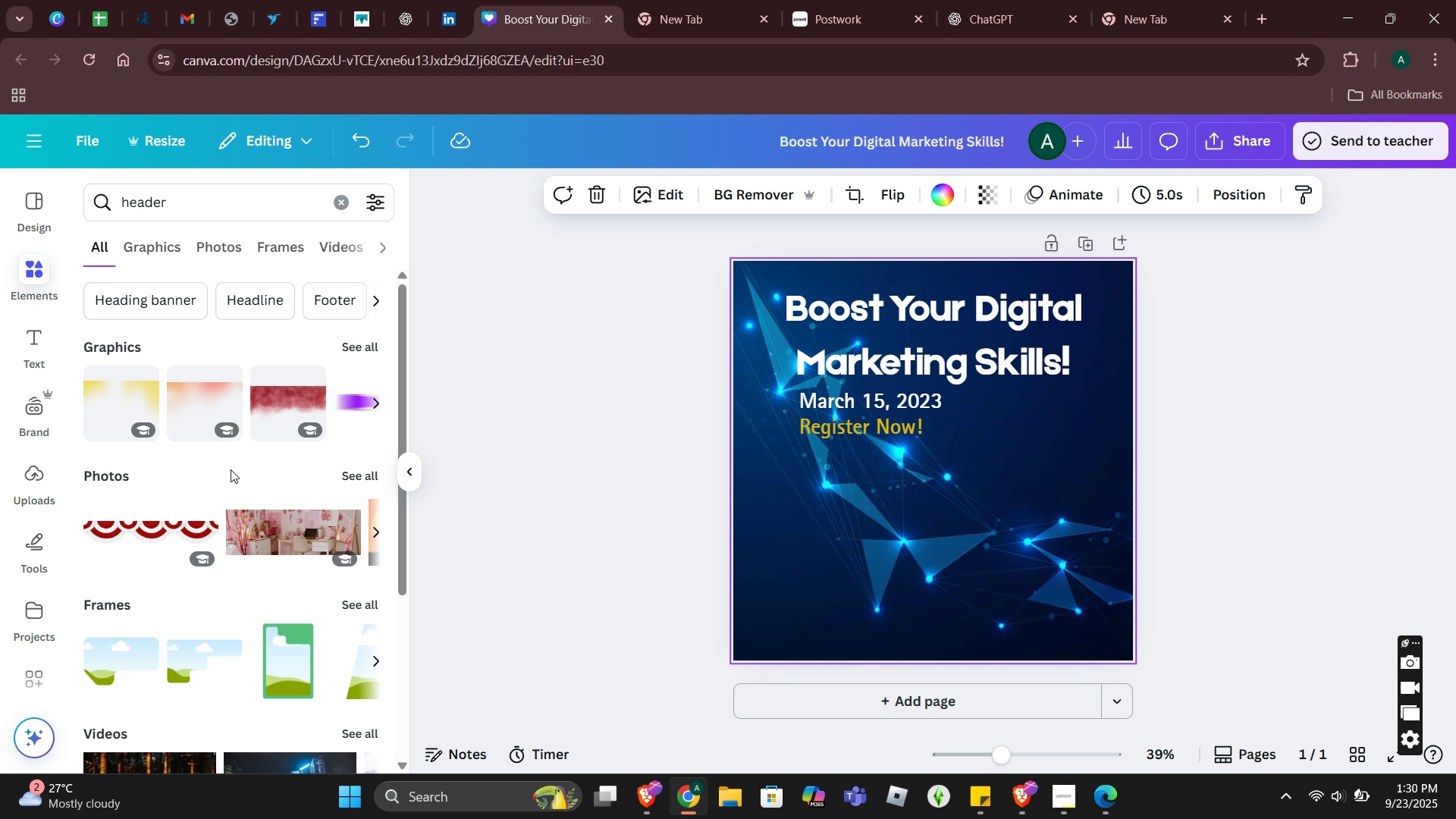 
scroll: coordinate [280, 626], scroll_direction: up, amount: 2.0
 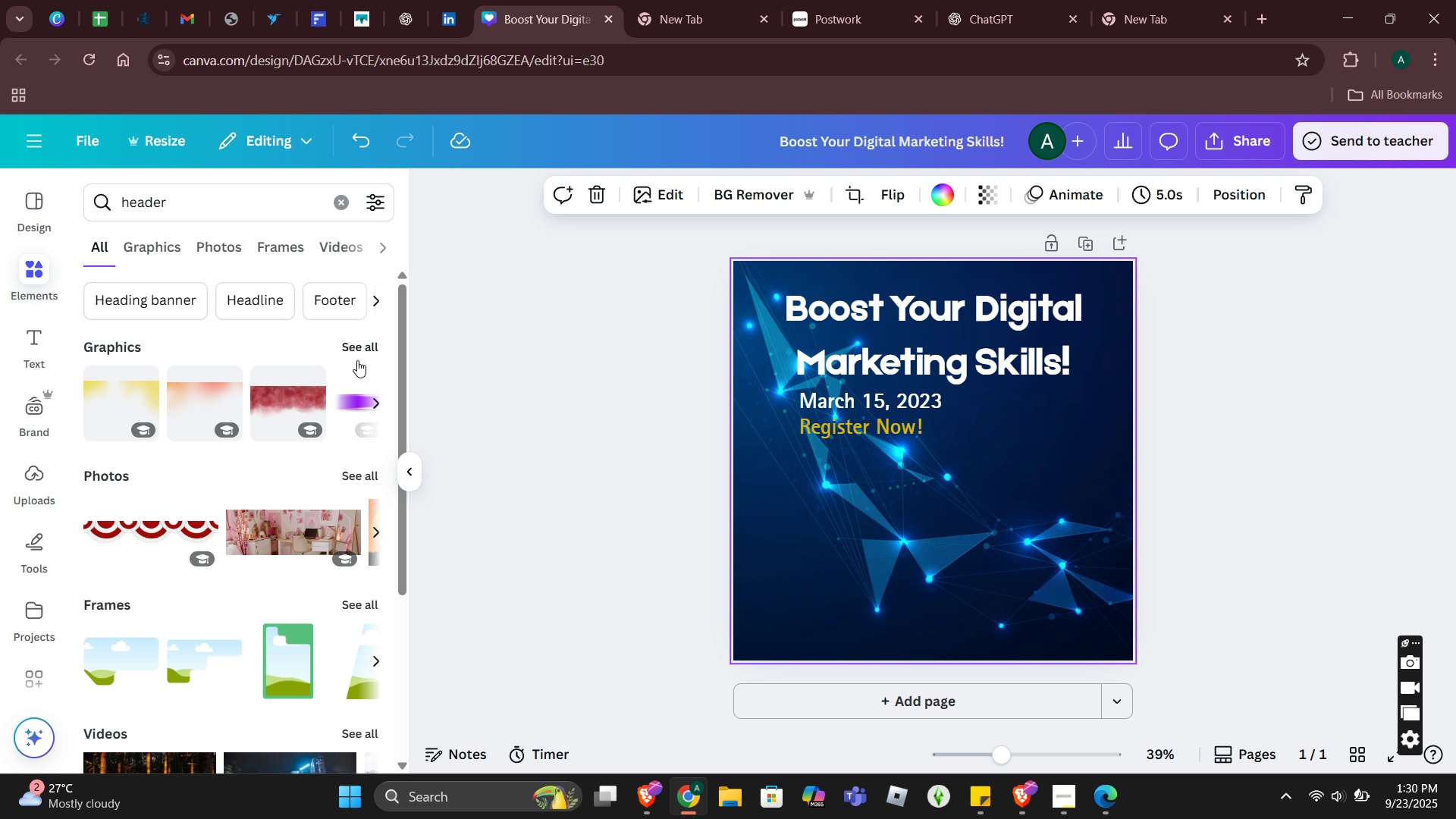 
left_click([357, 359])
 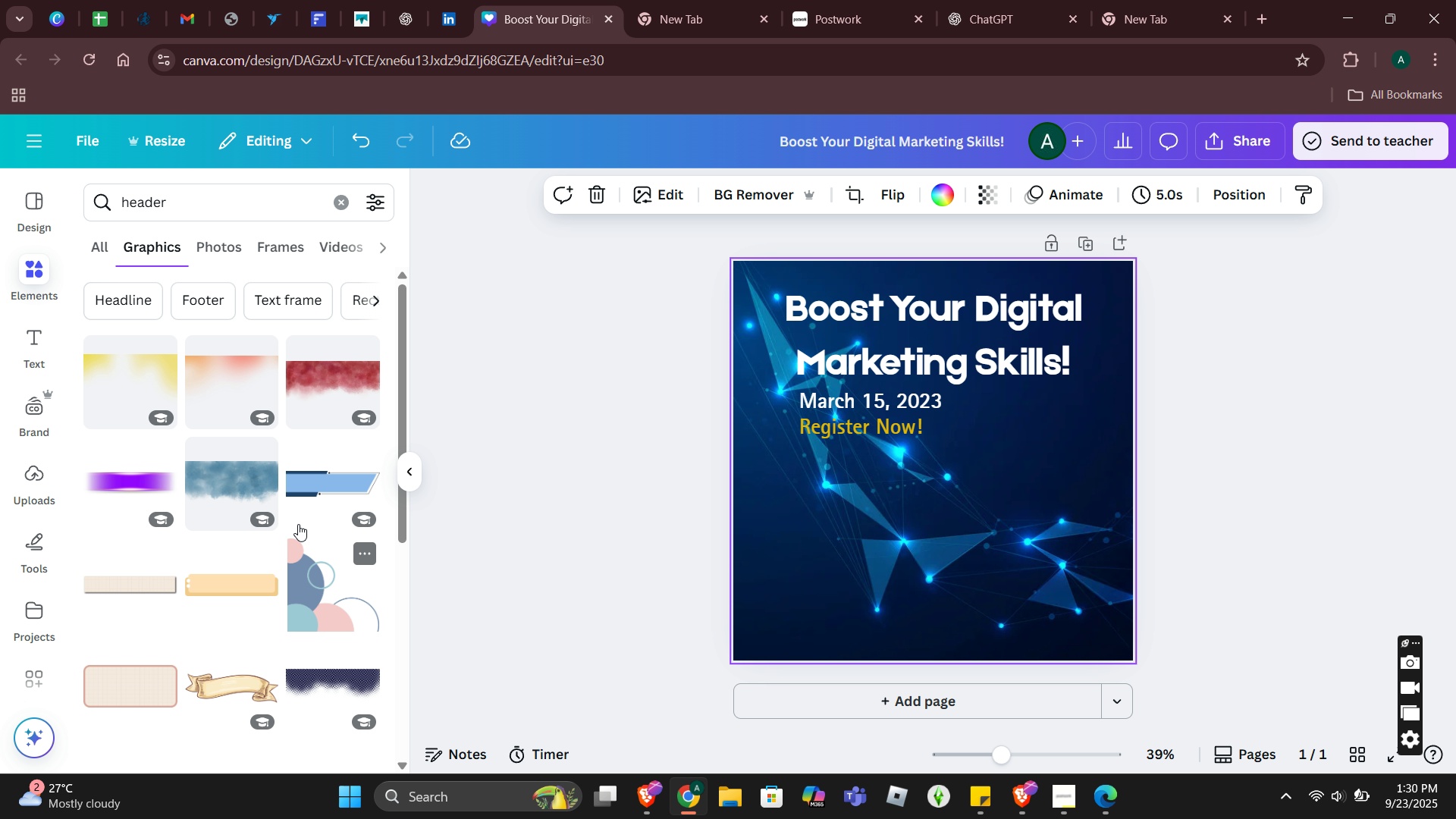 
left_click([318, 475])
 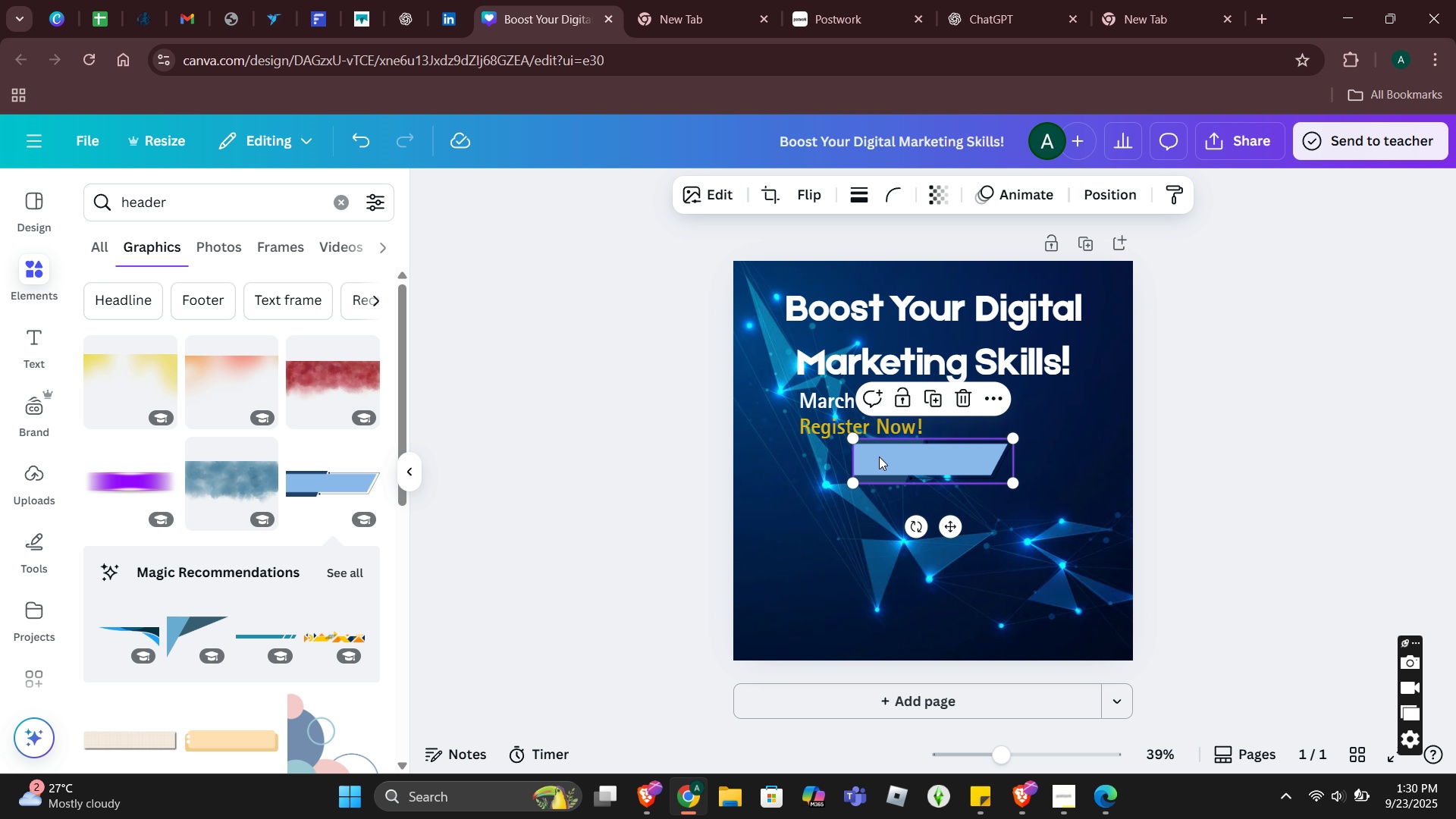 
left_click_drag(start_coordinate=[880, 457], to_coordinate=[837, 570])
 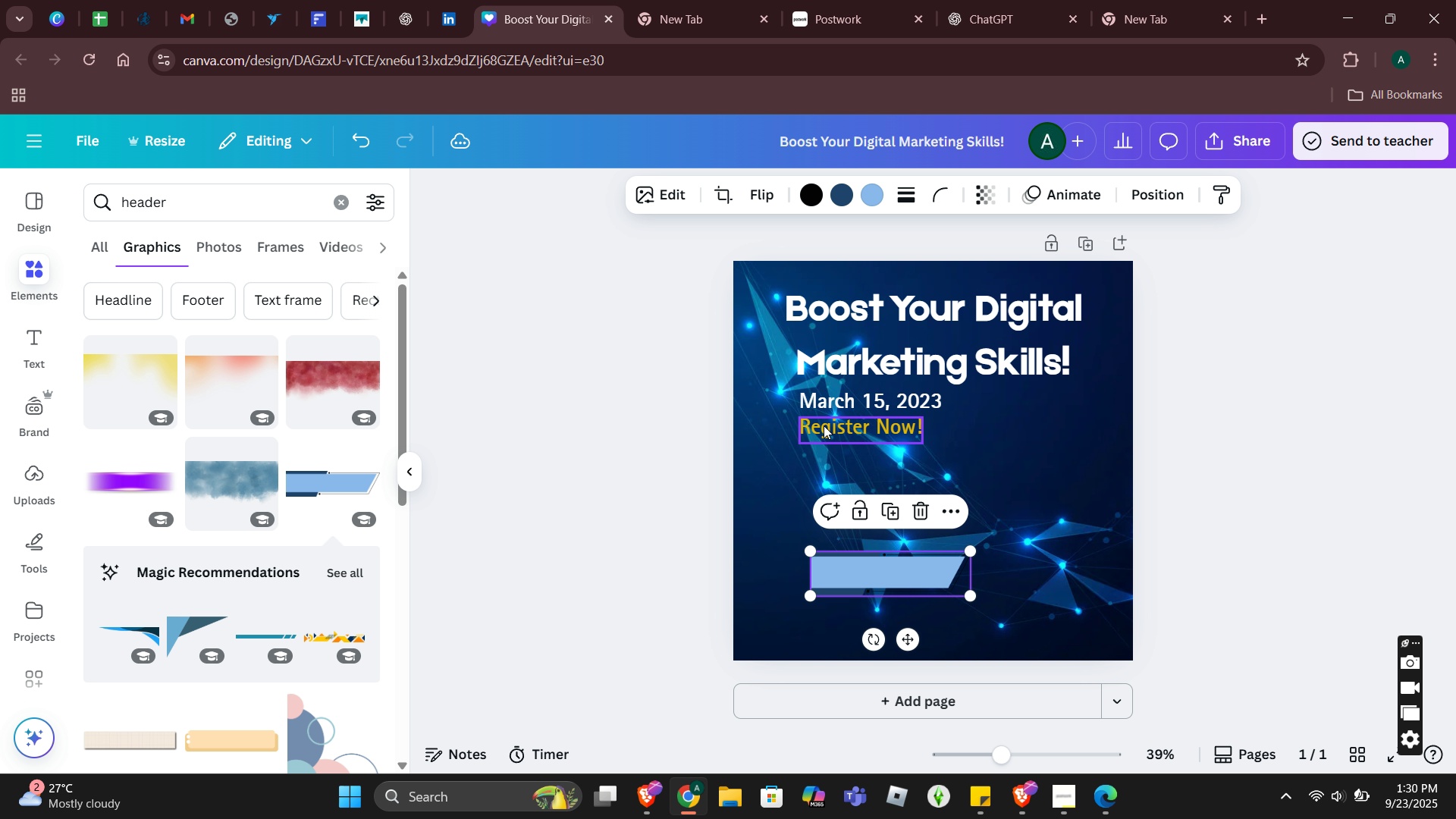 
left_click_drag(start_coordinate=[824, 425], to_coordinate=[843, 570])
 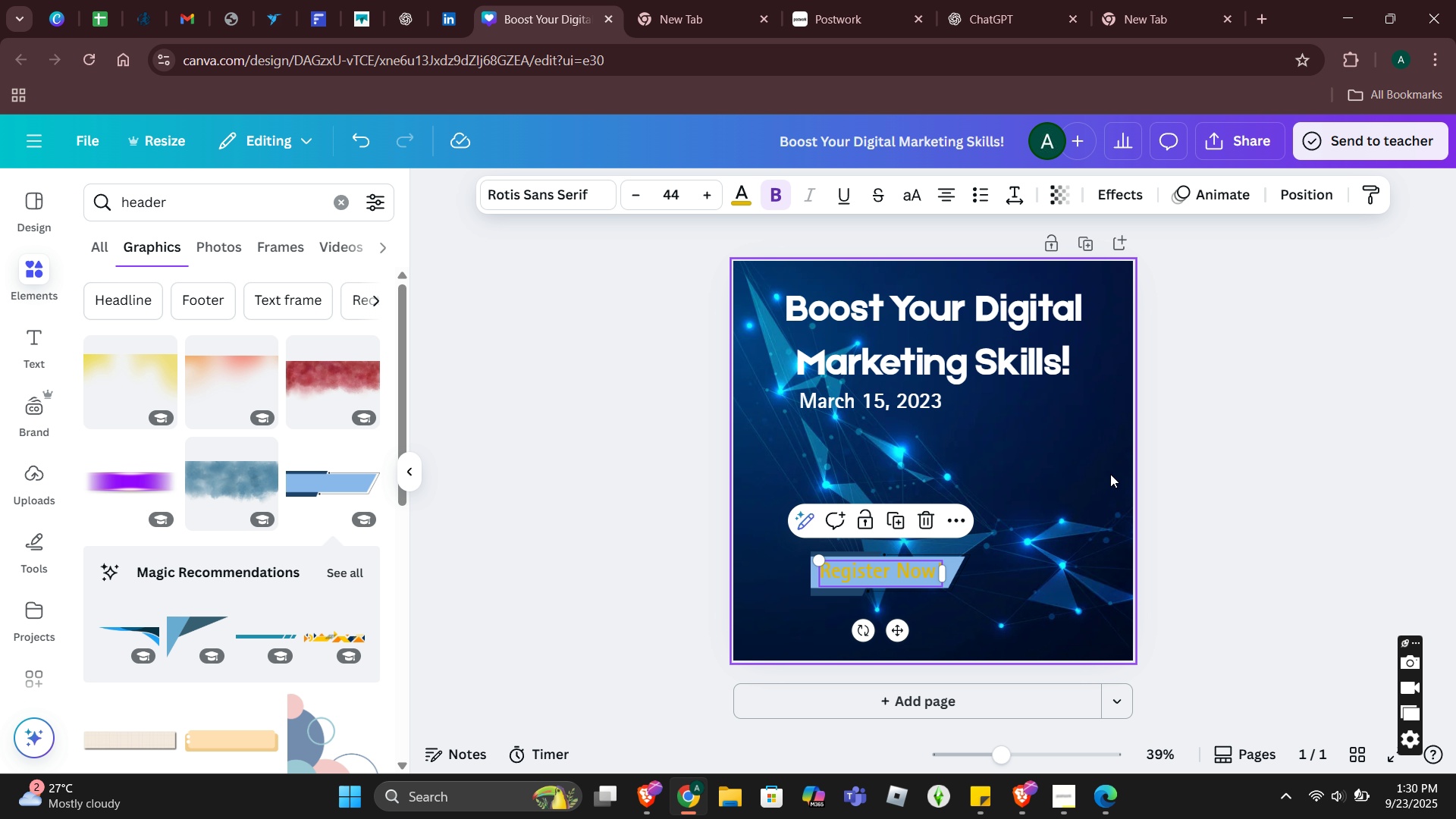 
left_click([1110, 474])
 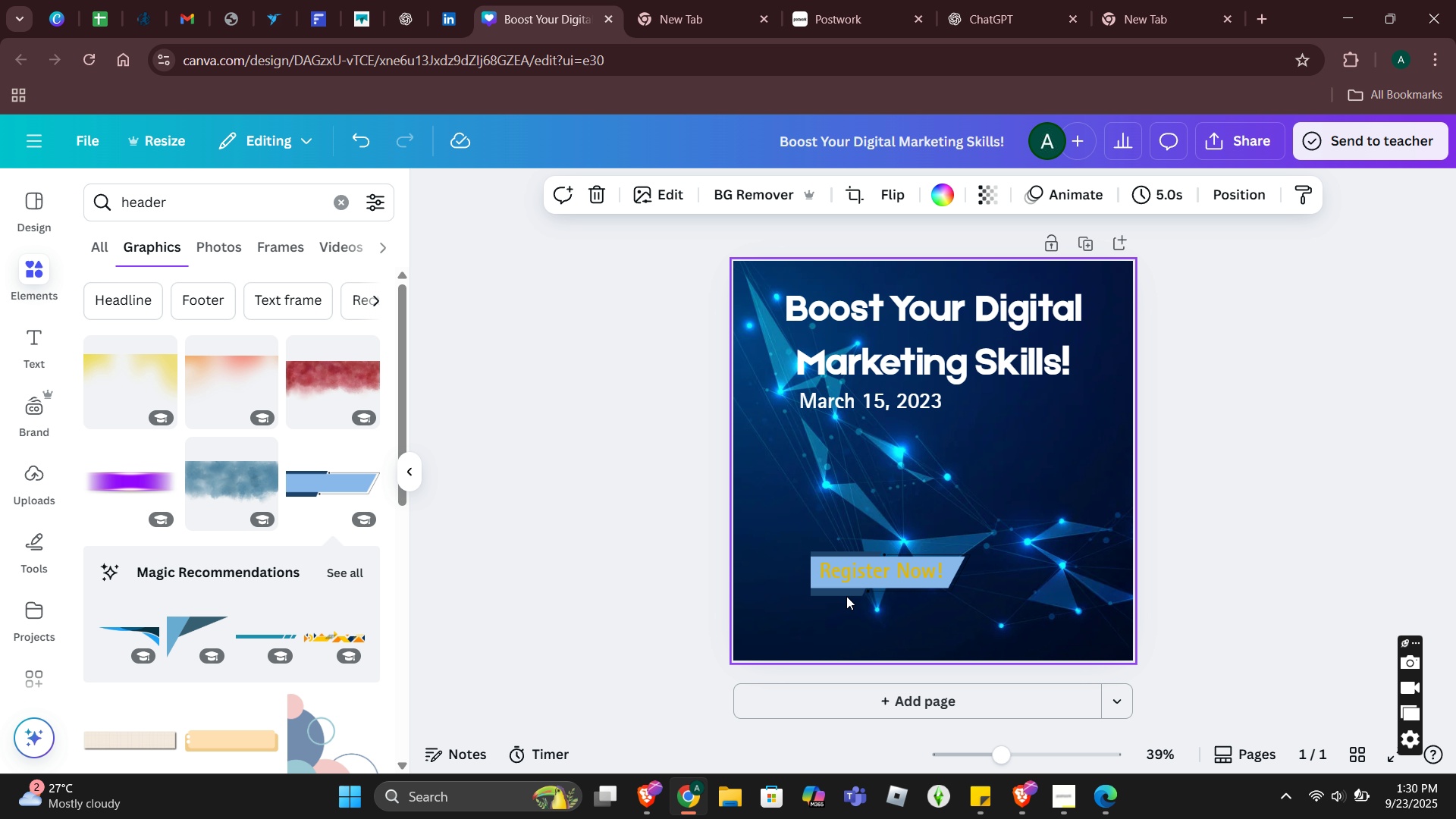 
left_click([840, 592])
 